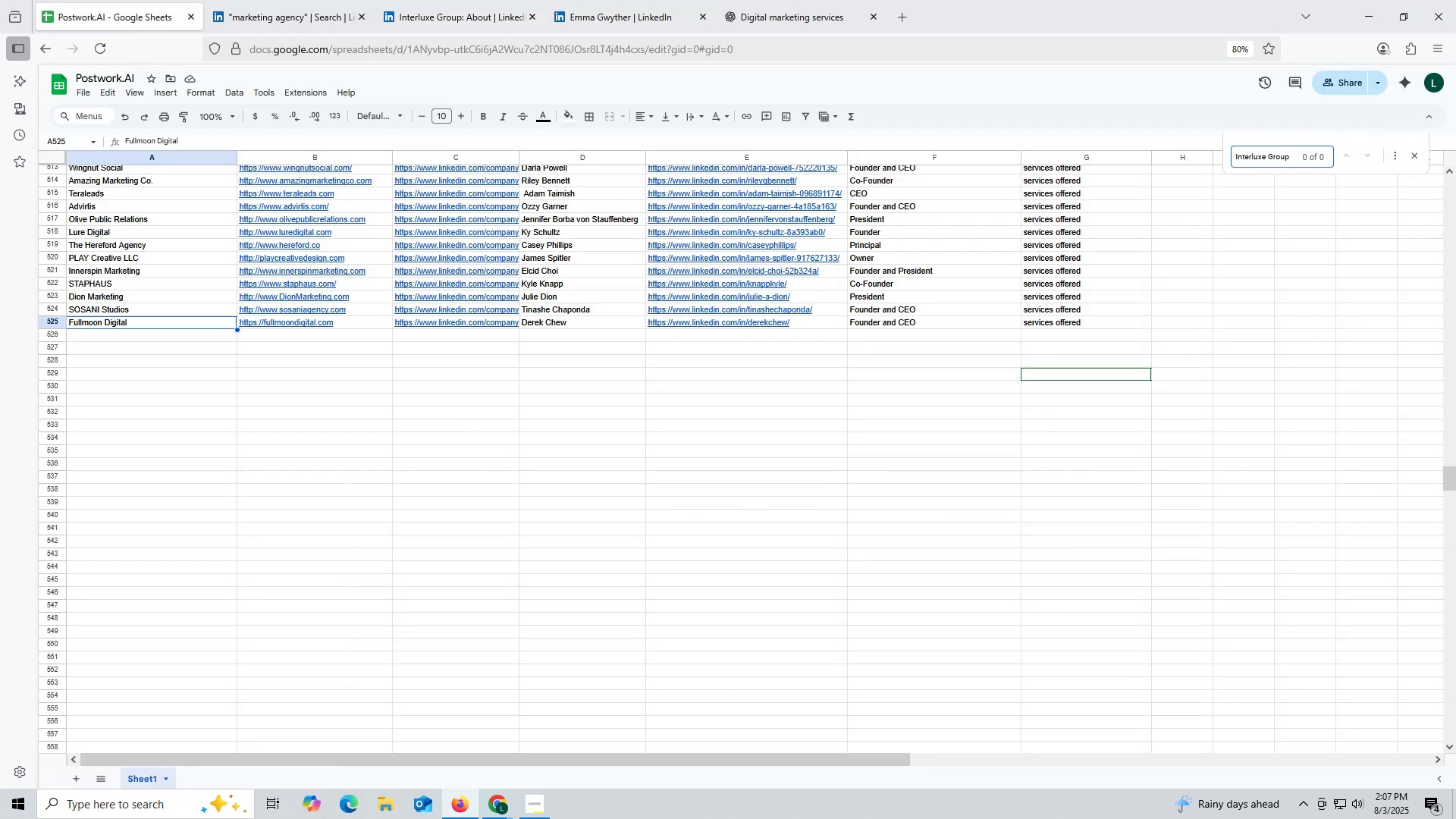 
key(Escape)
 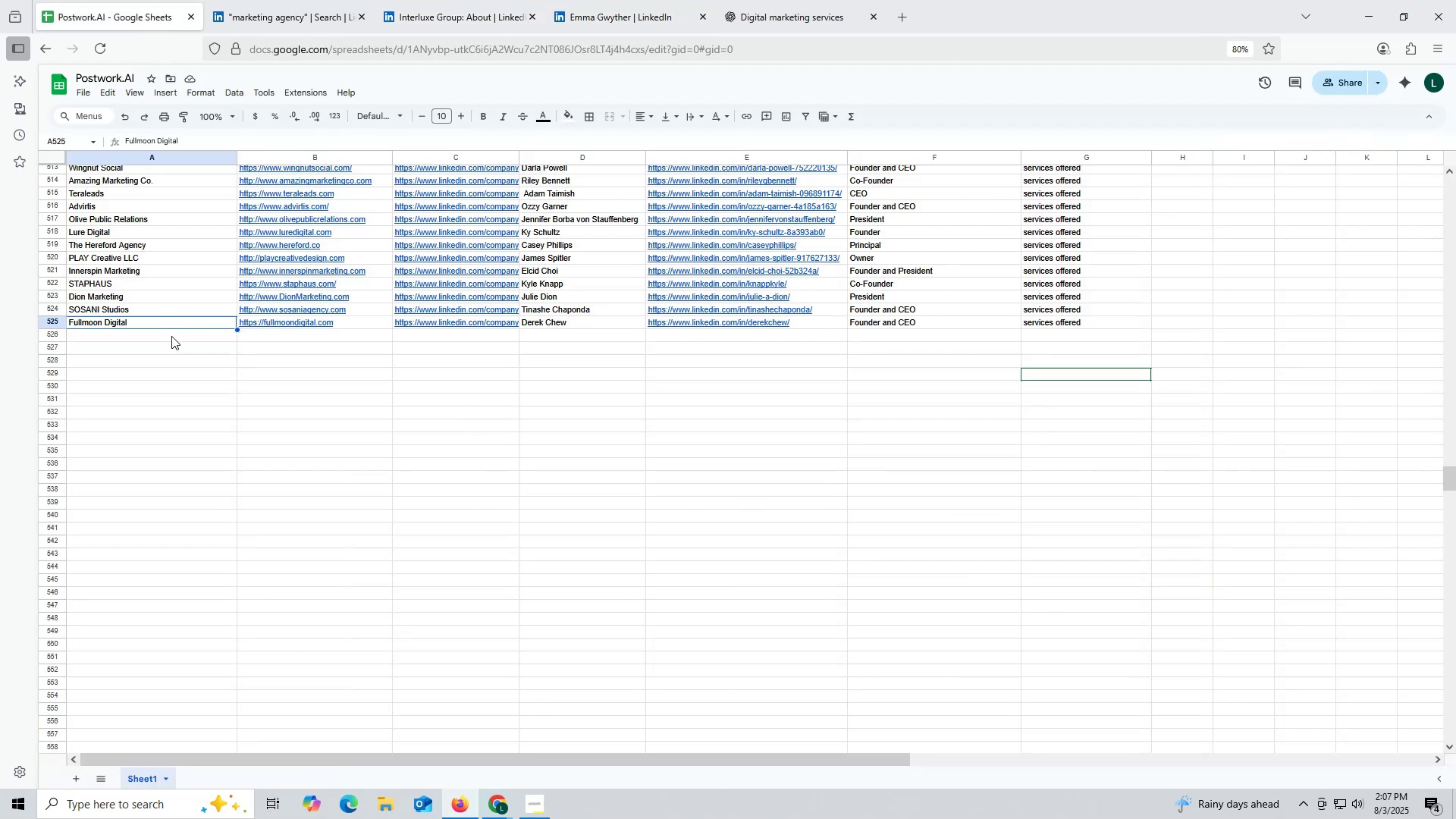 
double_click([171, 338])
 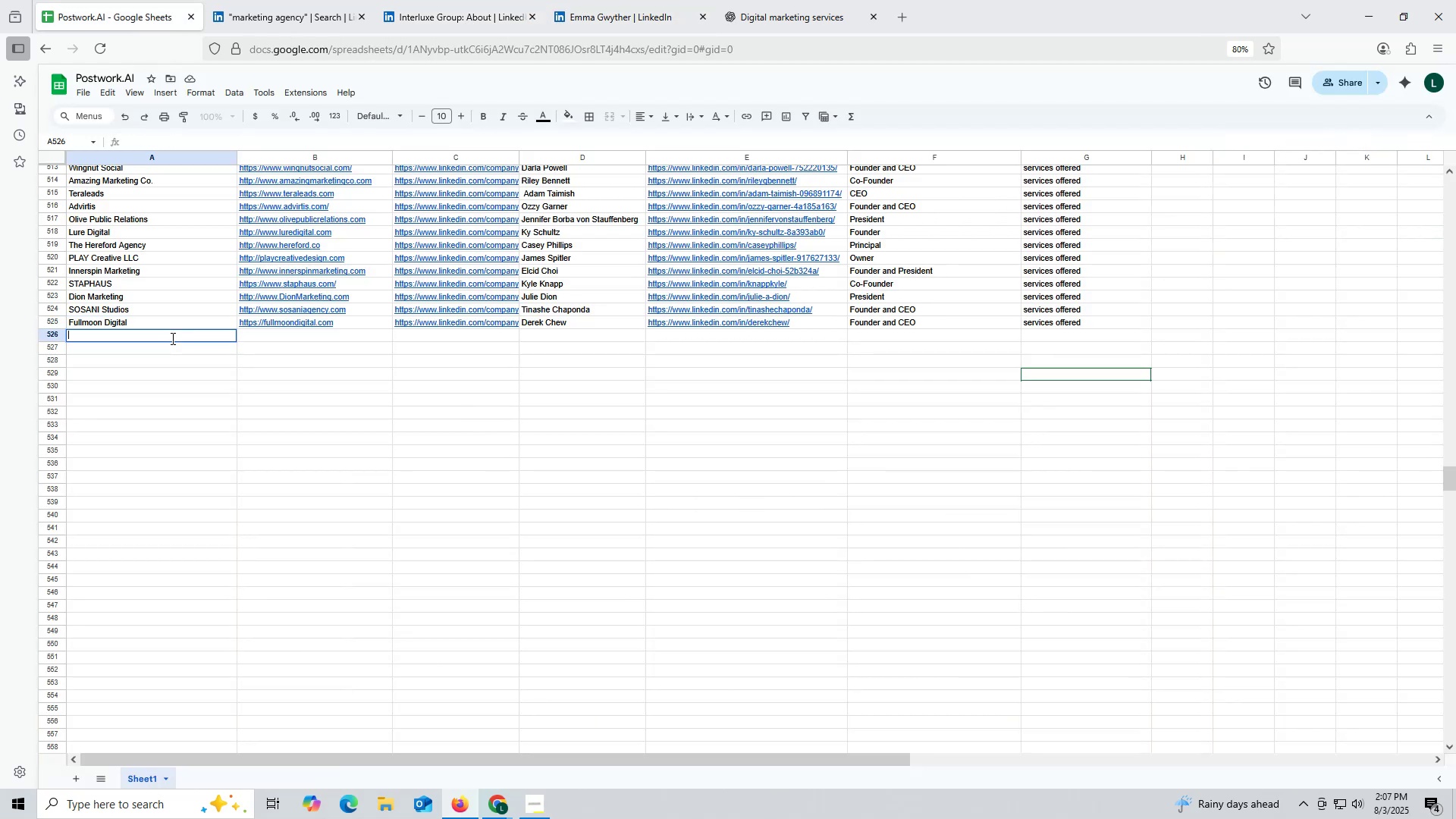 
key(Control+ControlLeft)
 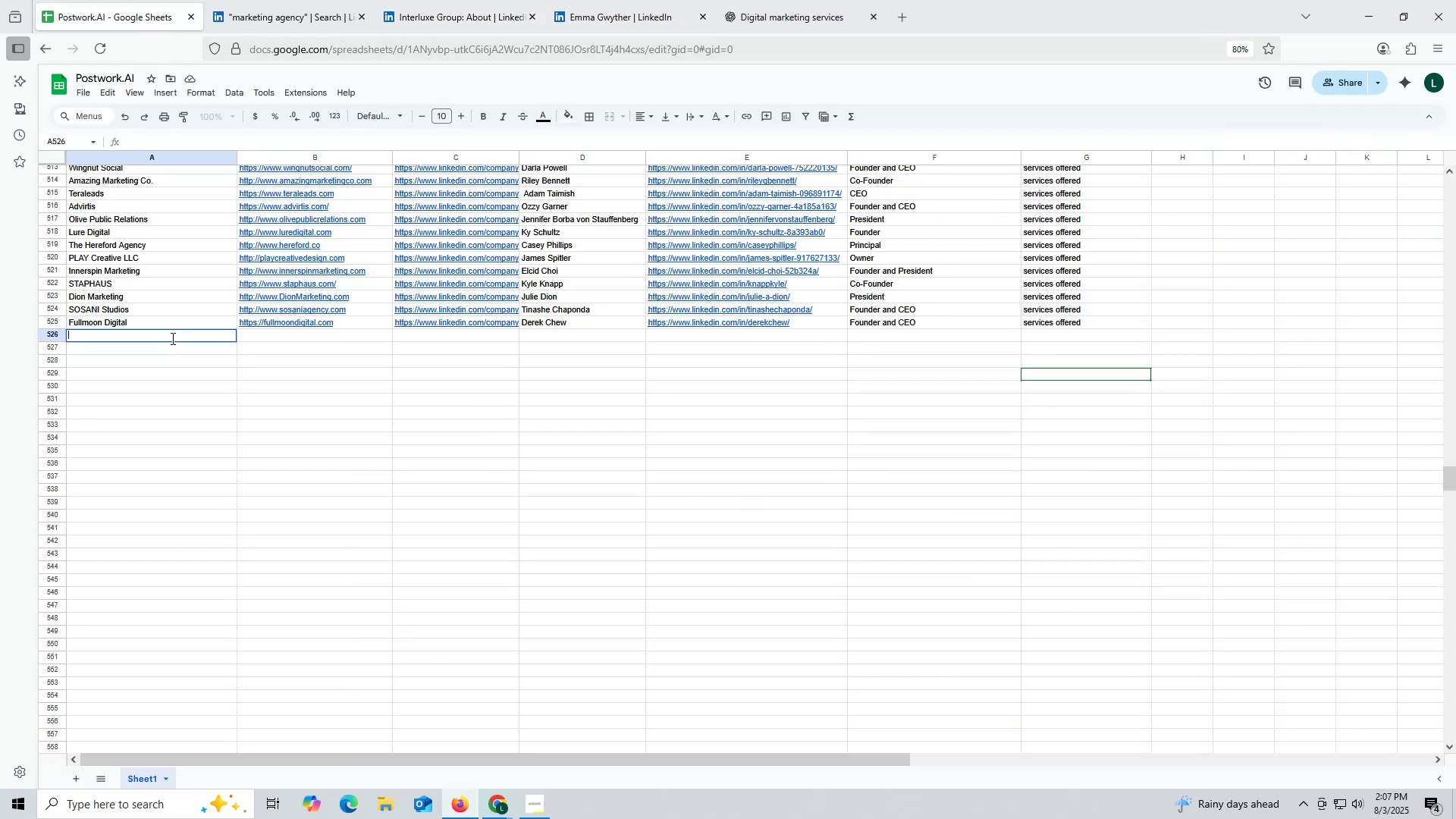 
key(Control+V)
 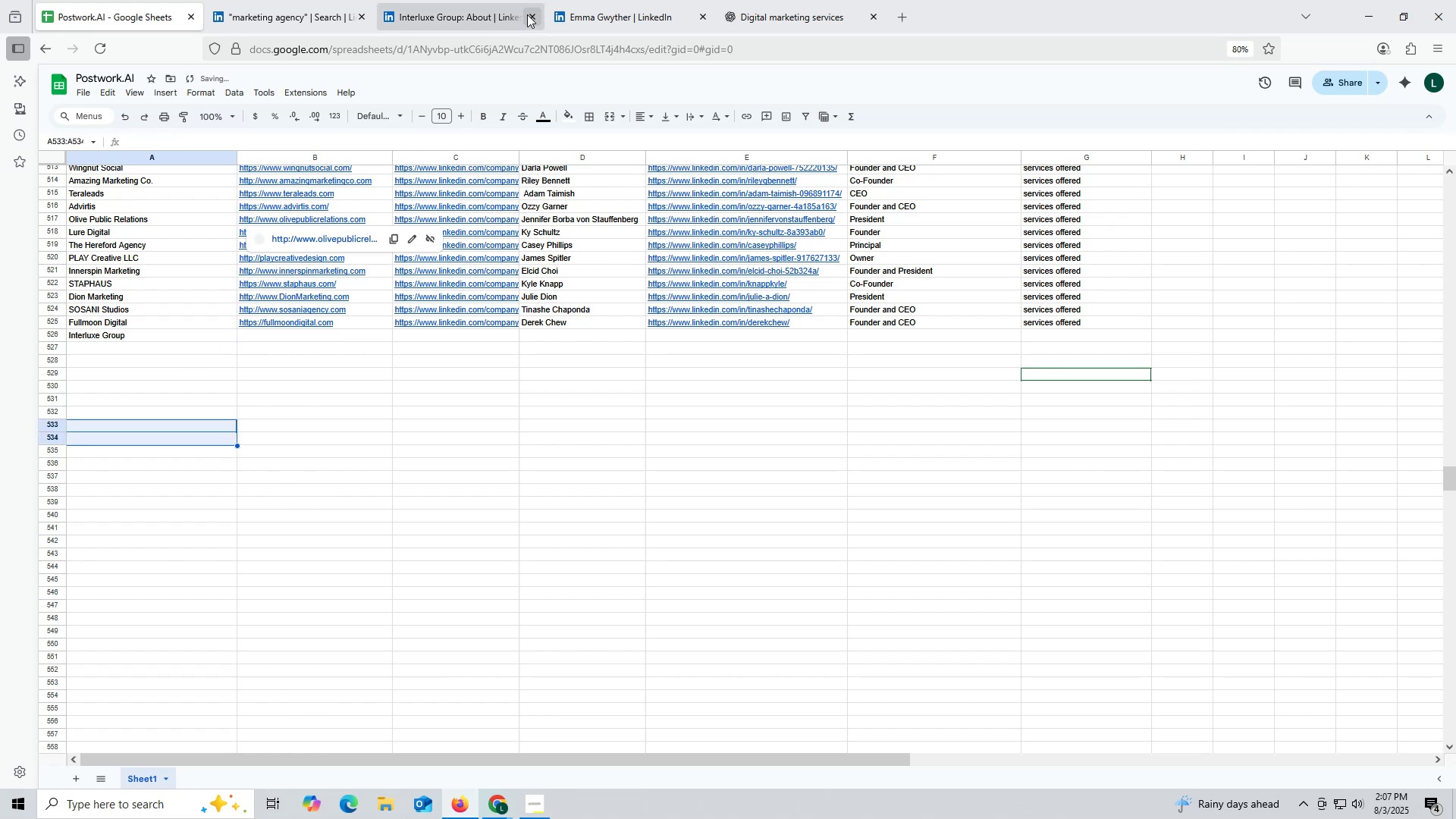 
left_click([601, 16])
 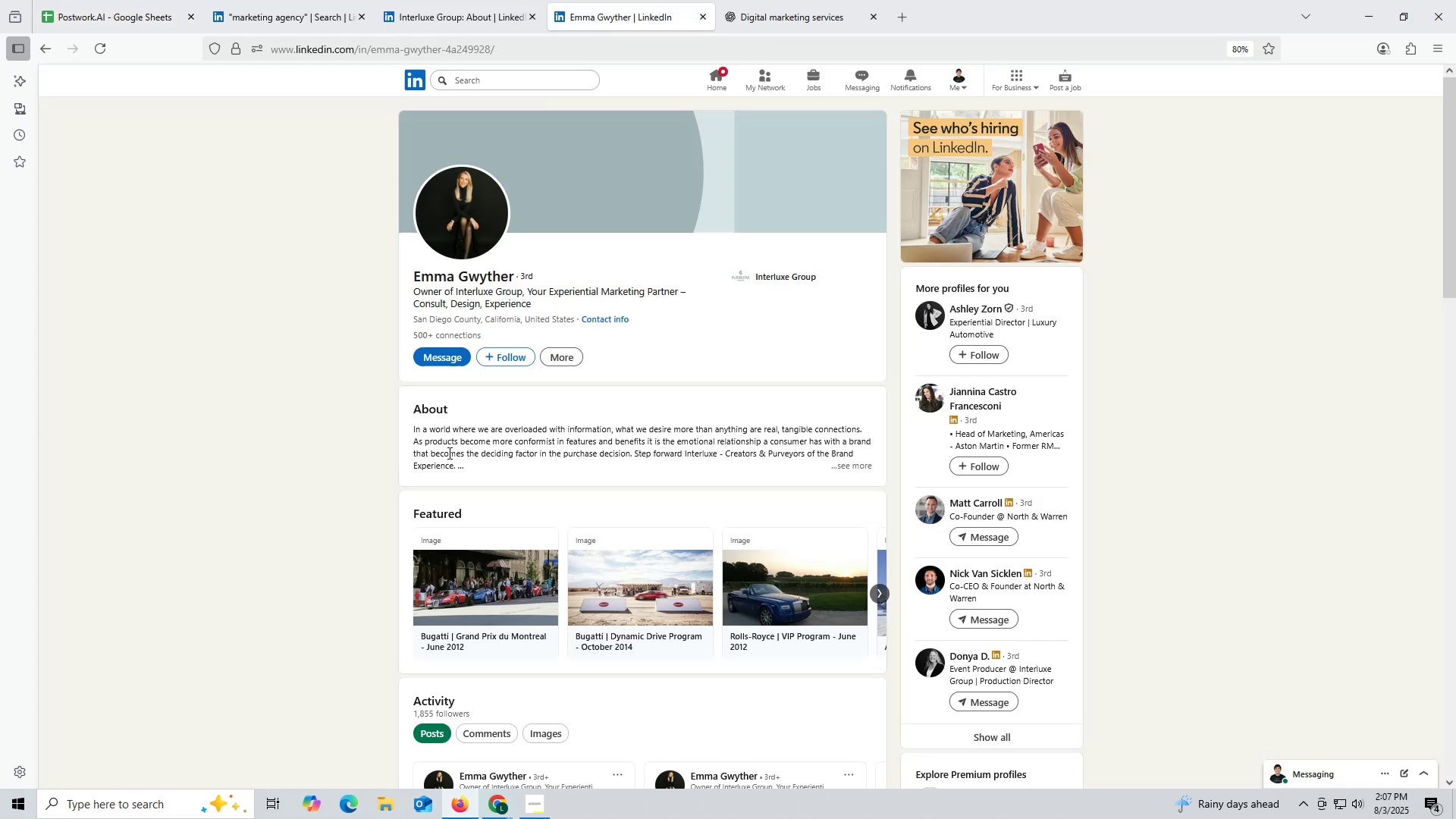 
scroll: coordinate [448, 453], scroll_direction: down, amount: 4.0
 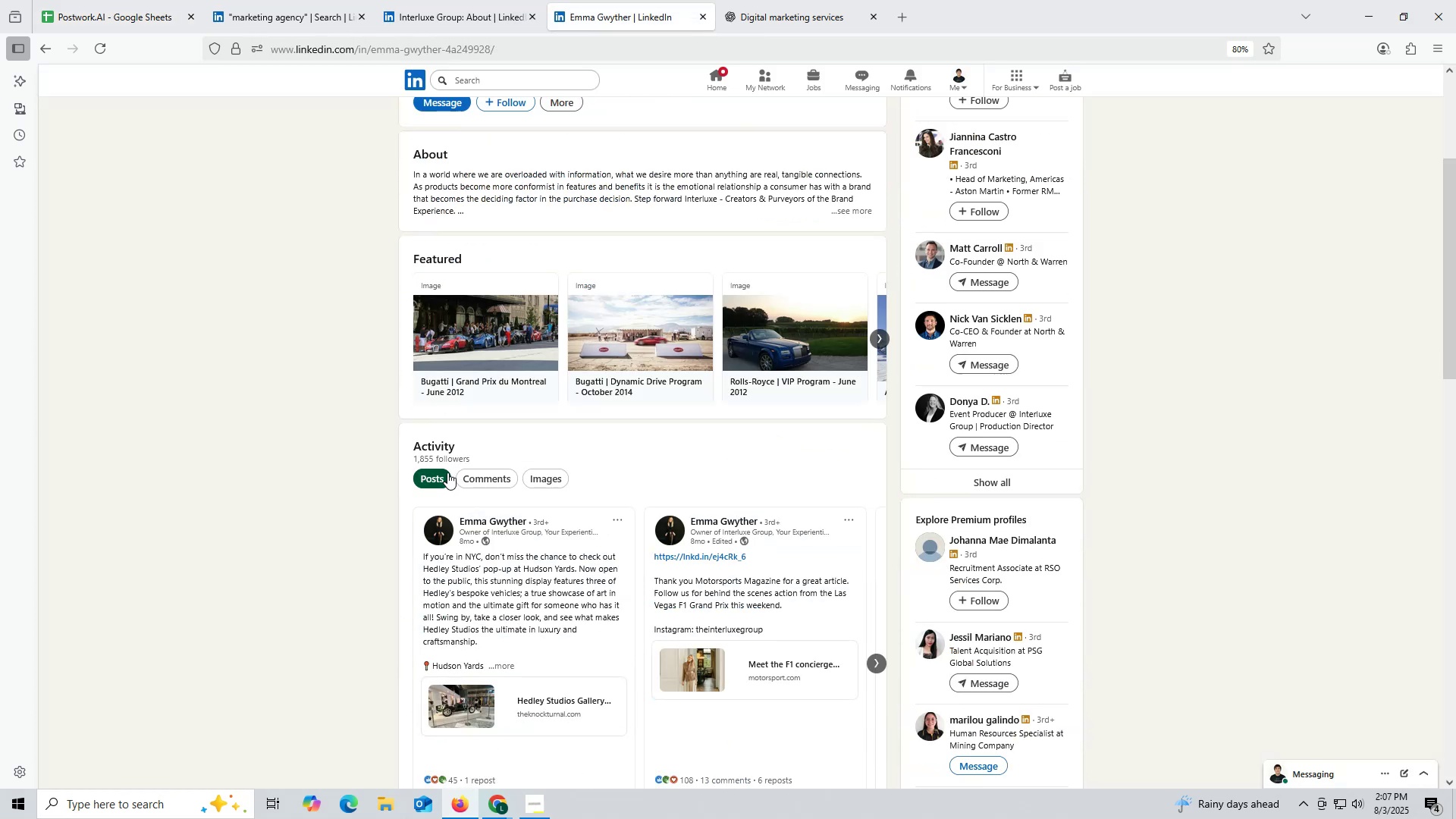 
scroll: coordinate [439, 350], scroll_direction: up, amount: 5.0
 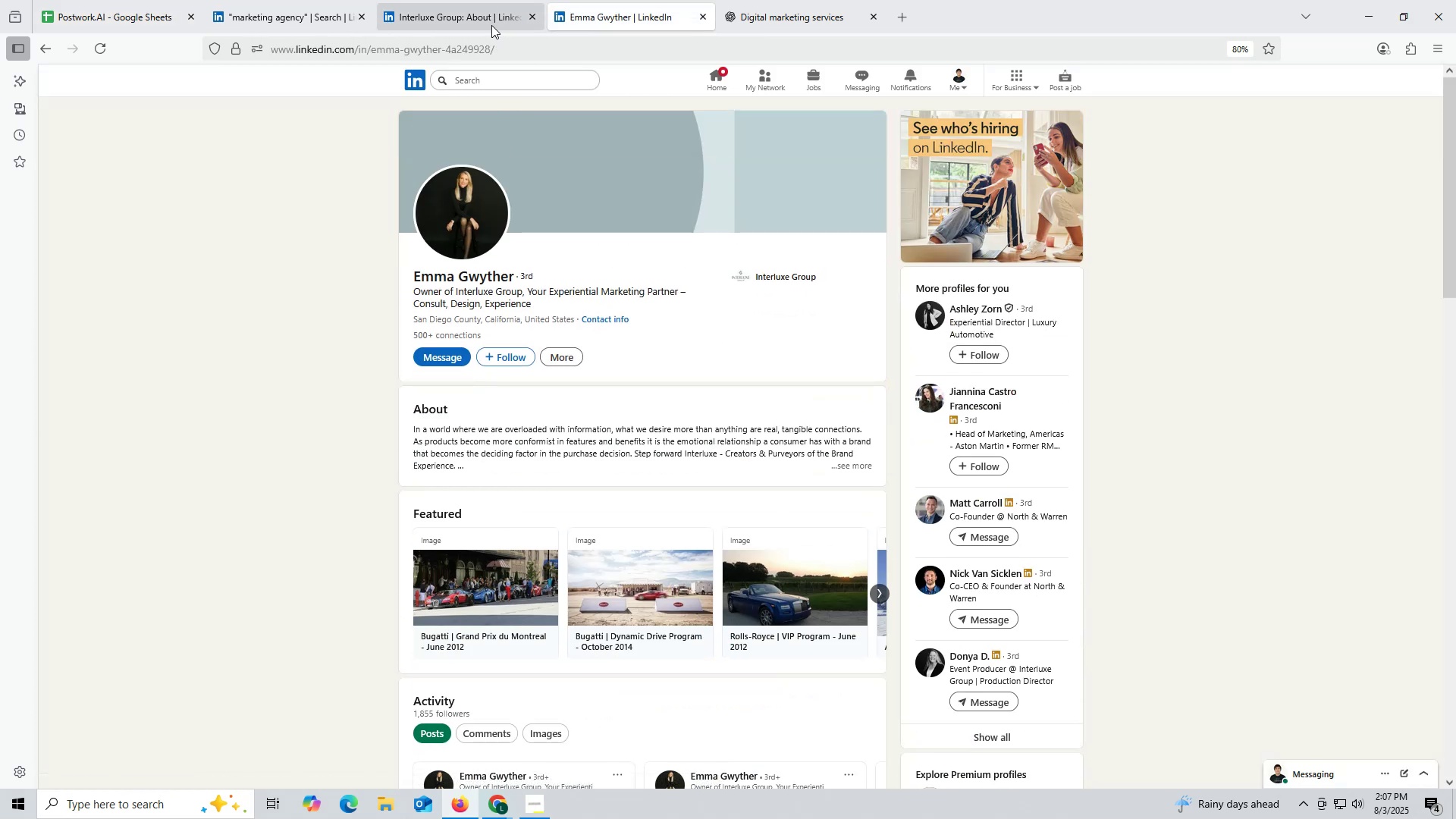 
left_click([485, 24])
 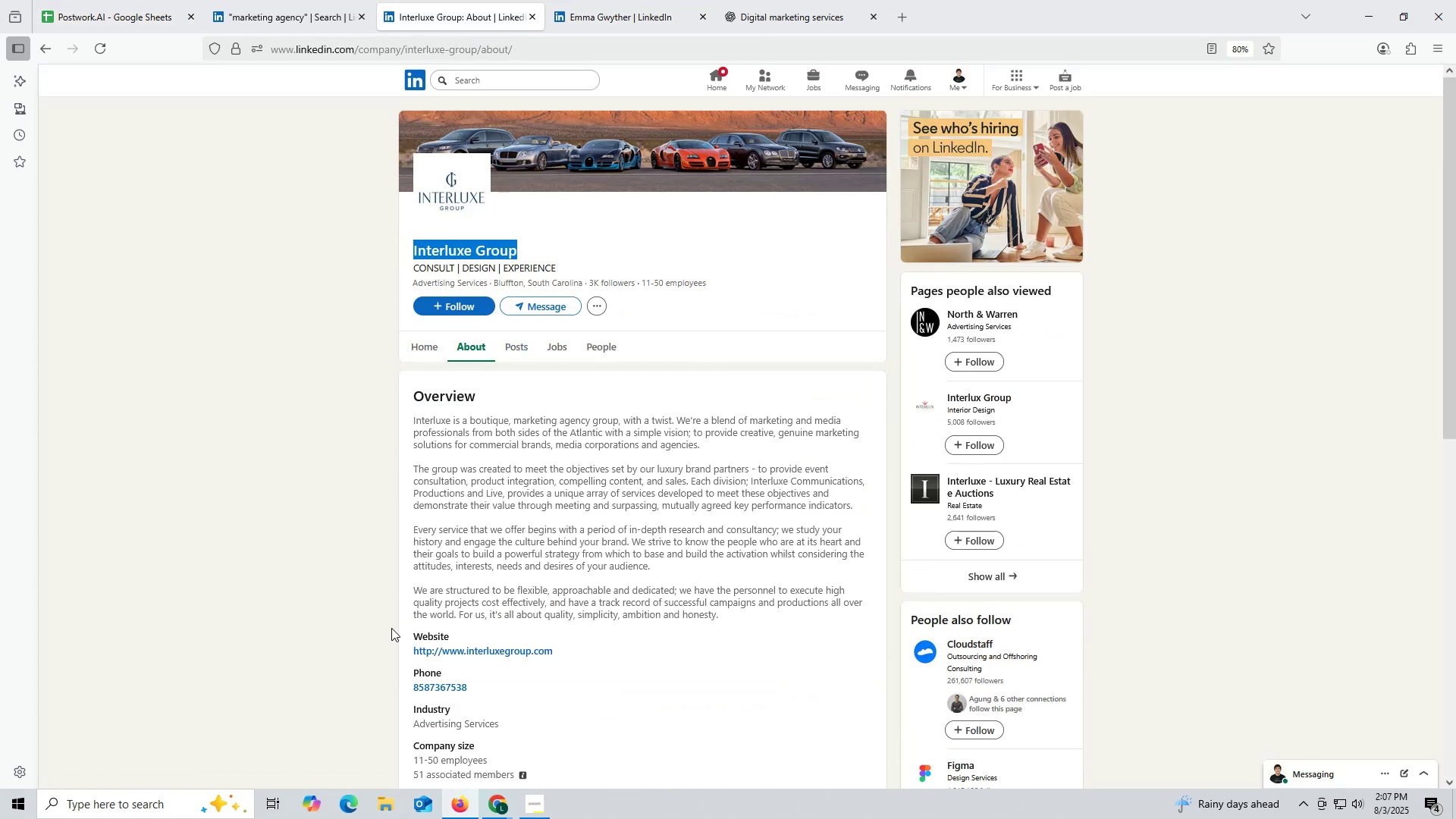 
left_click_drag(start_coordinate=[408, 652], to_coordinate=[584, 648])
 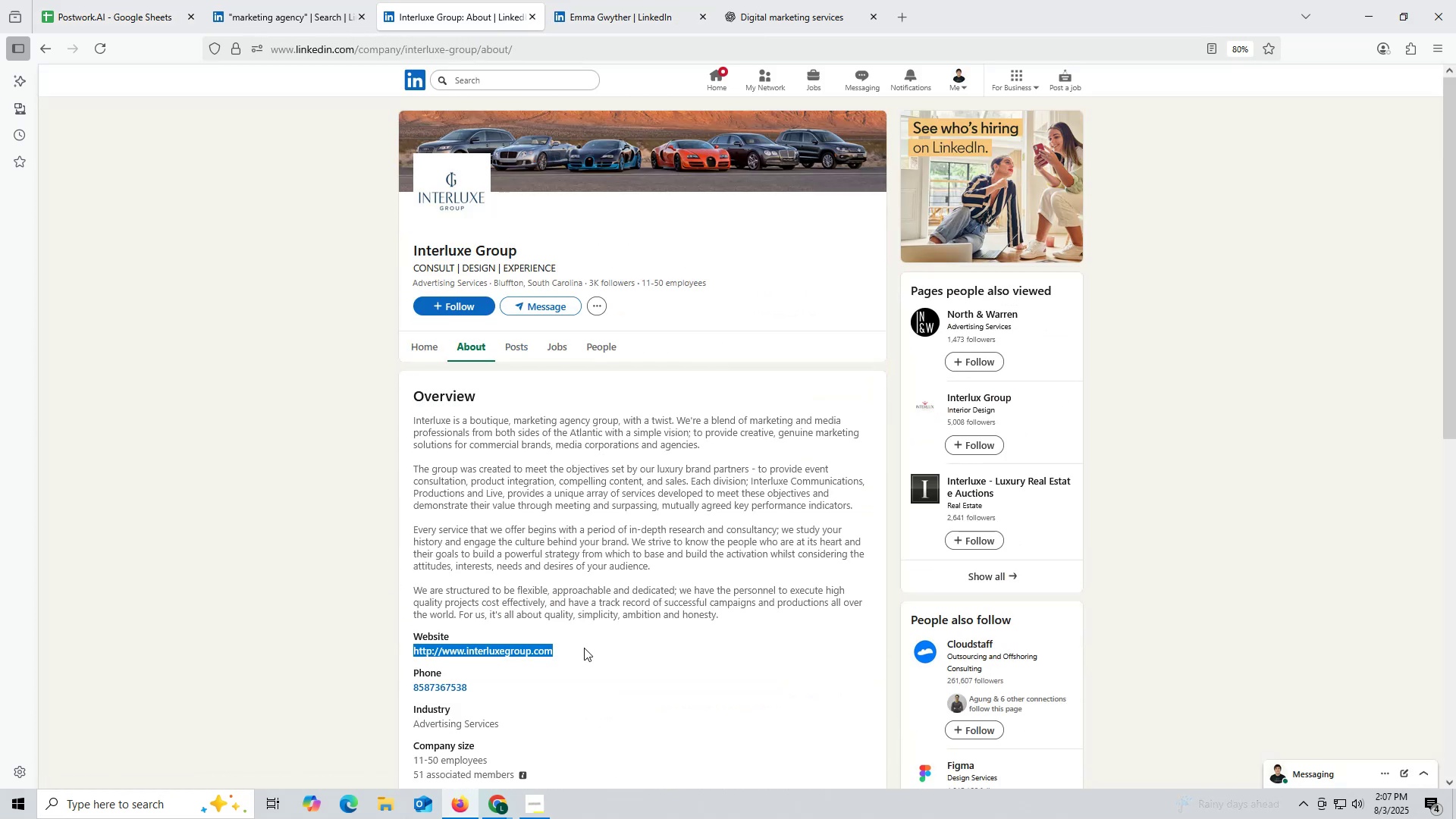 
key(Control+ControlLeft)
 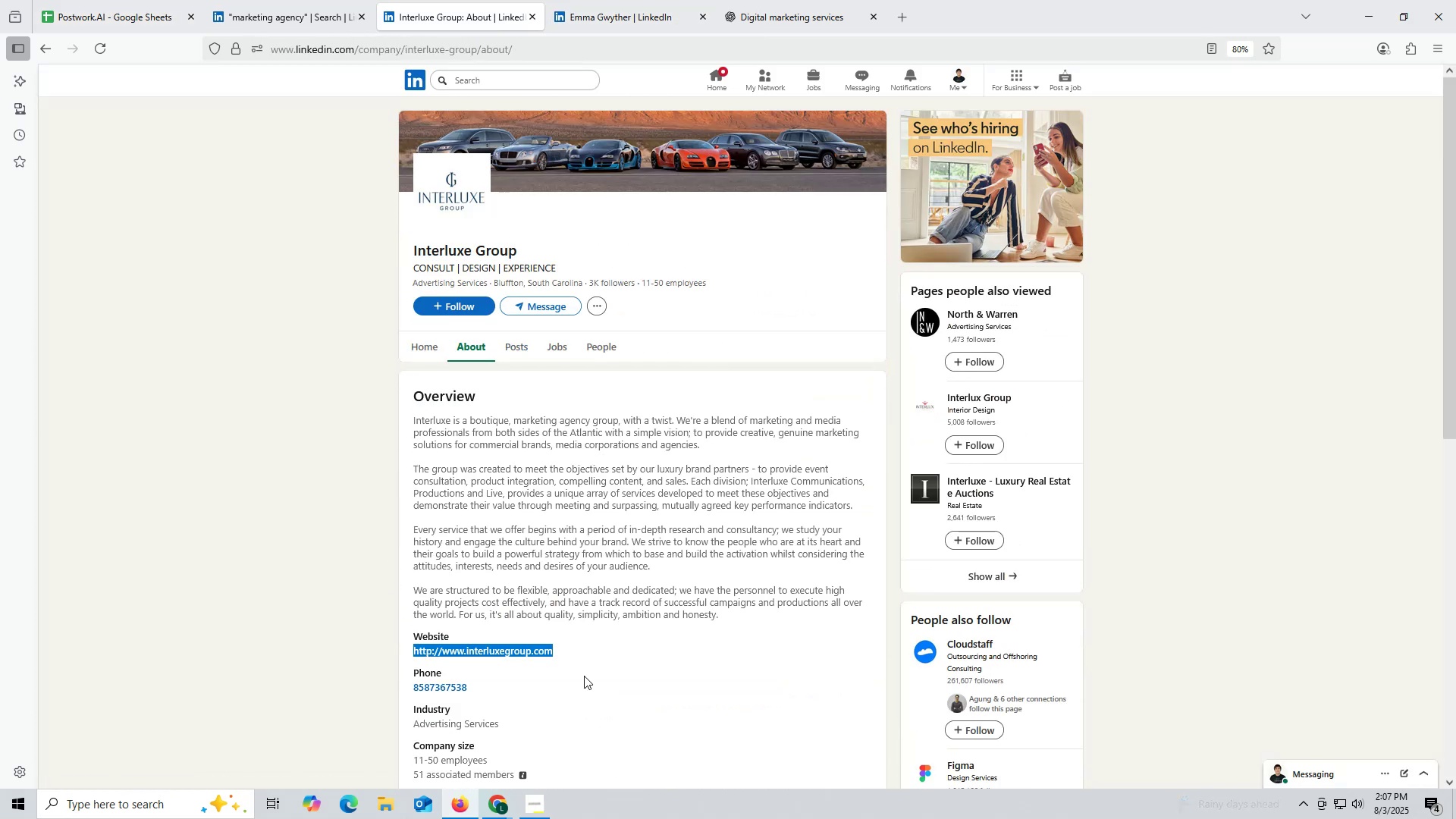 
key(Control+C)
 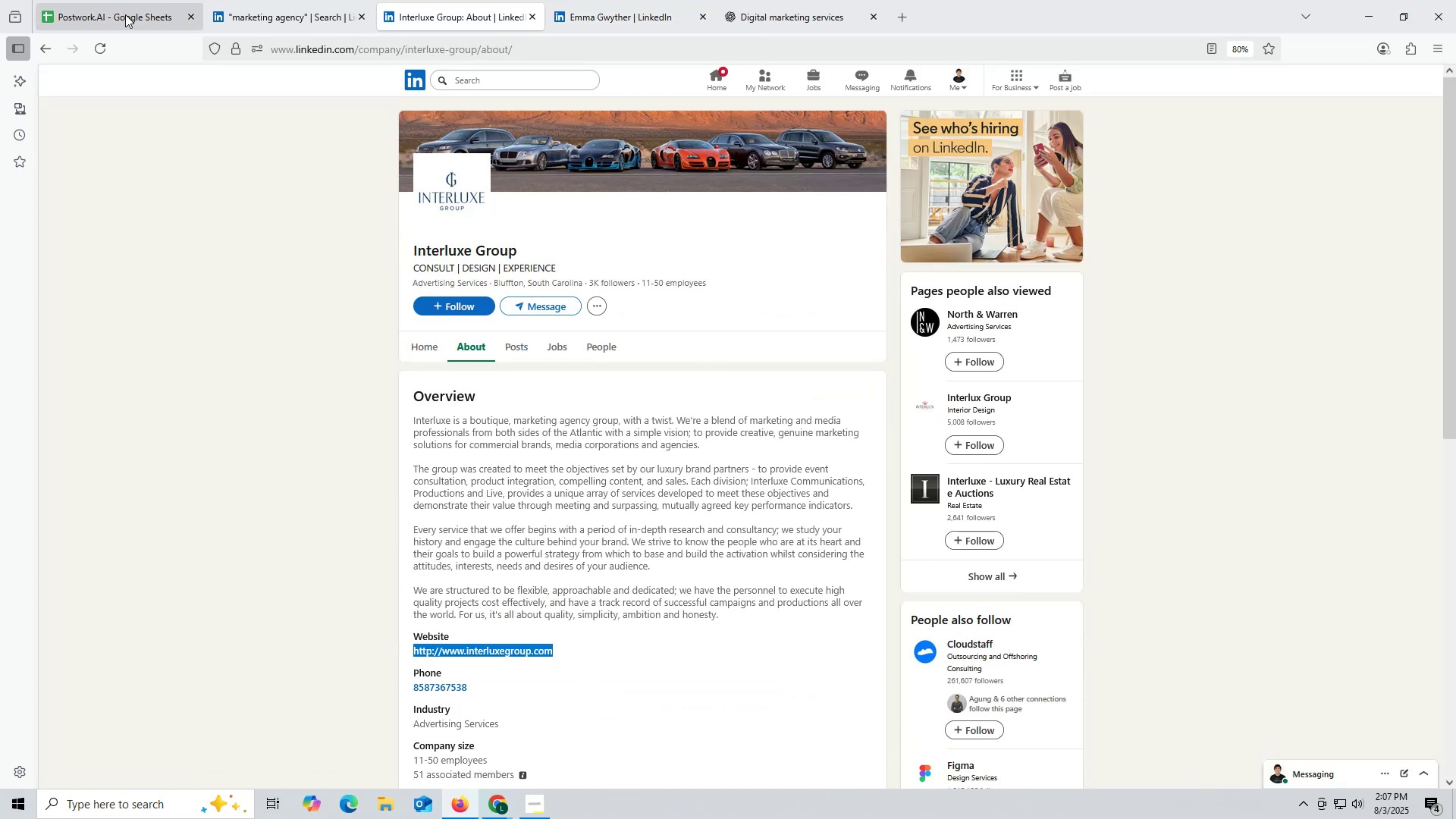 
left_click([121, 14])
 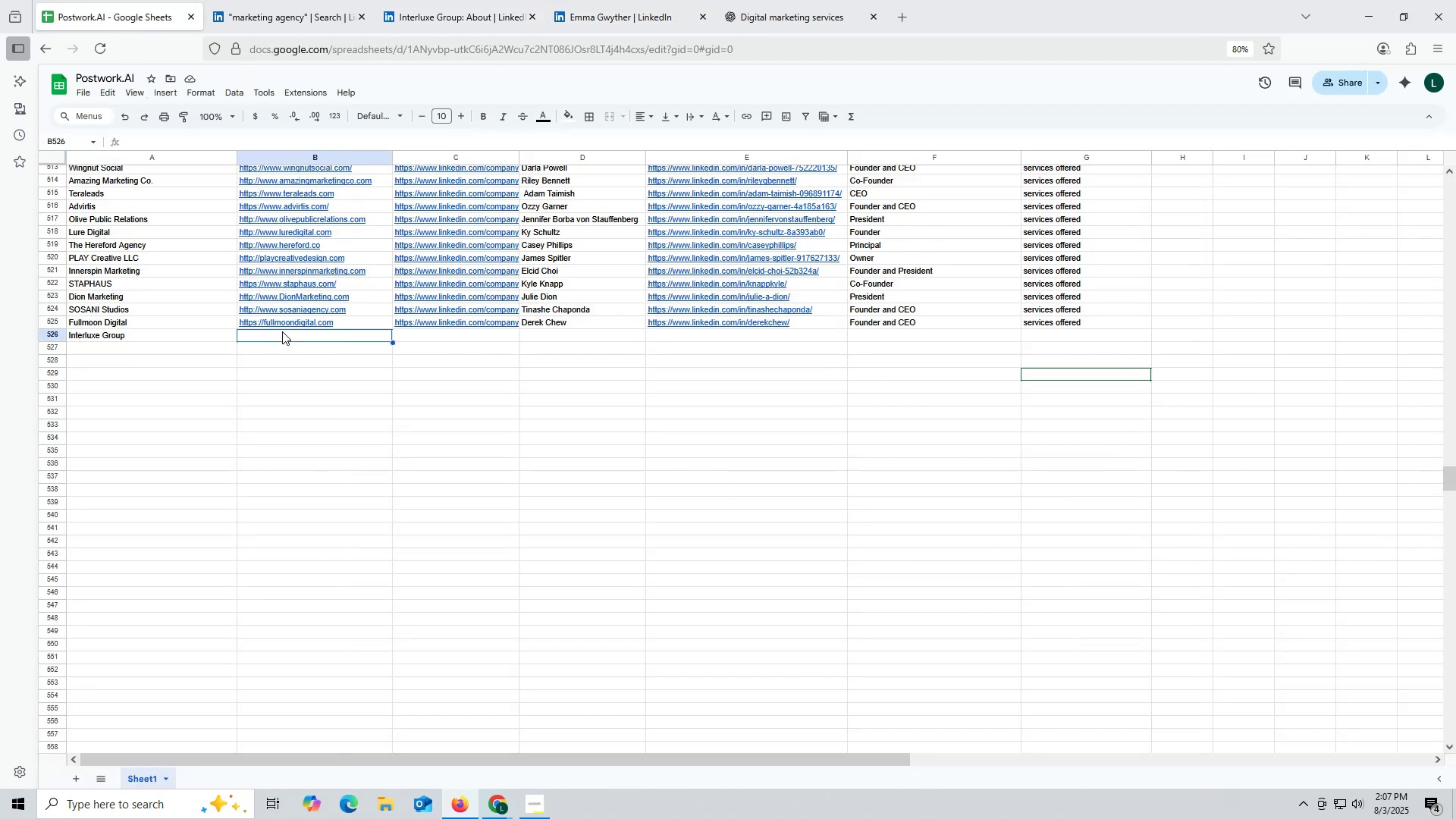 
double_click([283, 338])
 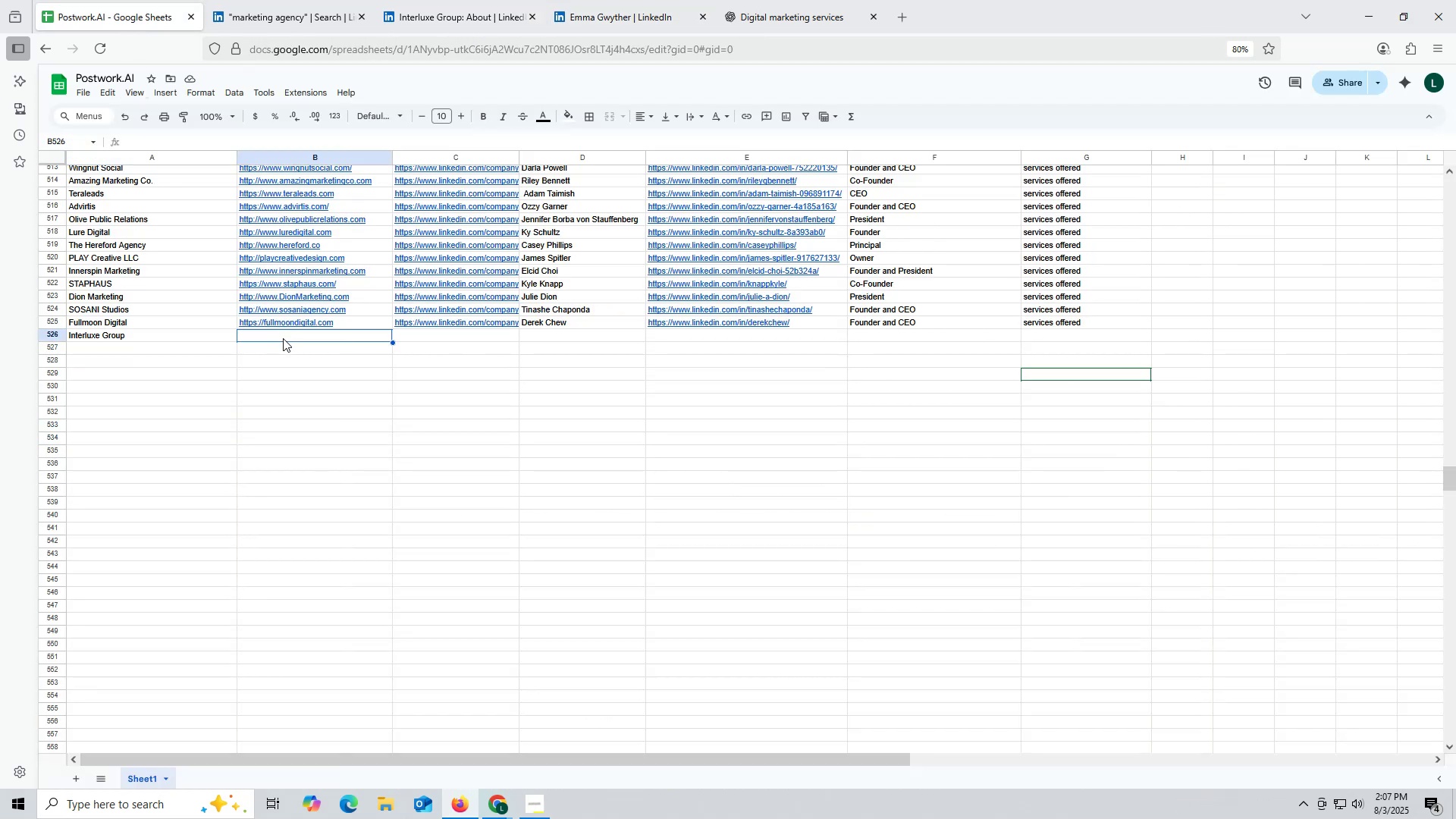 
triple_click([283, 338])
 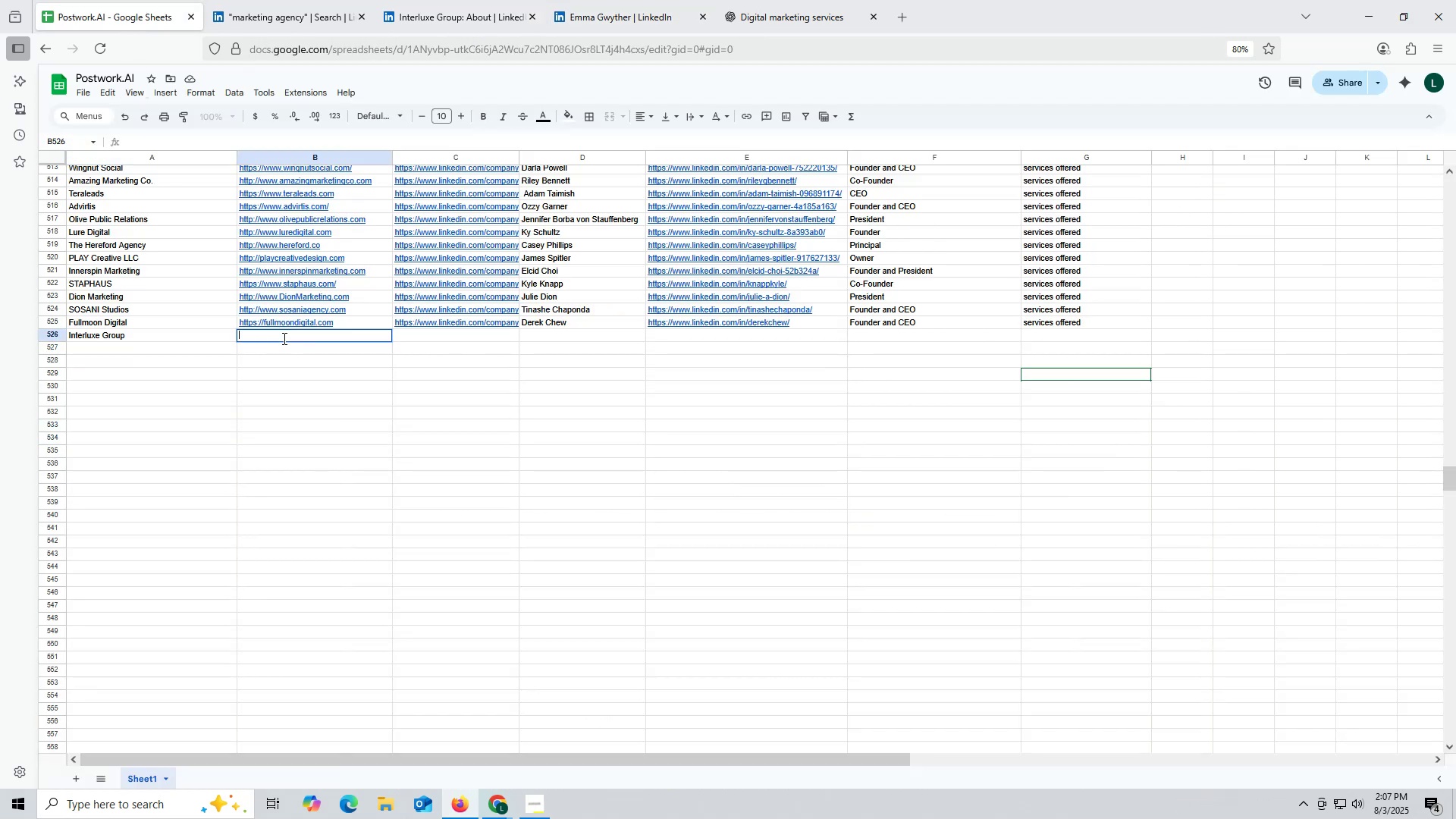 
key(Control+ControlLeft)
 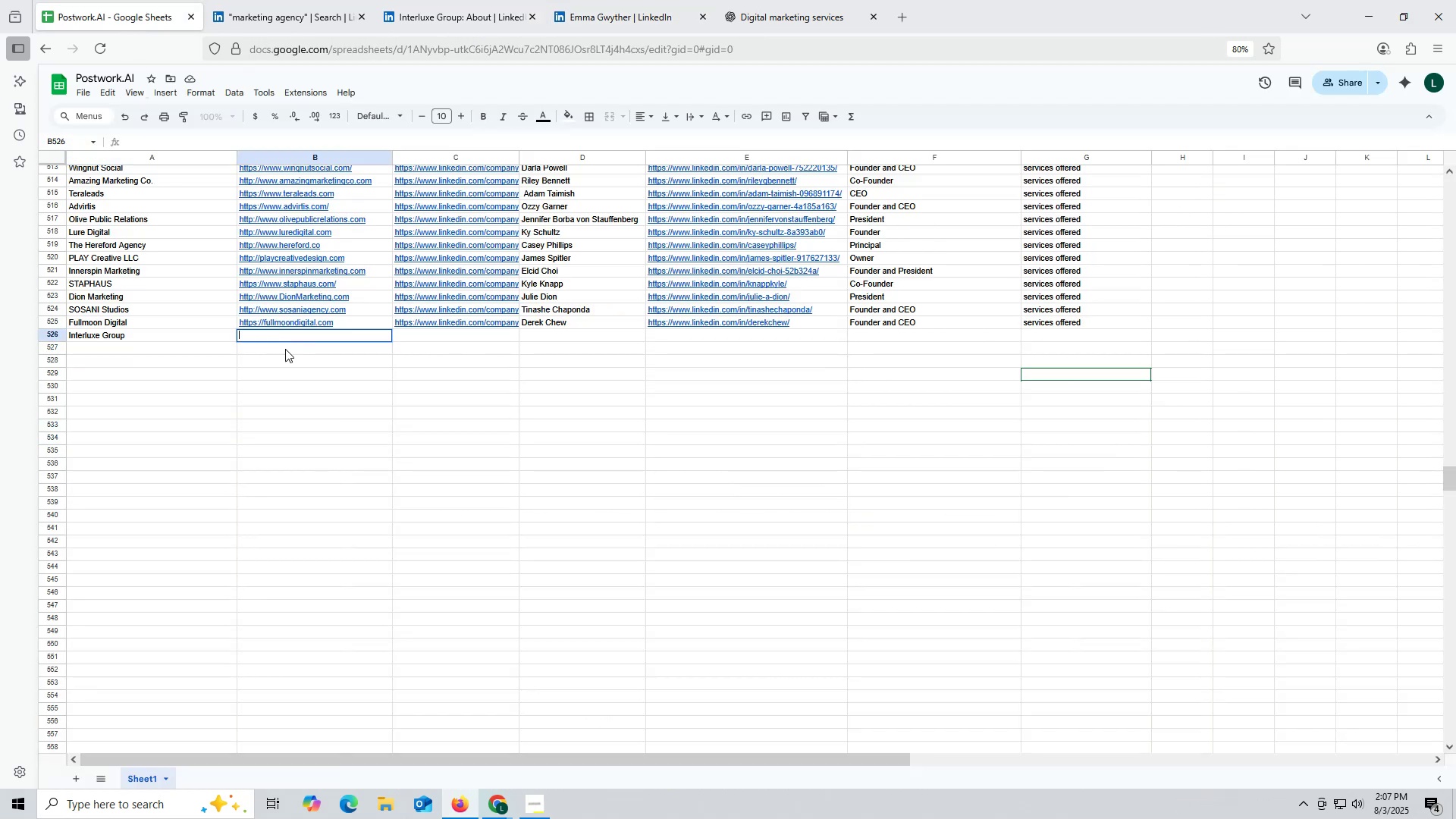 
key(Control+V)
 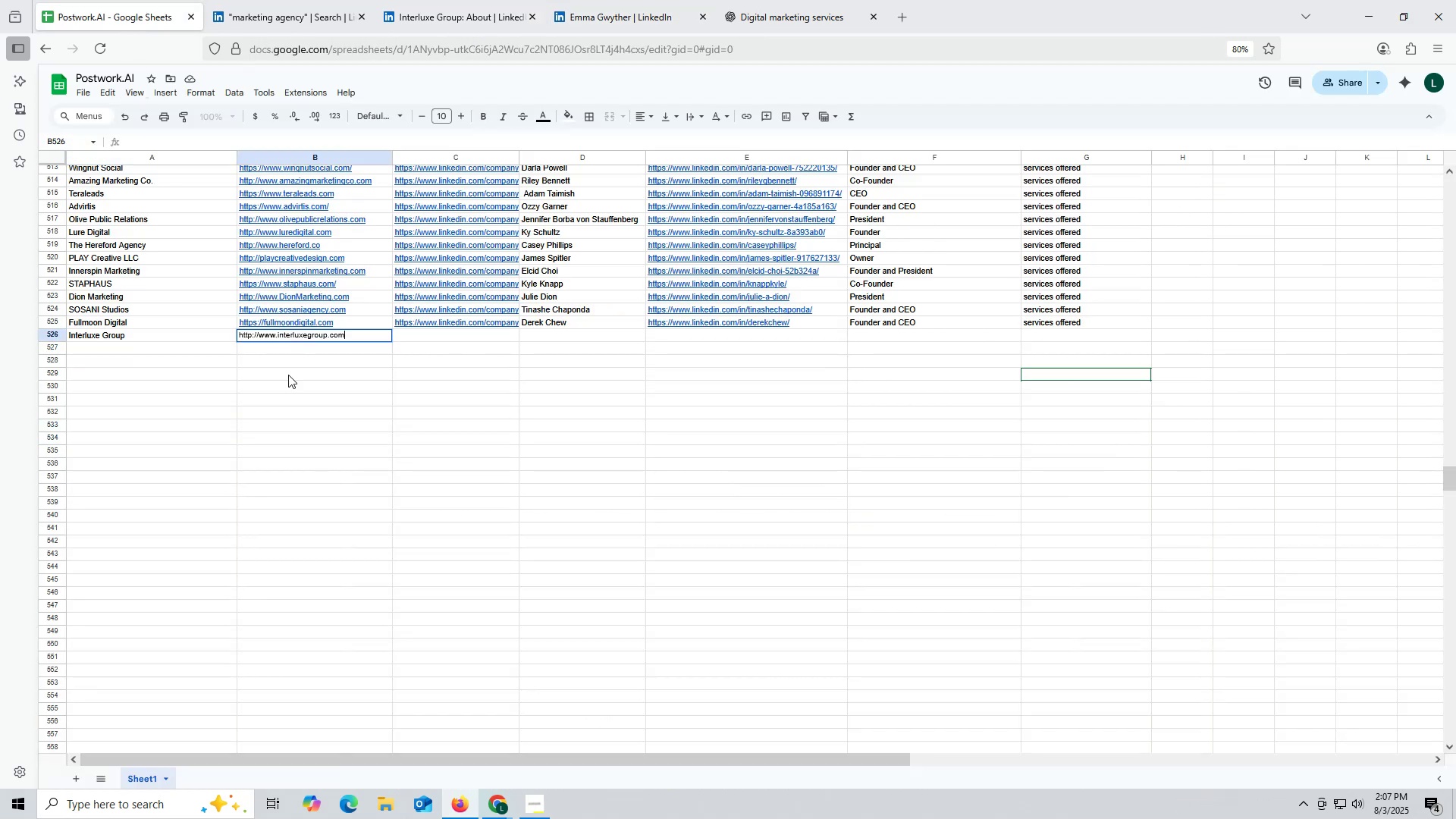 
left_click_drag(start_coordinate=[288, 378], to_coordinate=[287, 383])
 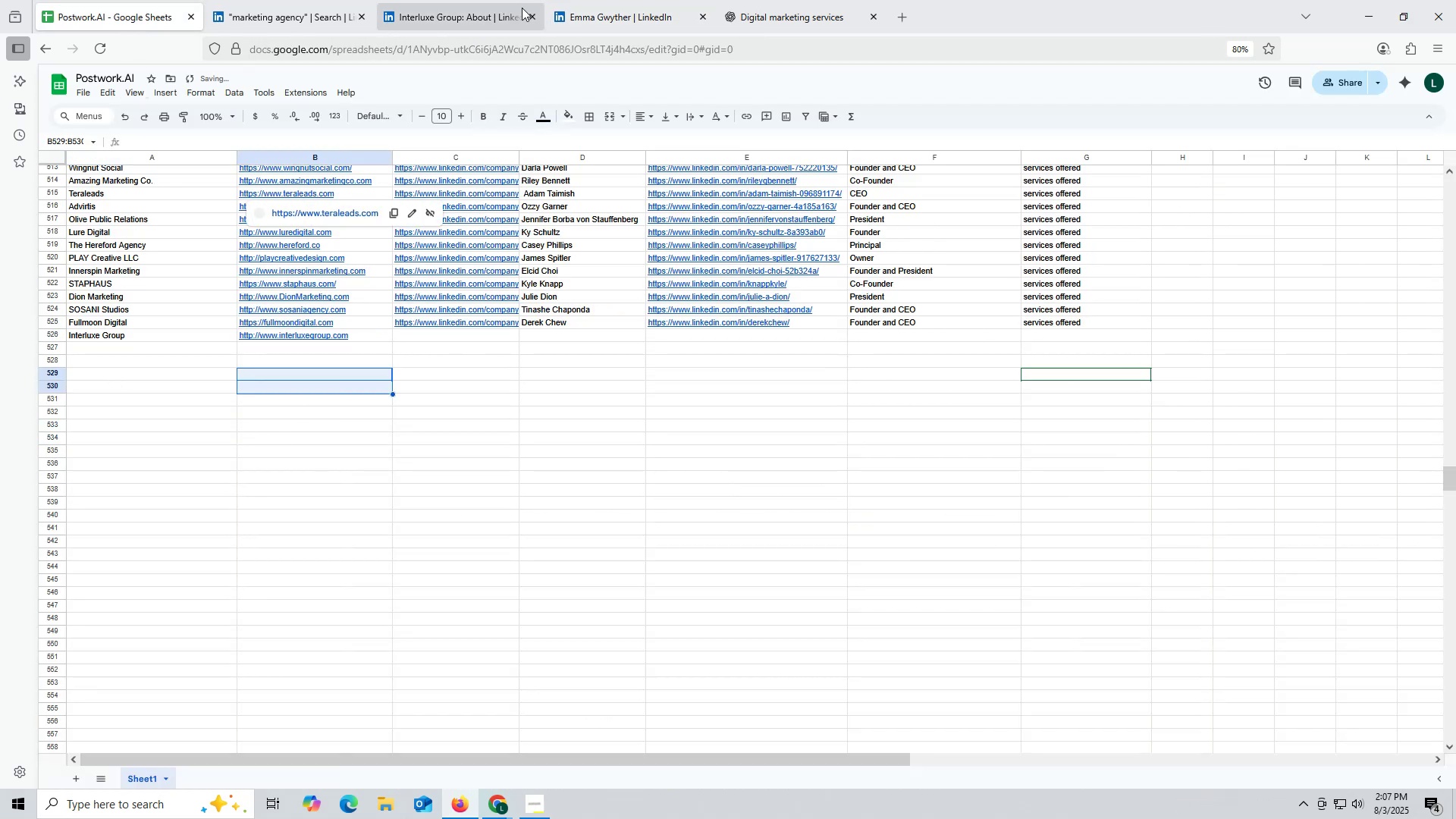 
left_click([492, 8])
 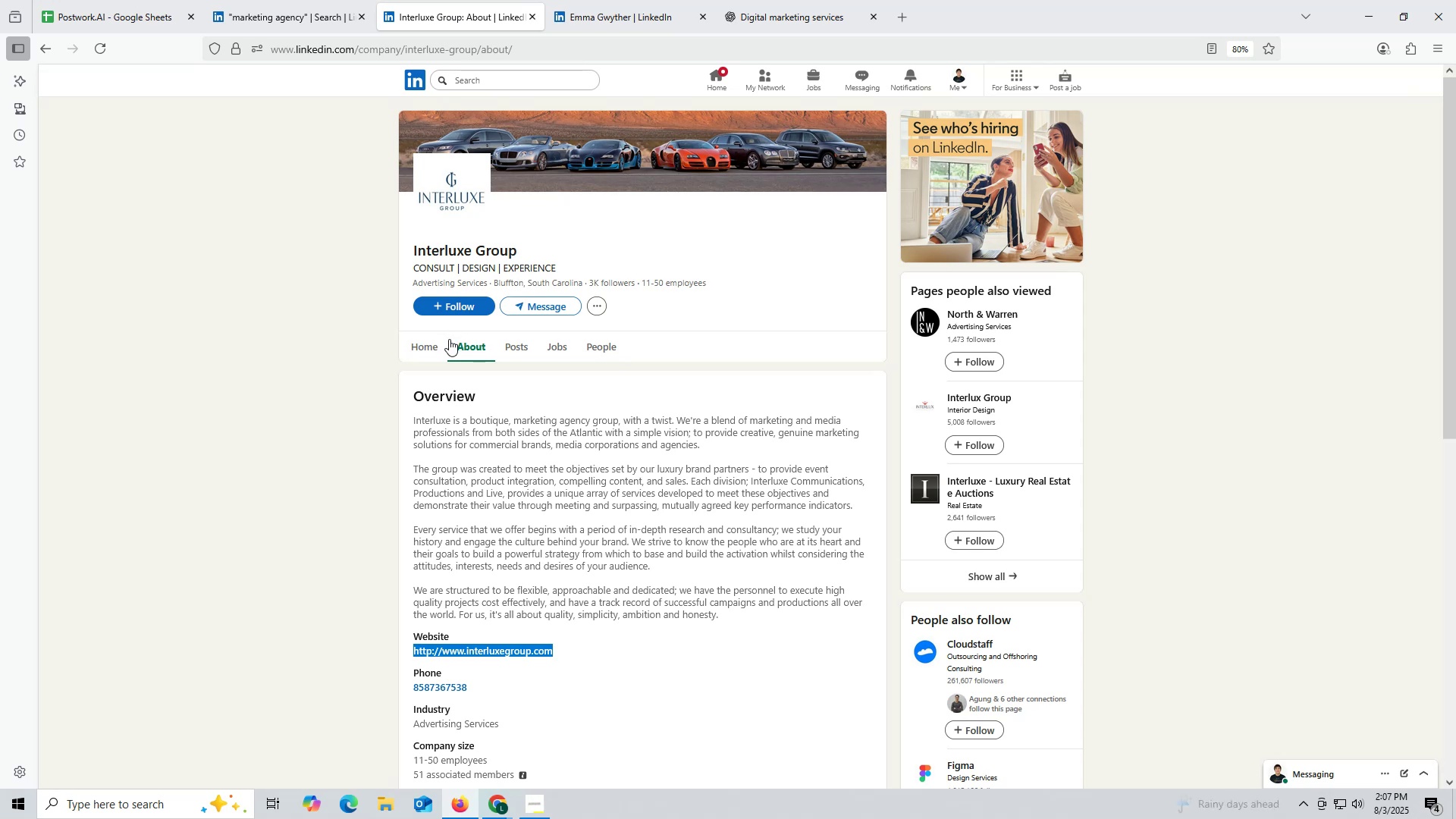 
left_click([432, 347])
 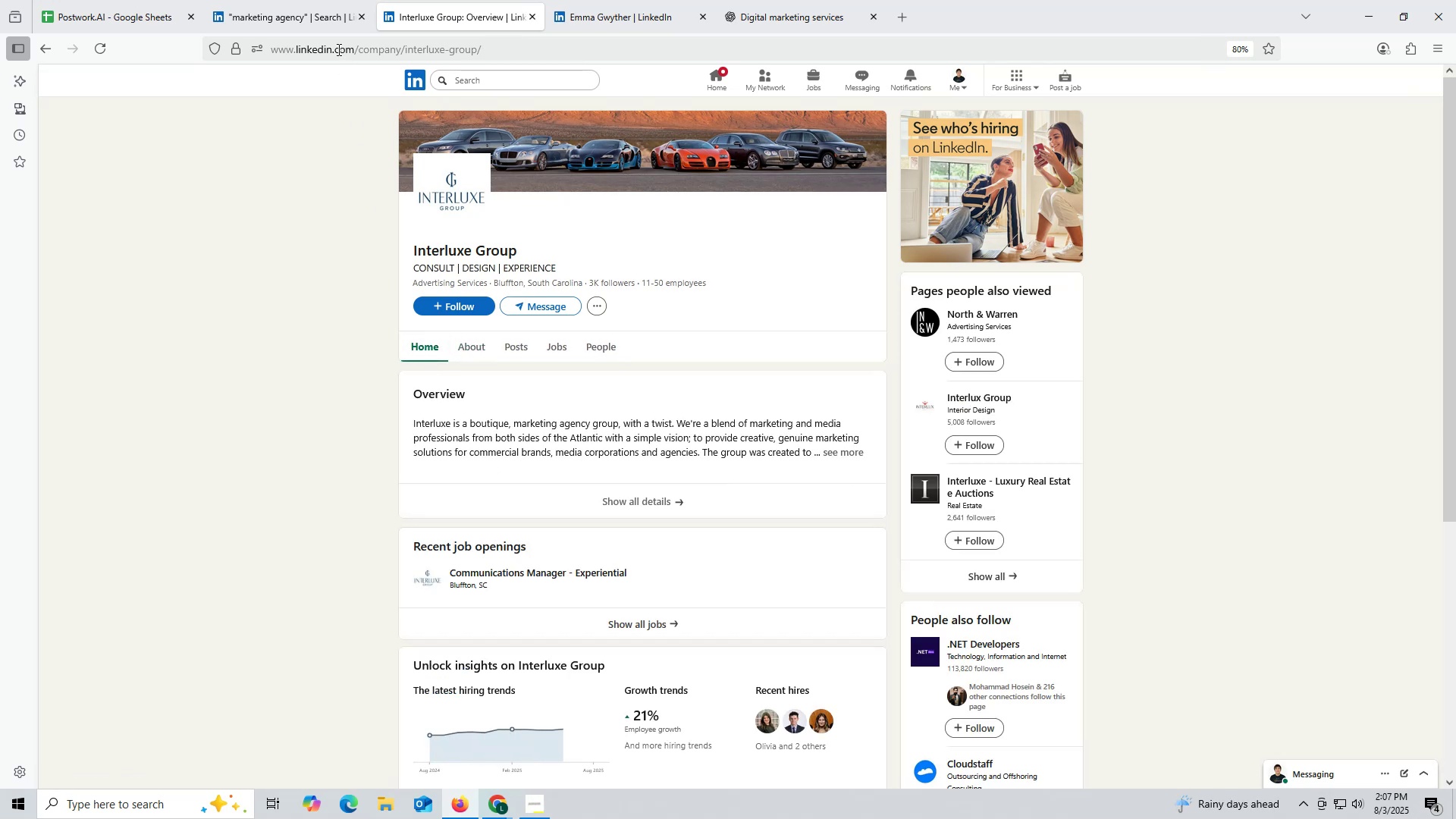 
double_click([337, 49])
 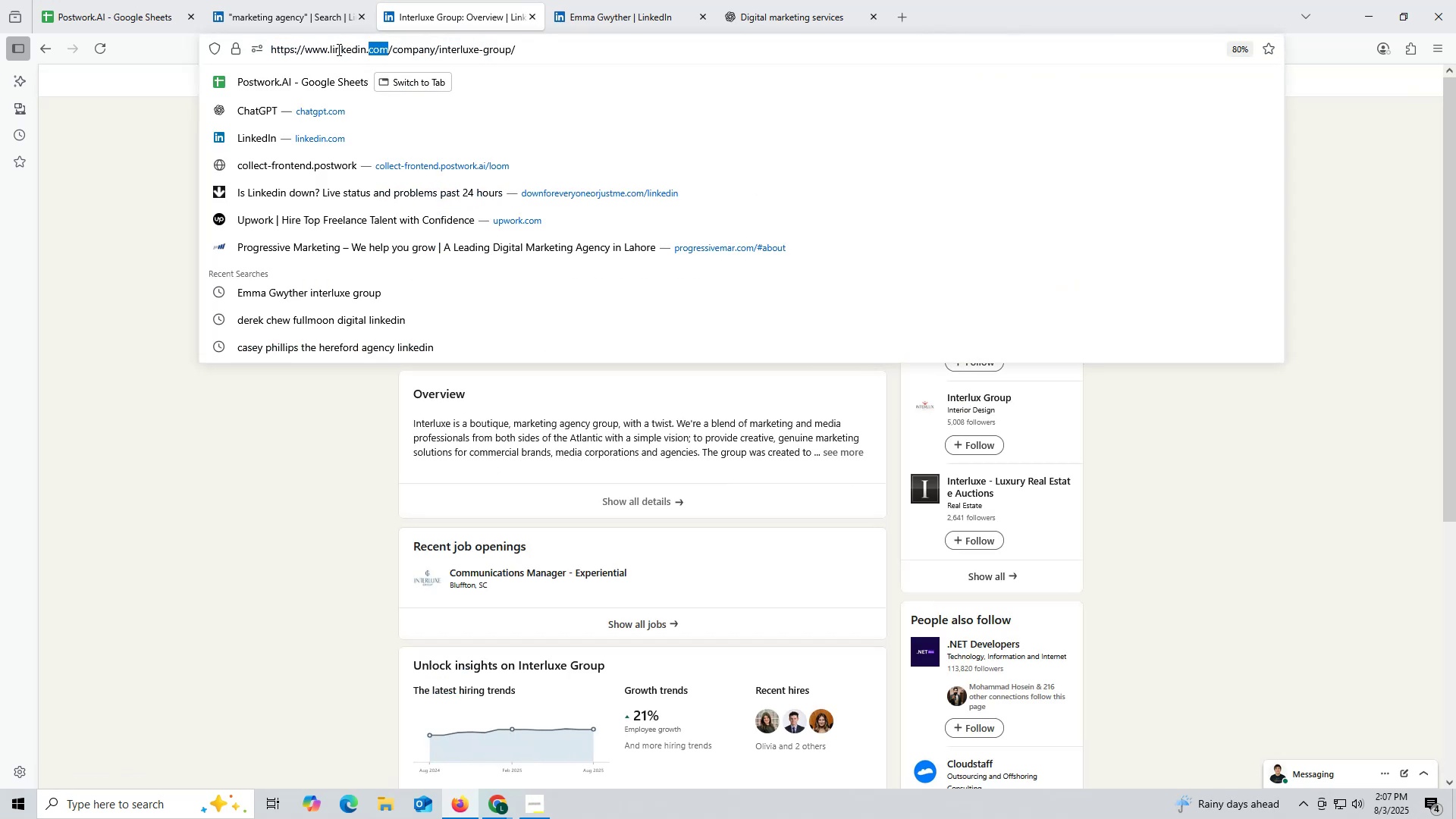 
triple_click([337, 49])
 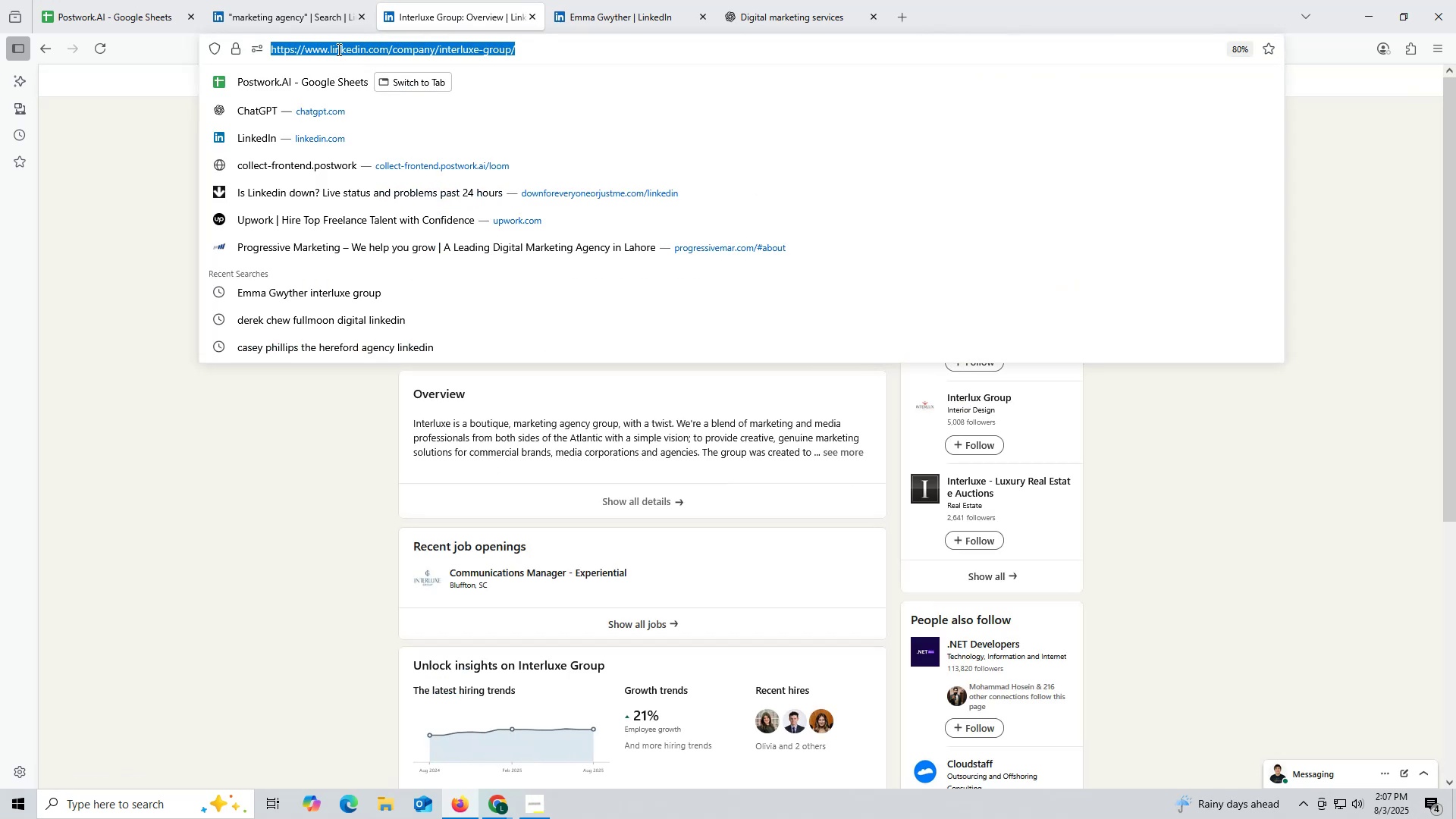 
key(Control+ControlLeft)
 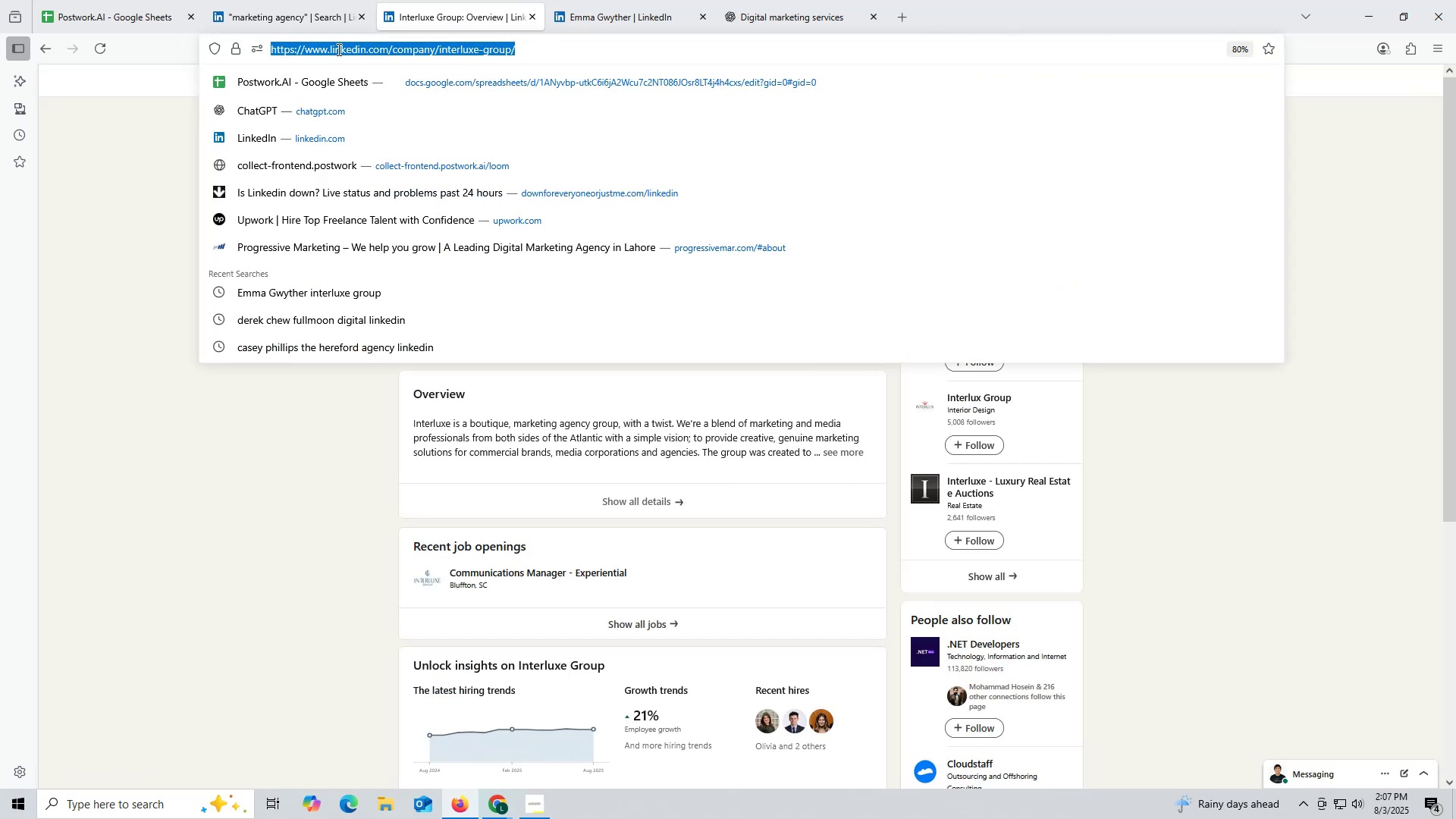 
key(Control+C)
 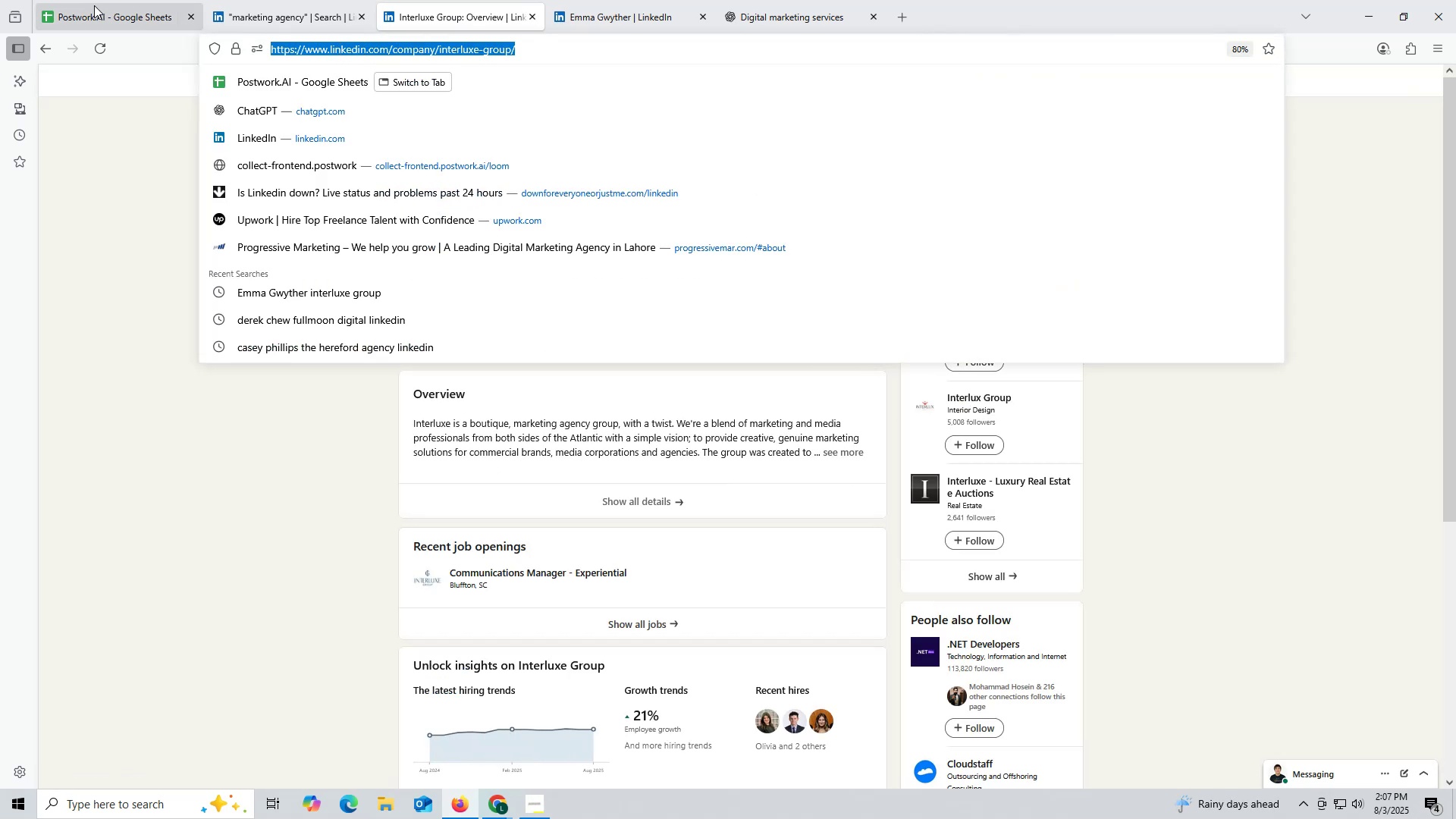 
left_click([94, 5])
 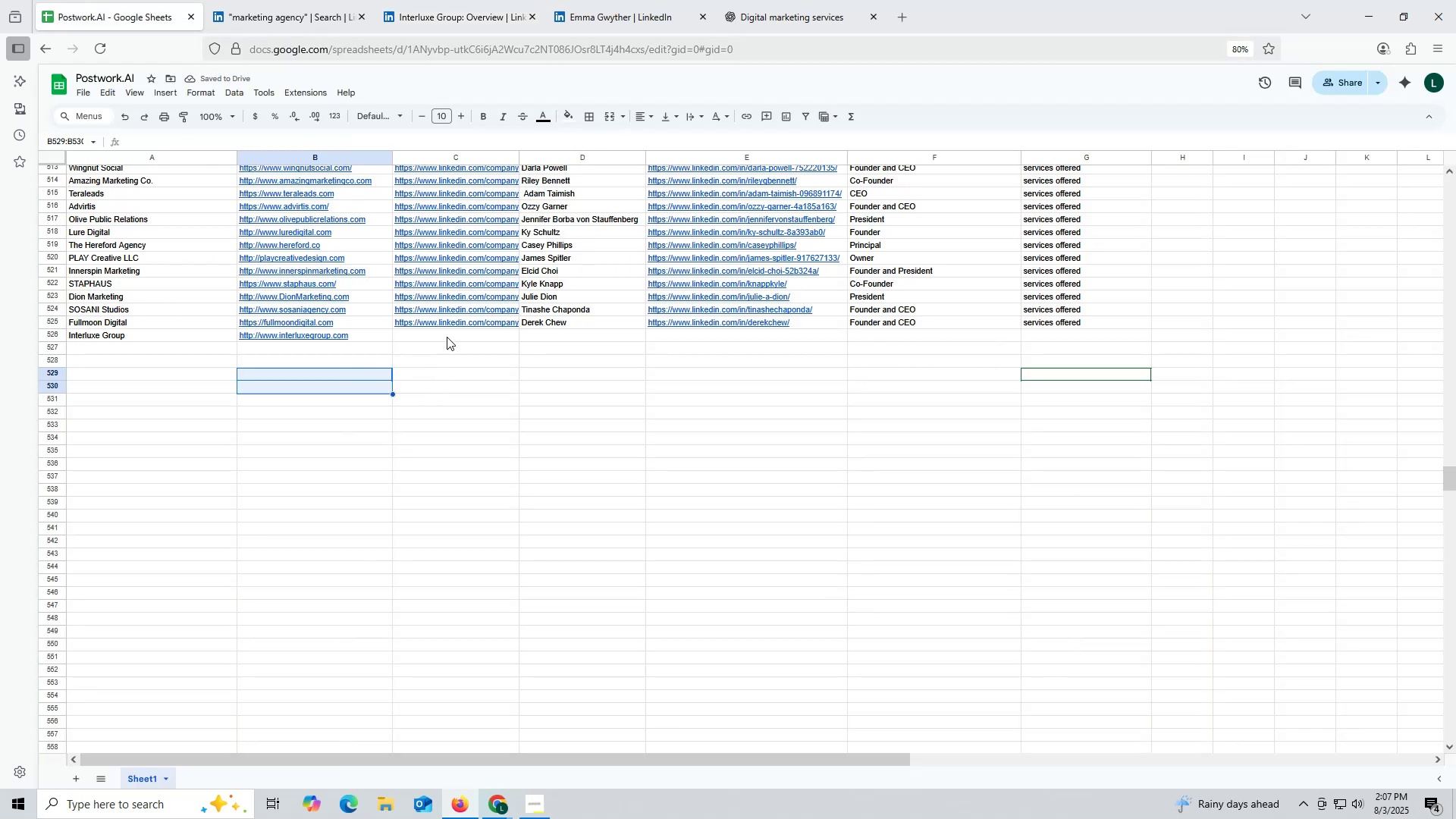 
double_click([447, 337])
 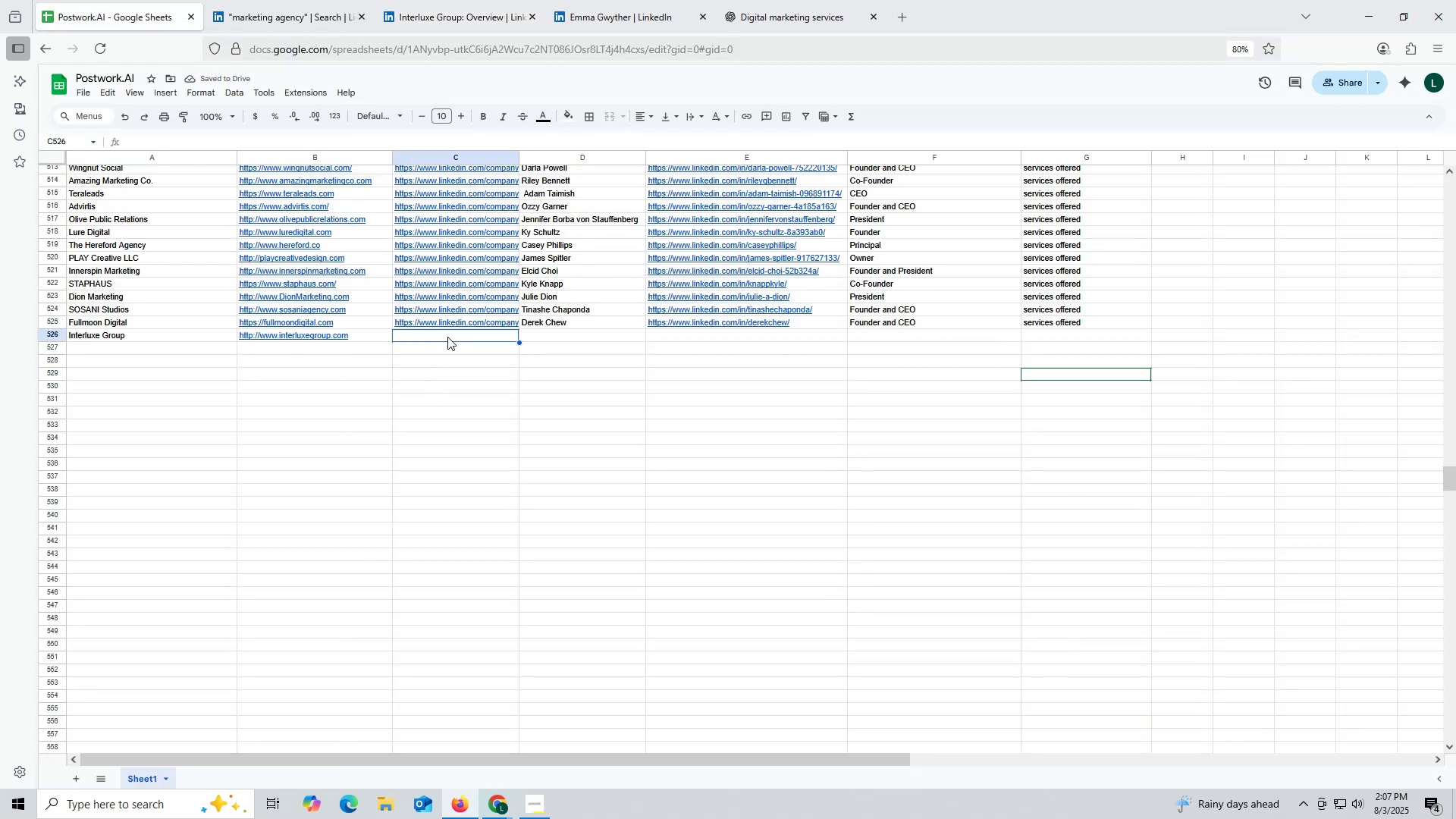 
key(Control+ControlLeft)
 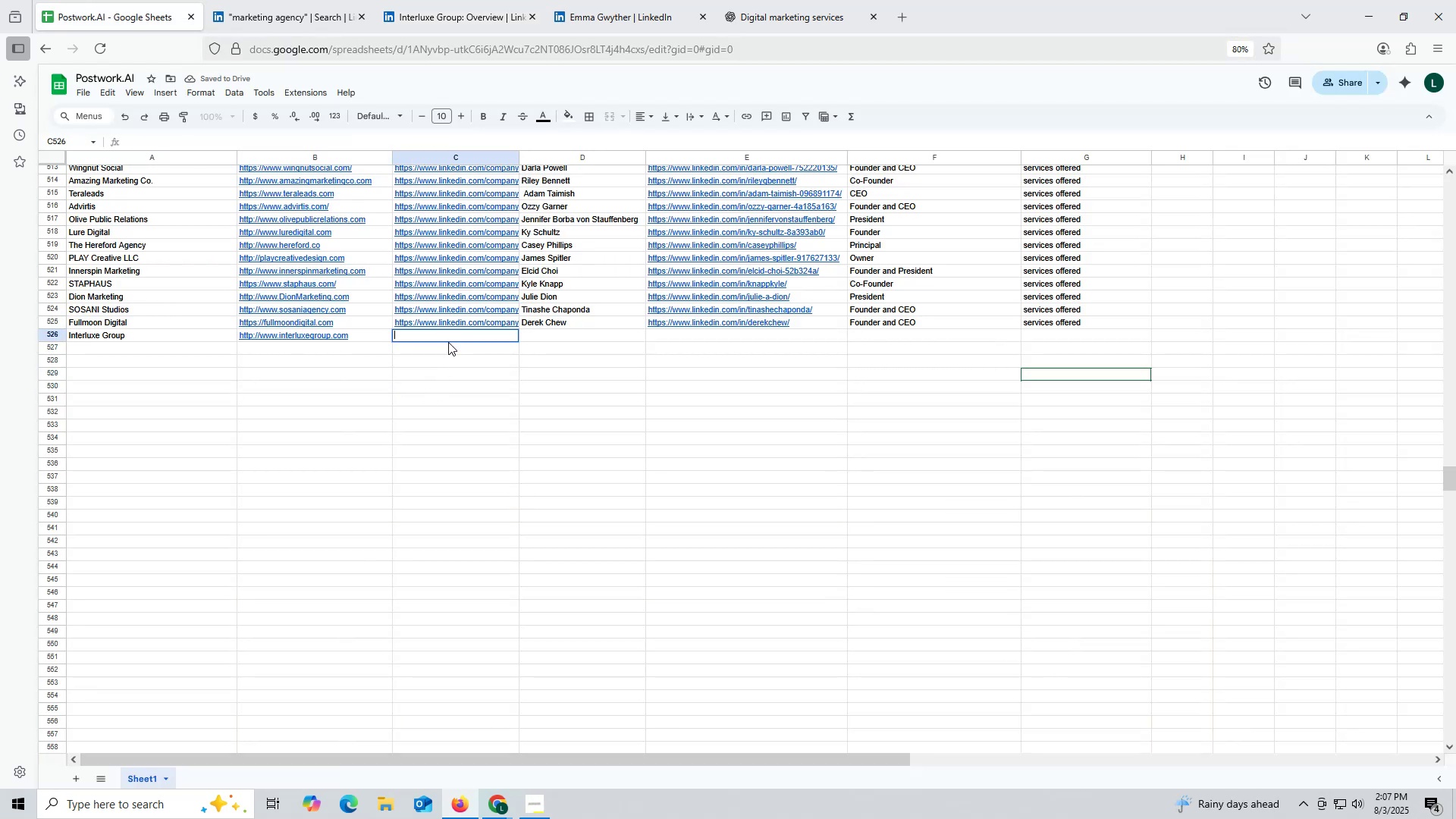 
key(Control+V)
 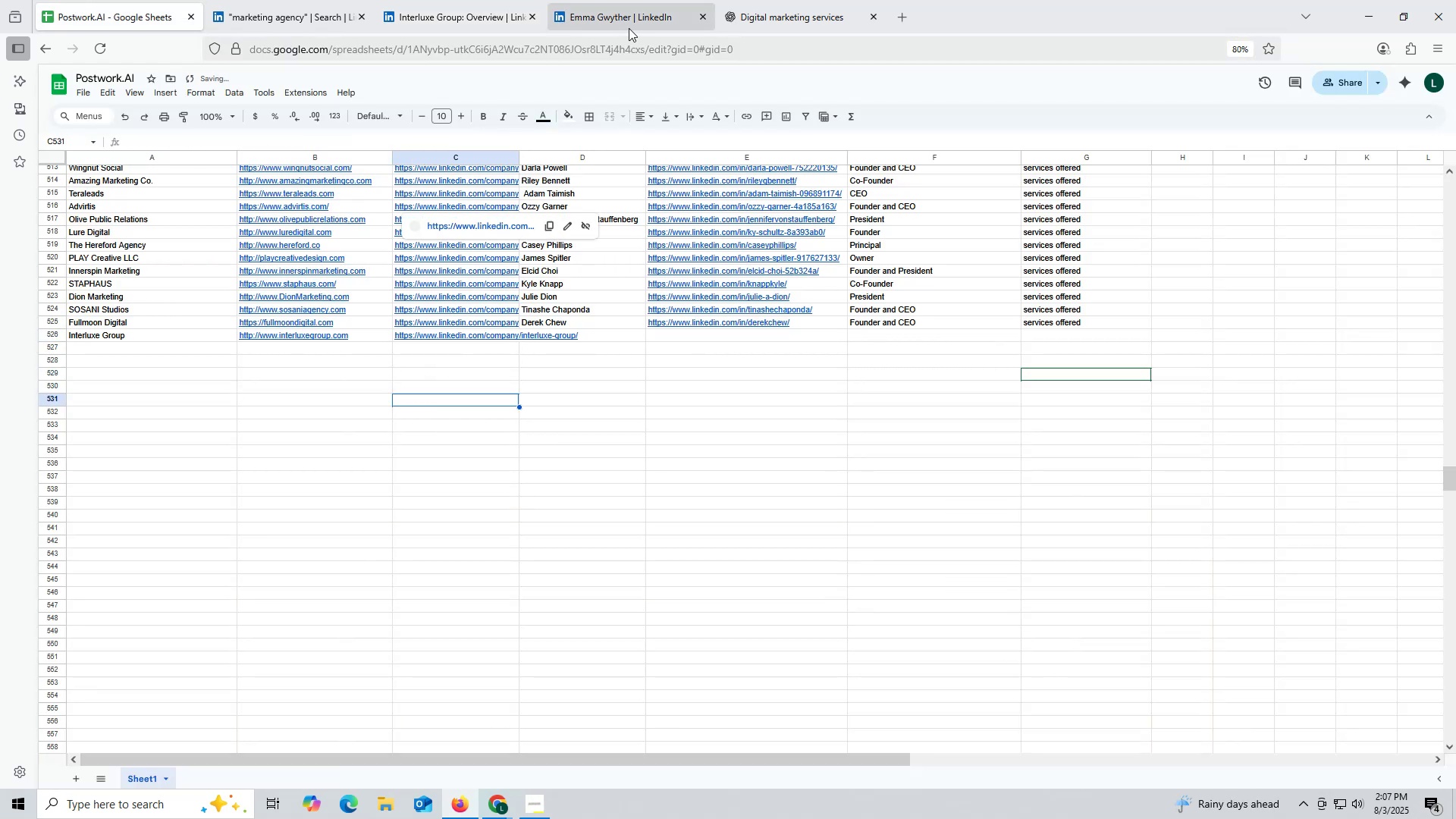 
left_click([633, 23])
 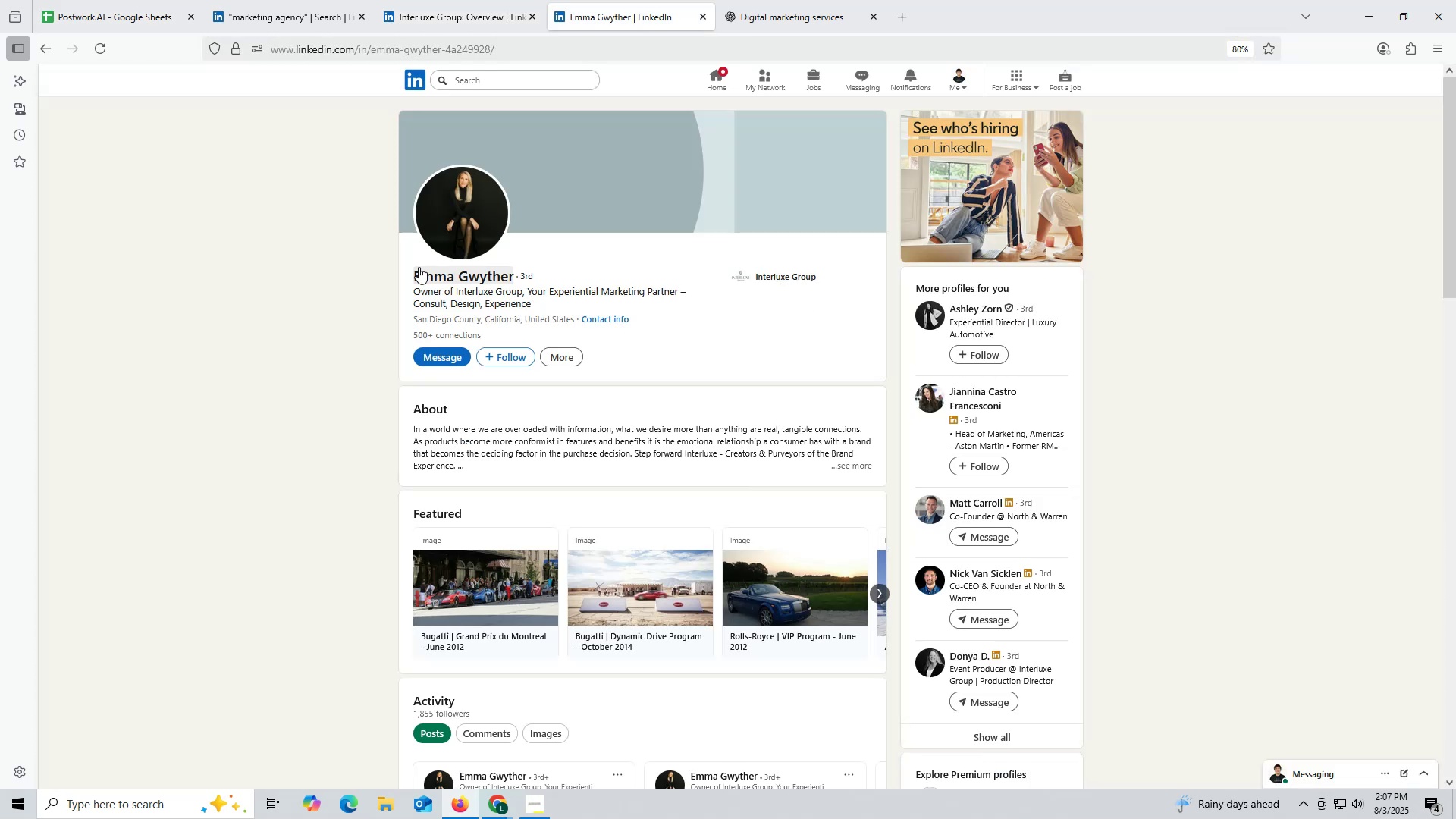 
left_click_drag(start_coordinate=[400, 267], to_coordinate=[514, 271])
 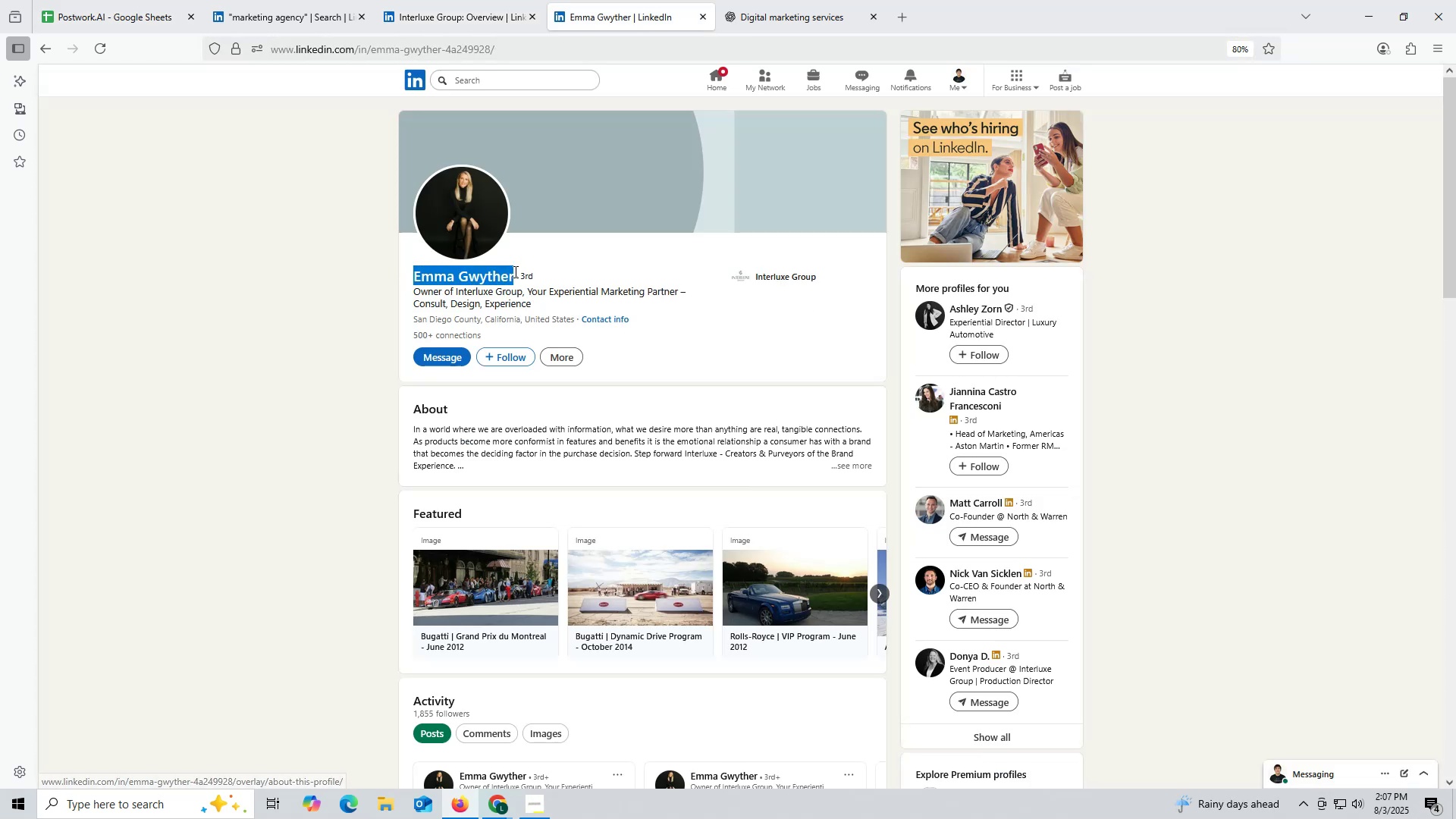 
key(Control+ControlLeft)
 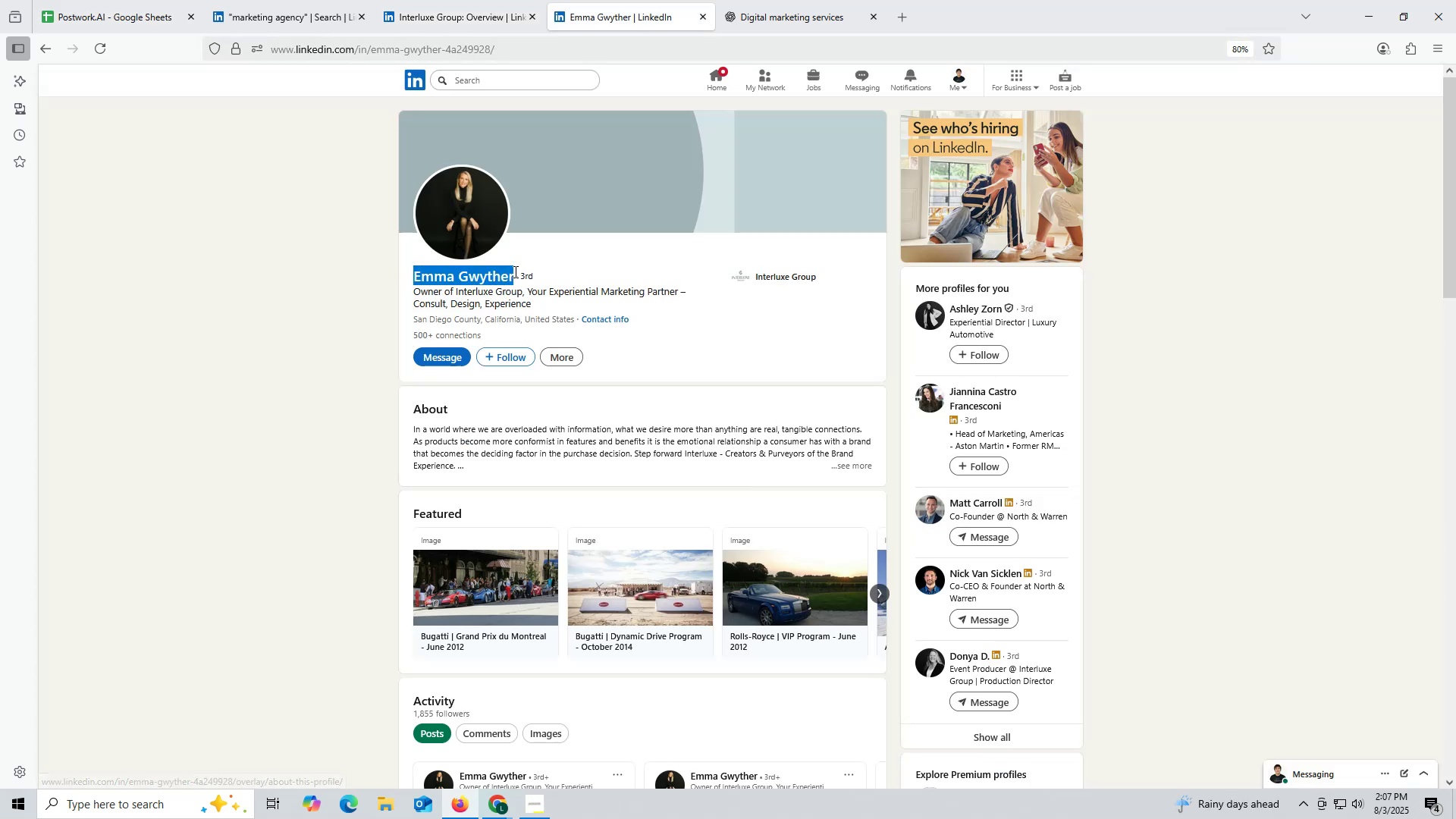 
key(Control+C)
 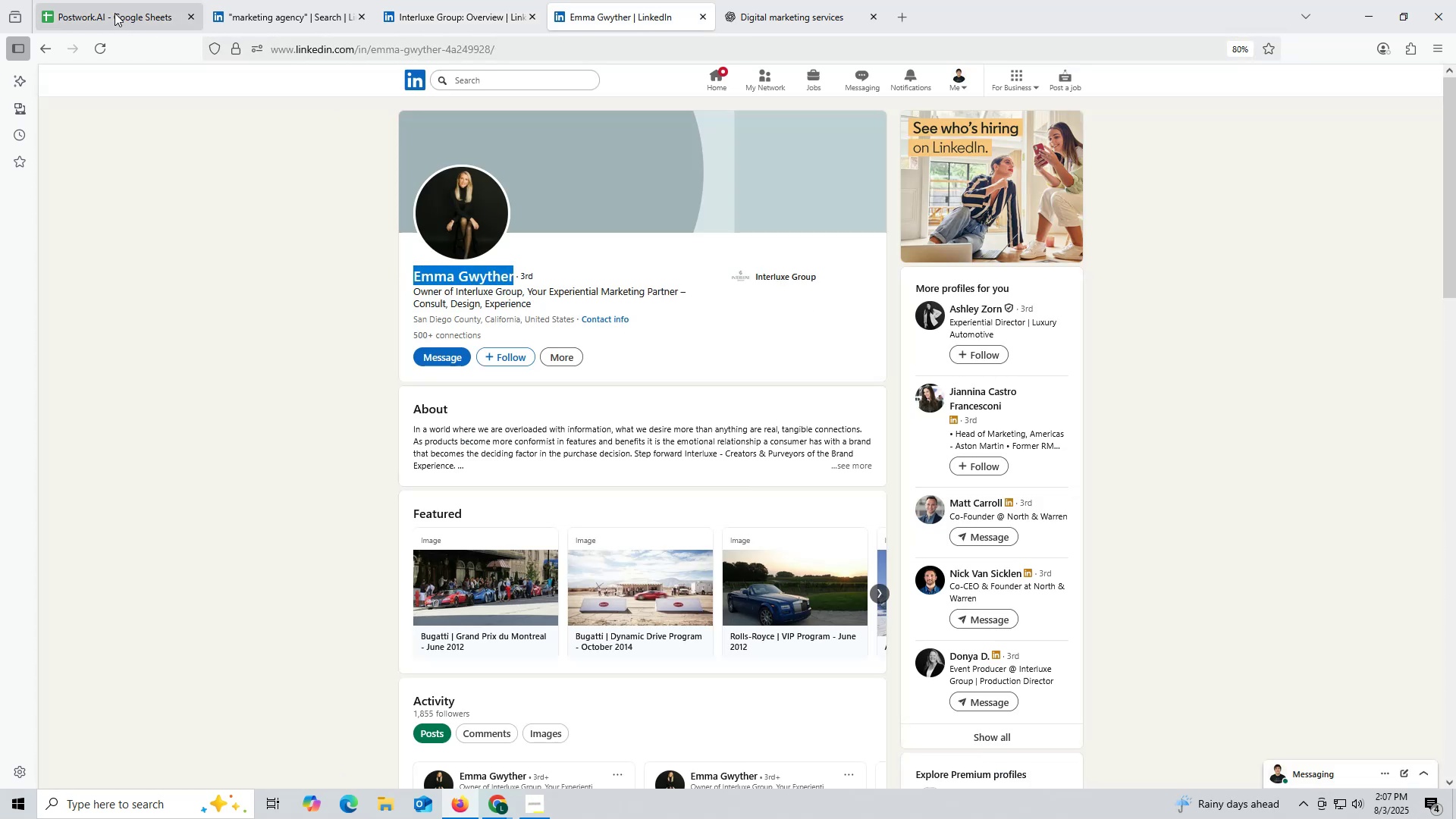 
left_click([112, 11])
 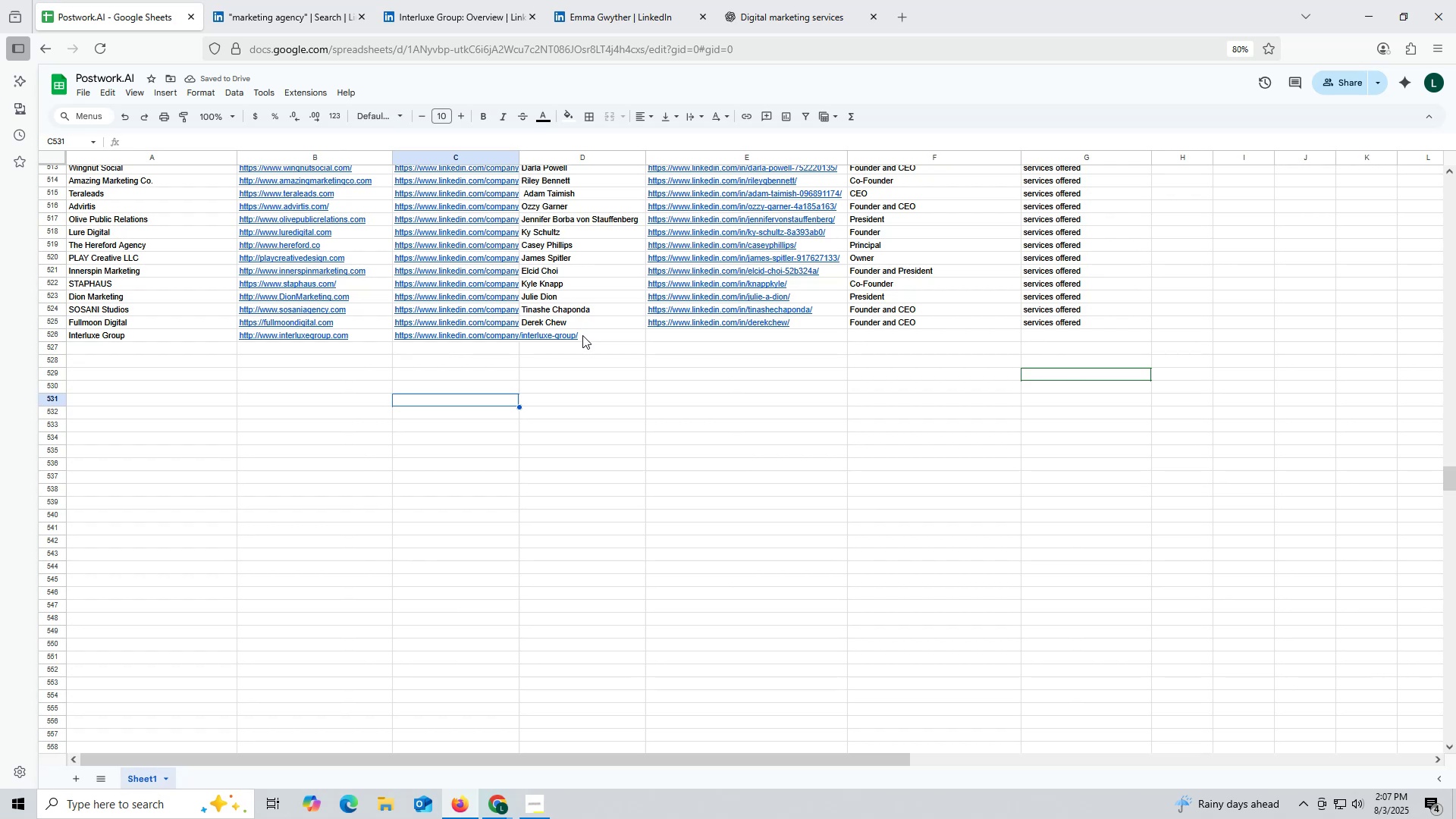 
double_click([582, 335])
 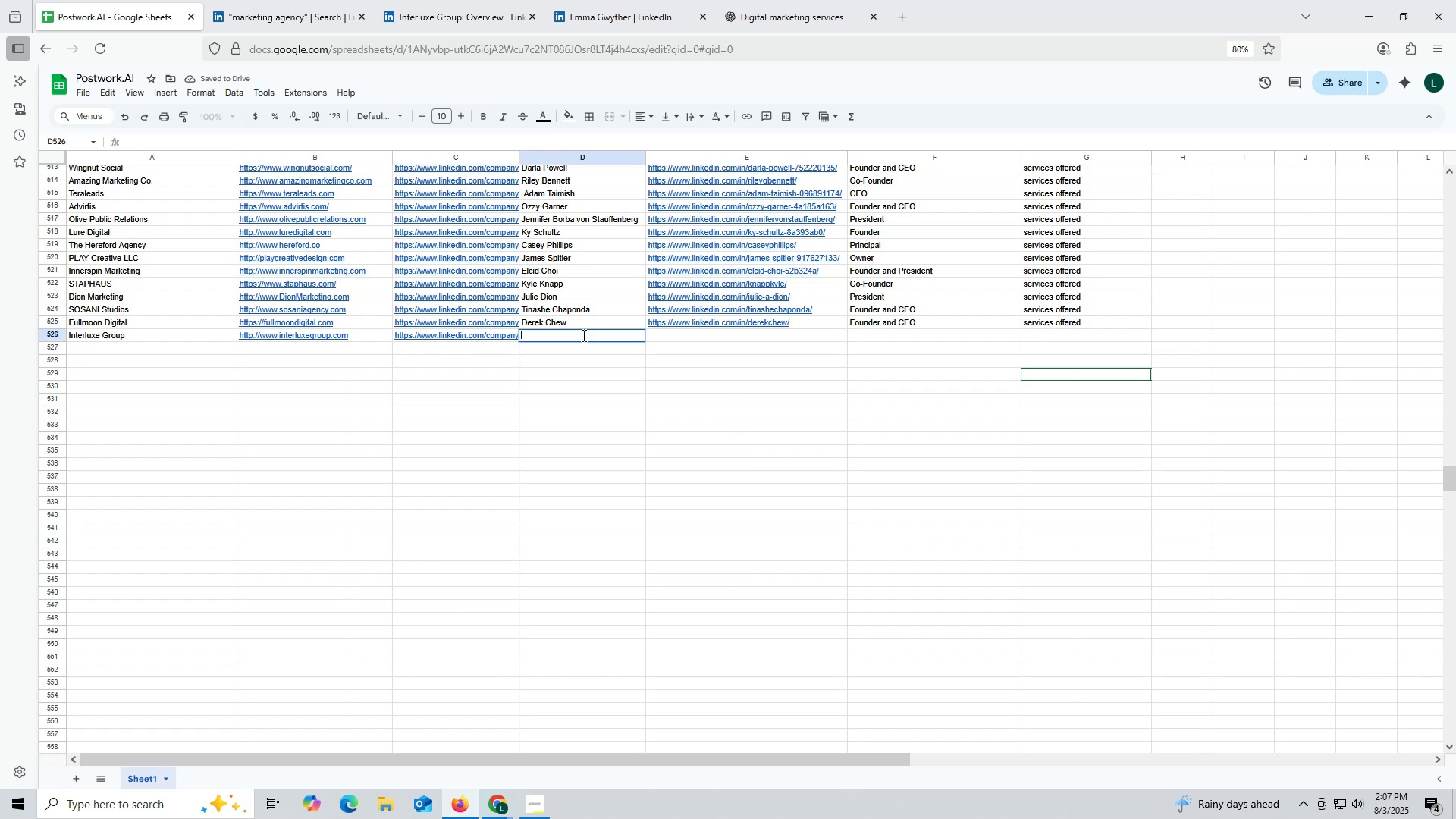 
key(Control+ControlLeft)
 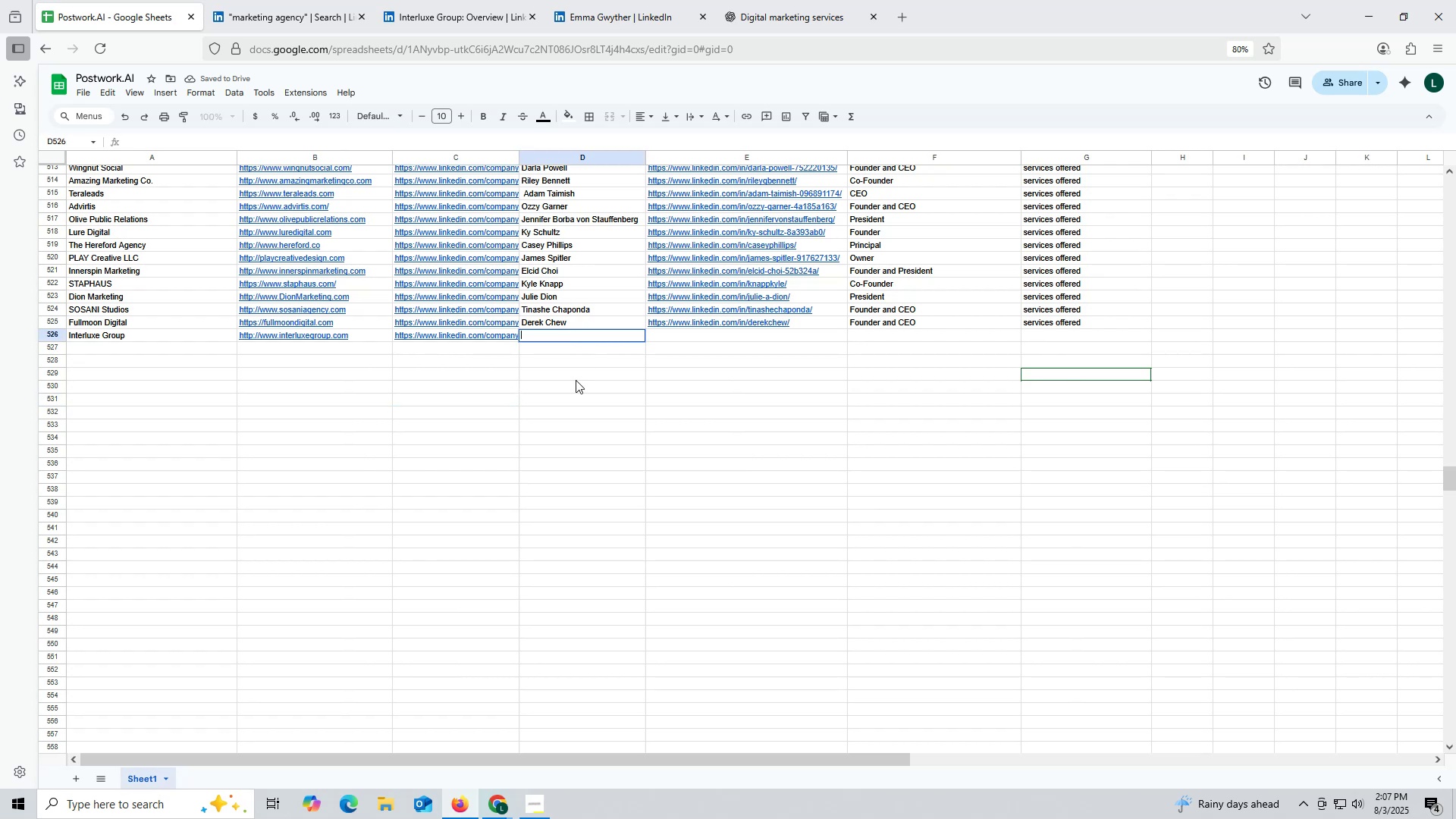 
key(Control+V)
 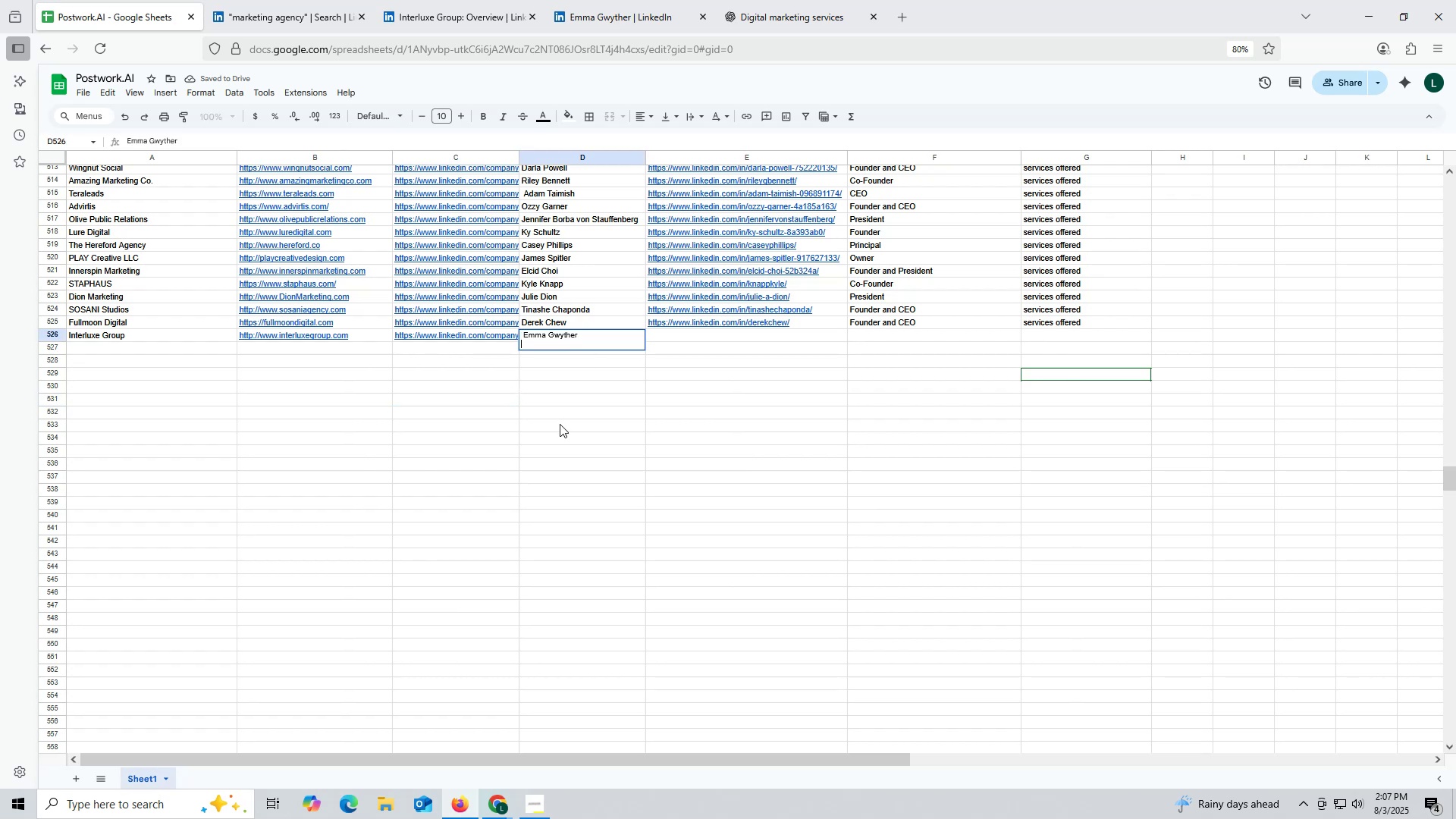 
triple_click([560, 424])
 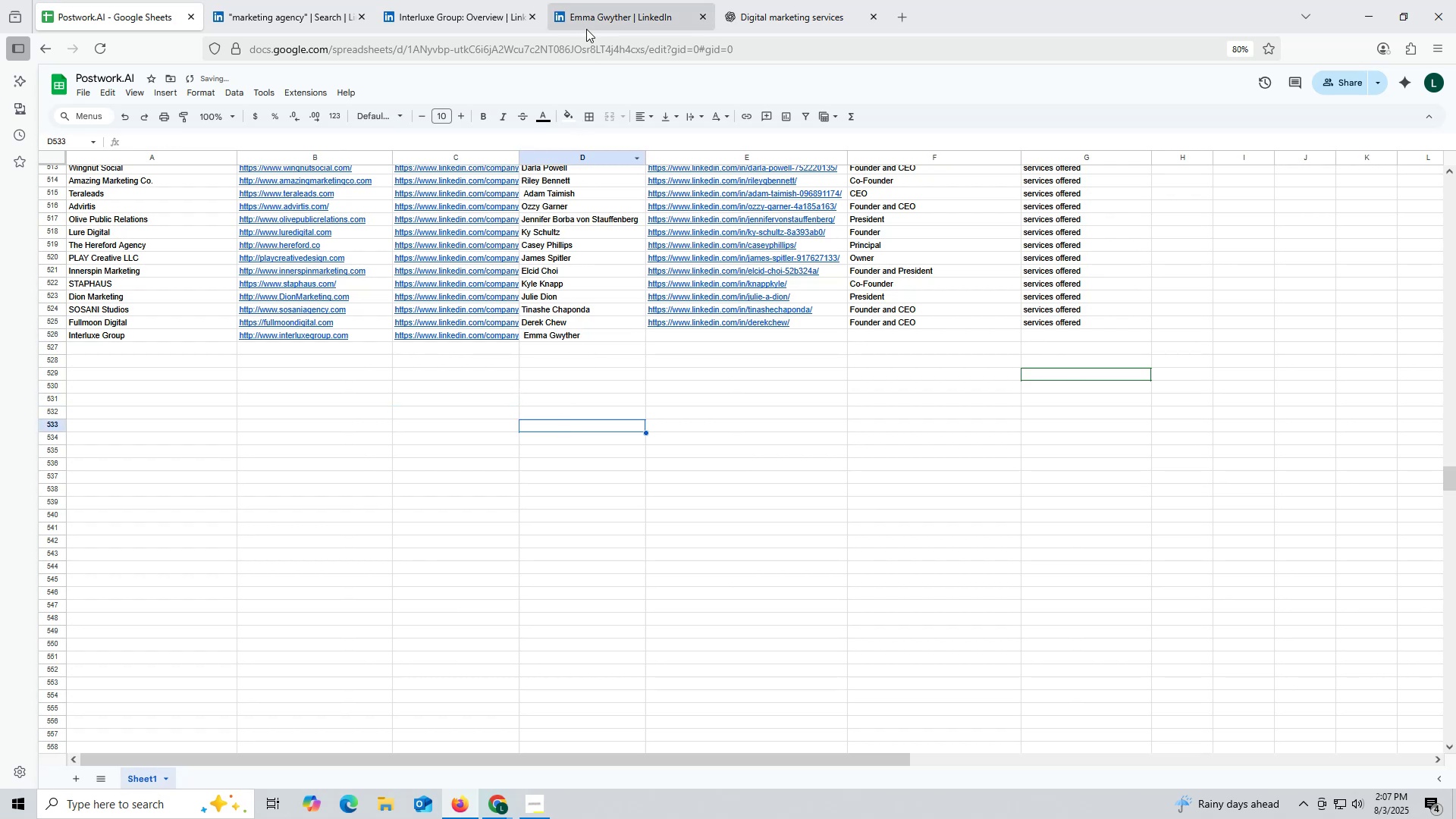 
left_click([609, 7])
 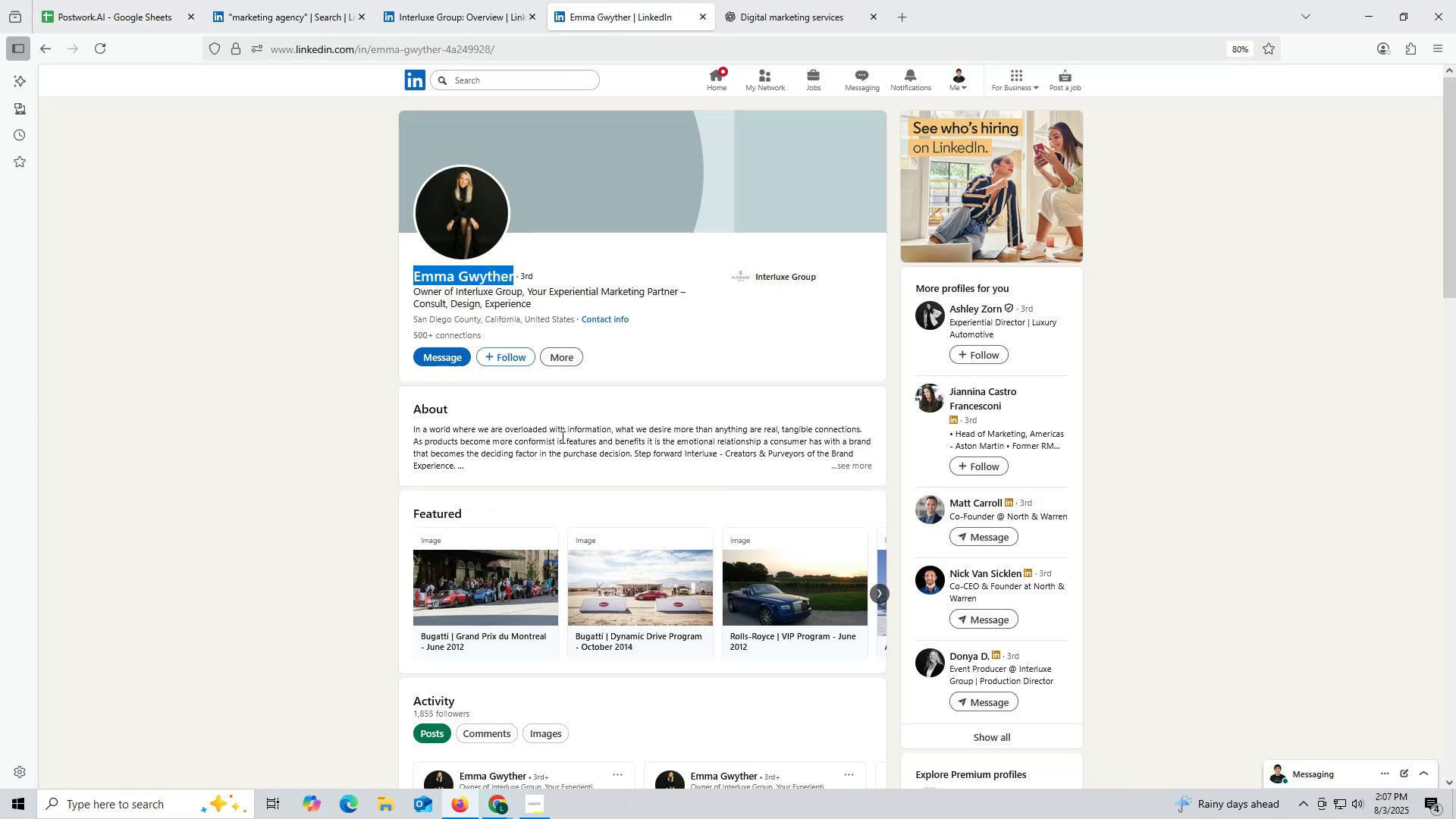 
scroll: coordinate [573, 403], scroll_direction: down, amount: 1.0
 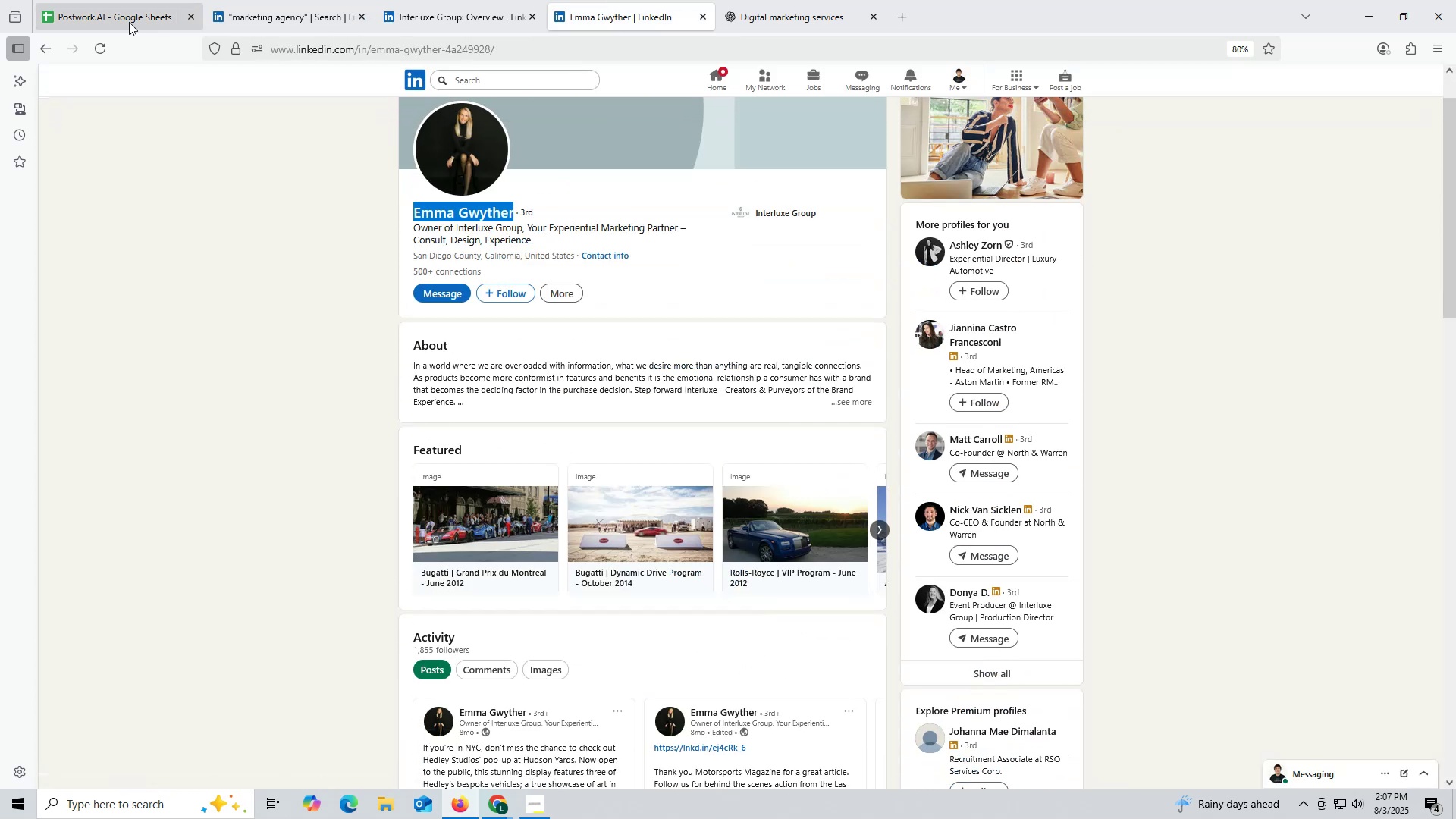 
left_click([127, 22])
 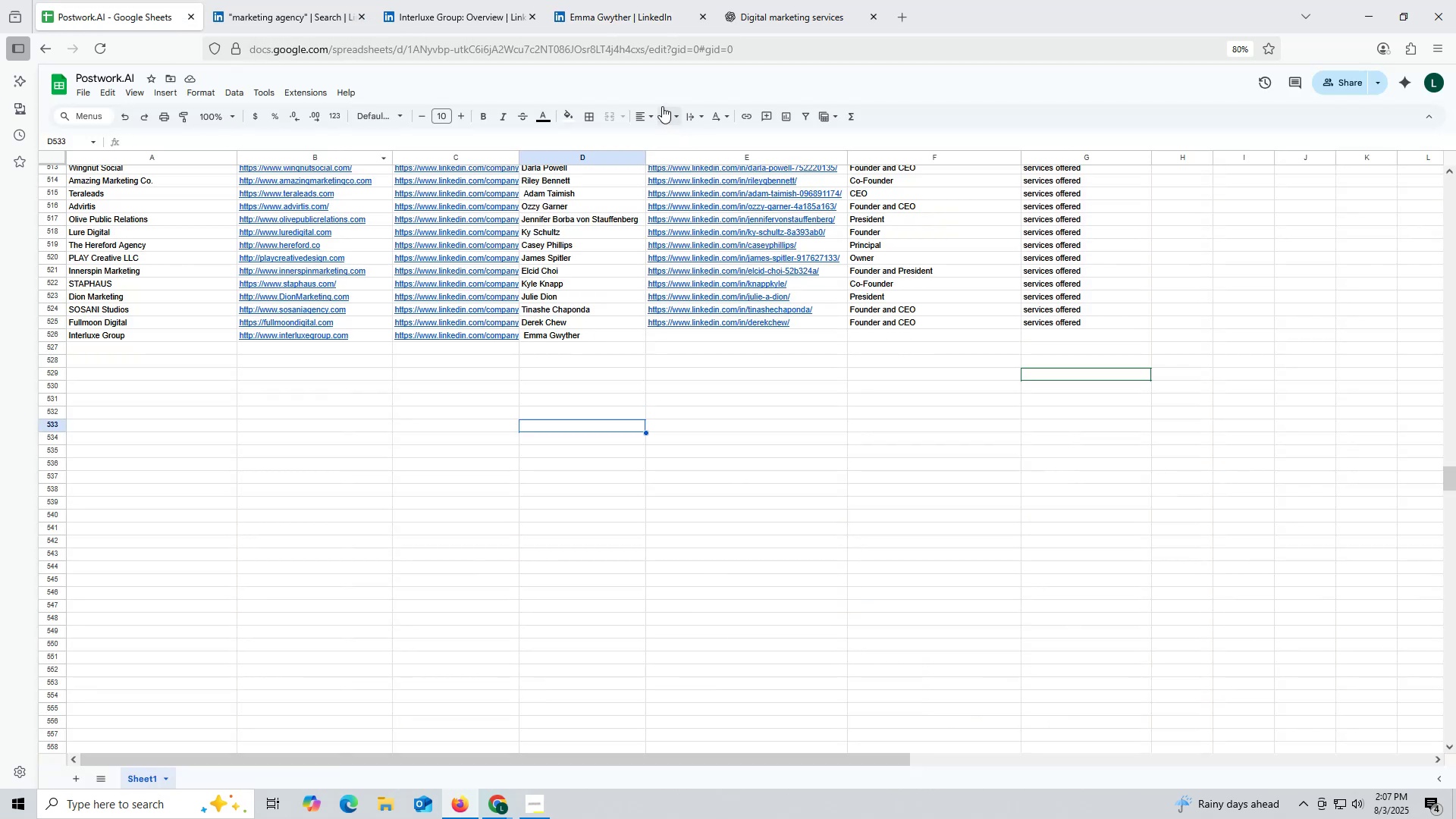 
left_click([631, 20])
 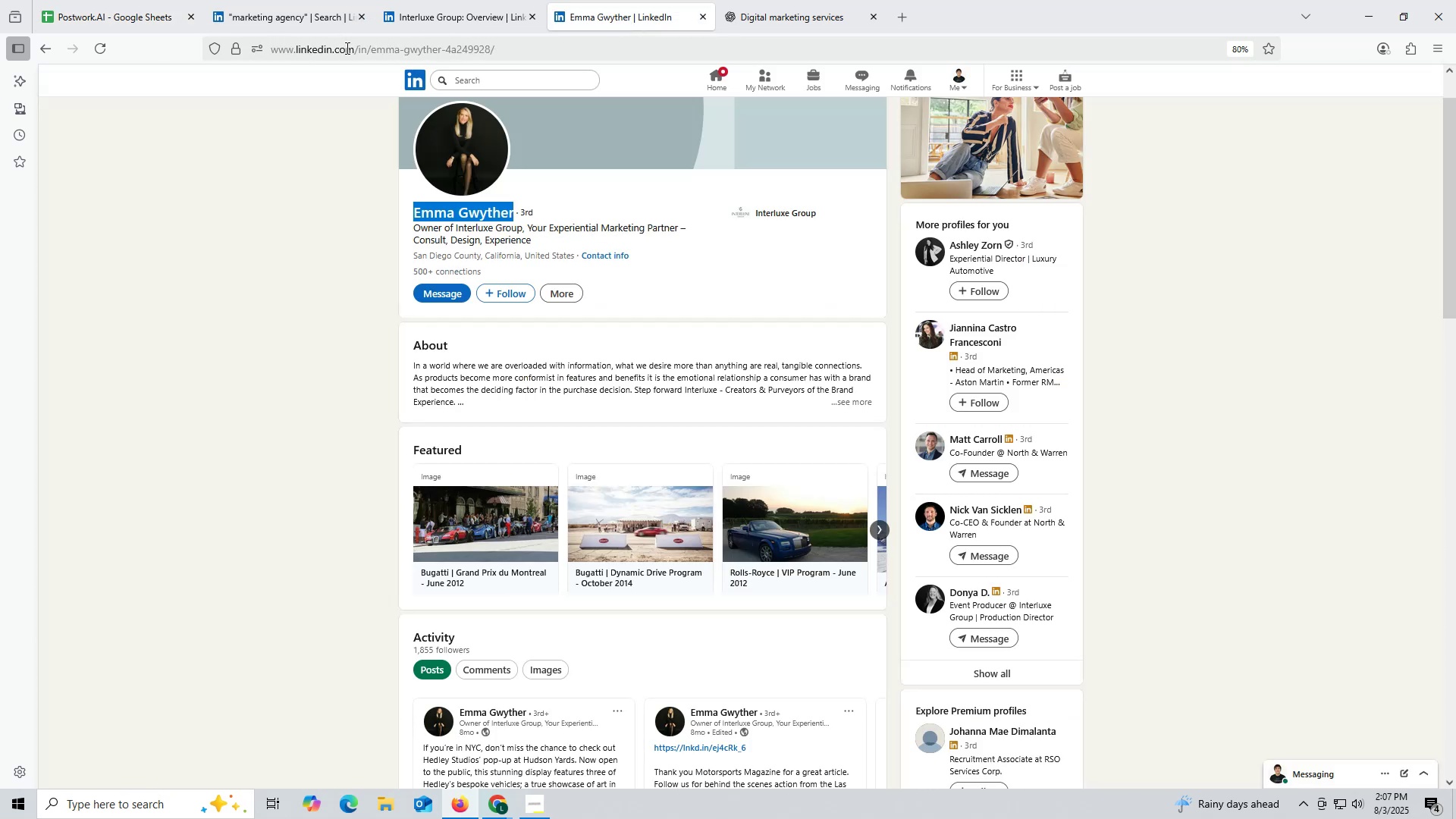 
double_click([346, 48])
 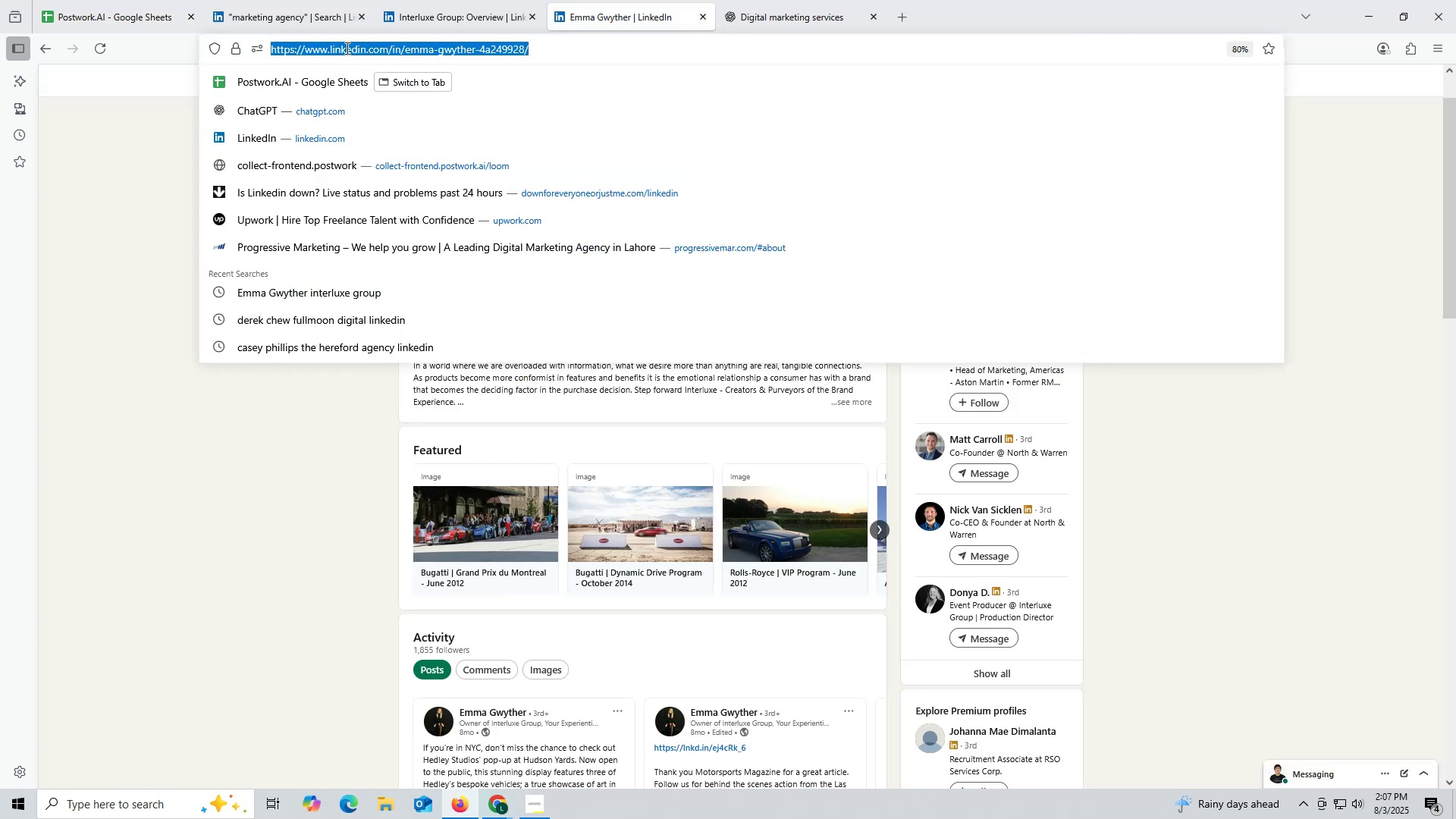 
triple_click([346, 48])
 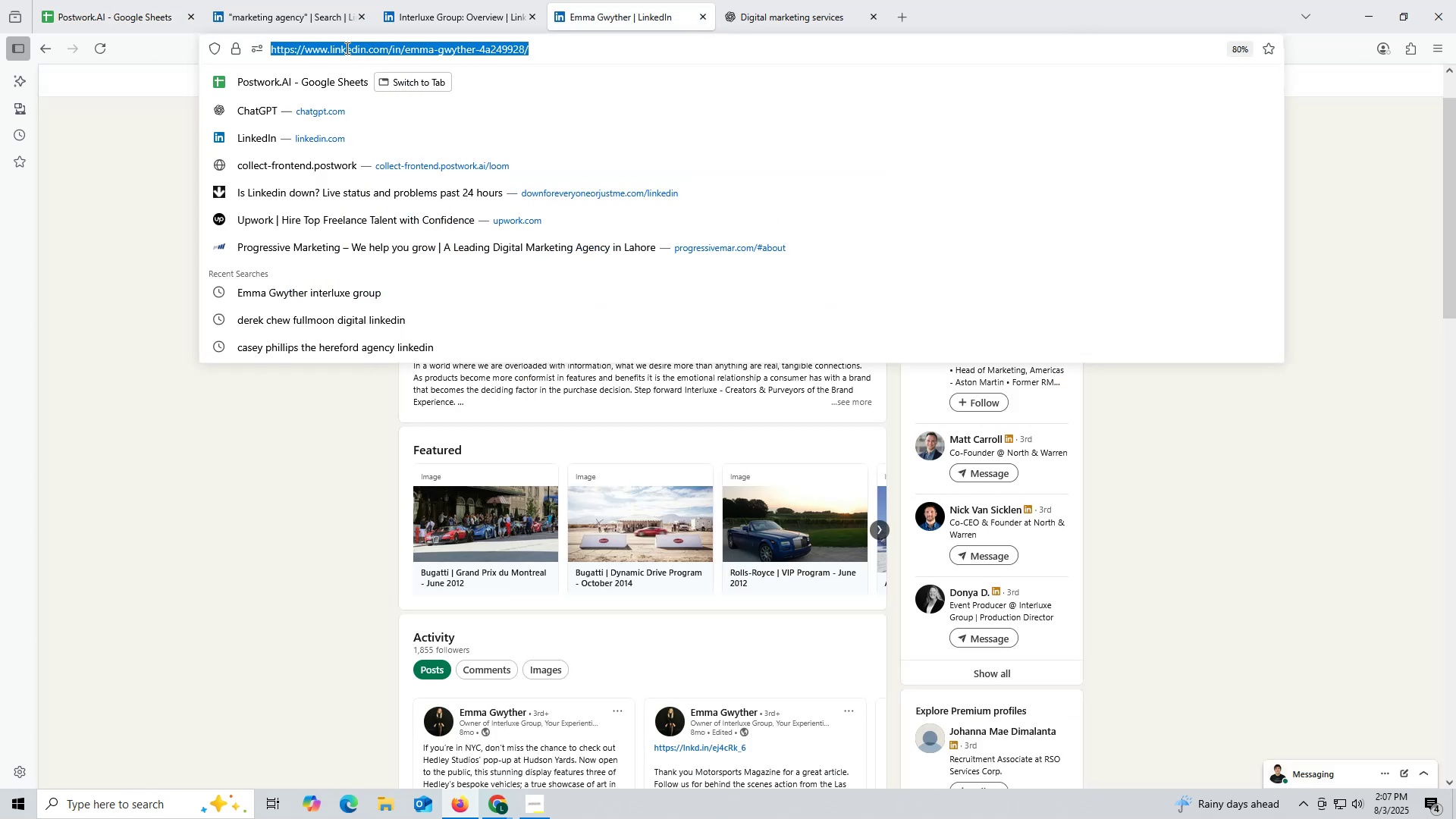 
key(Control+ControlLeft)
 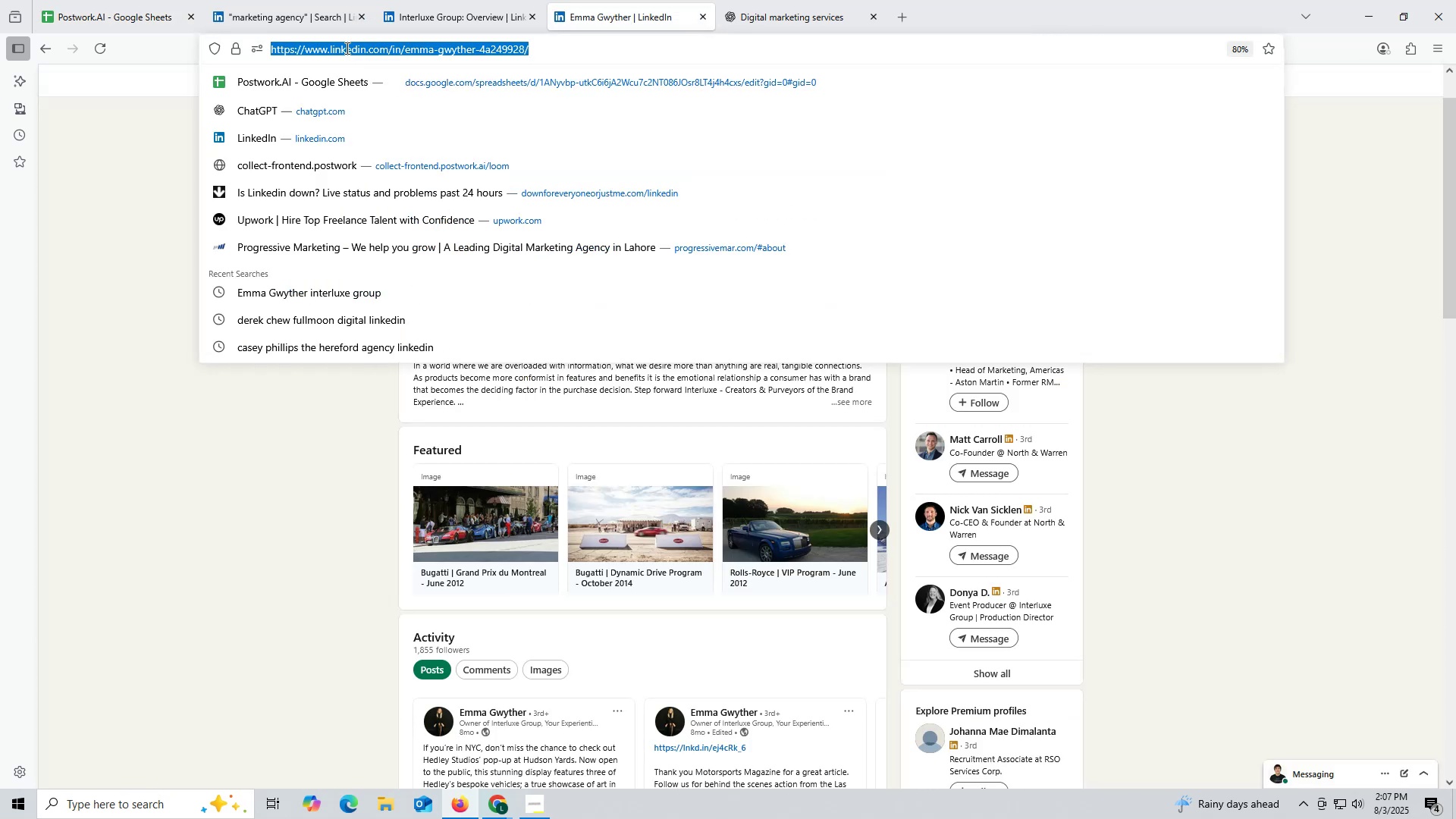 
key(Control+C)
 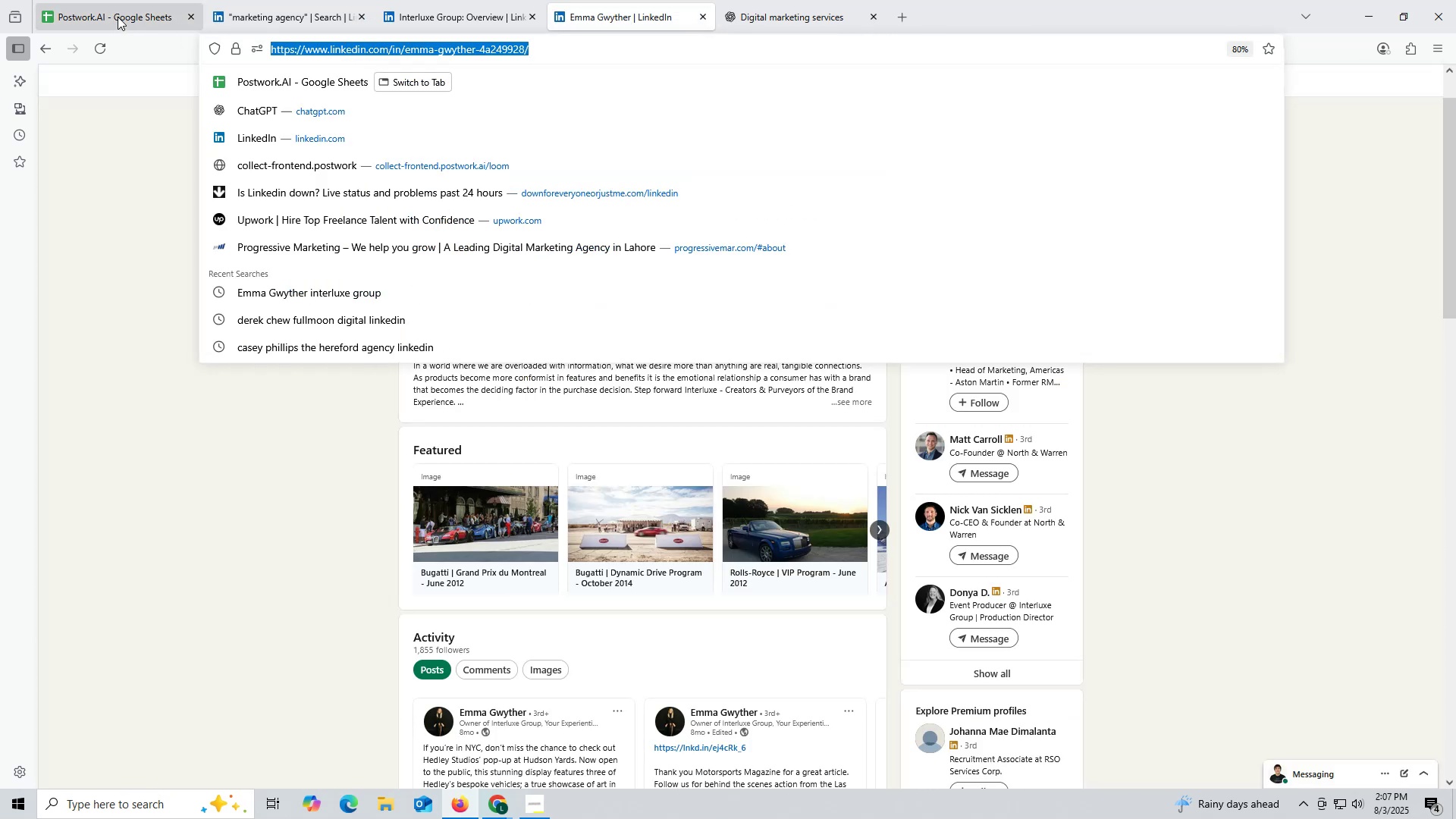 
left_click([116, 13])
 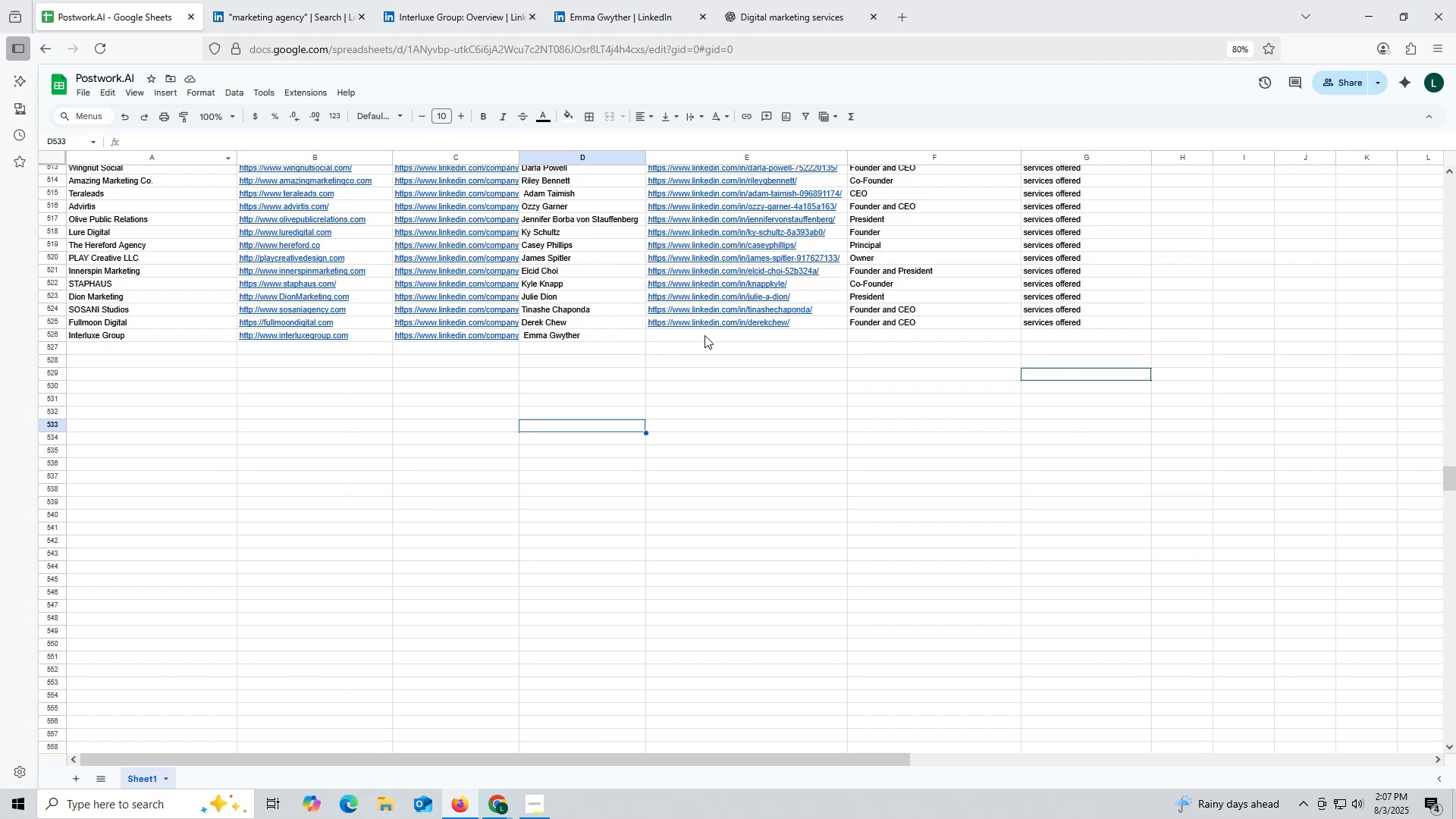 
double_click([704, 336])
 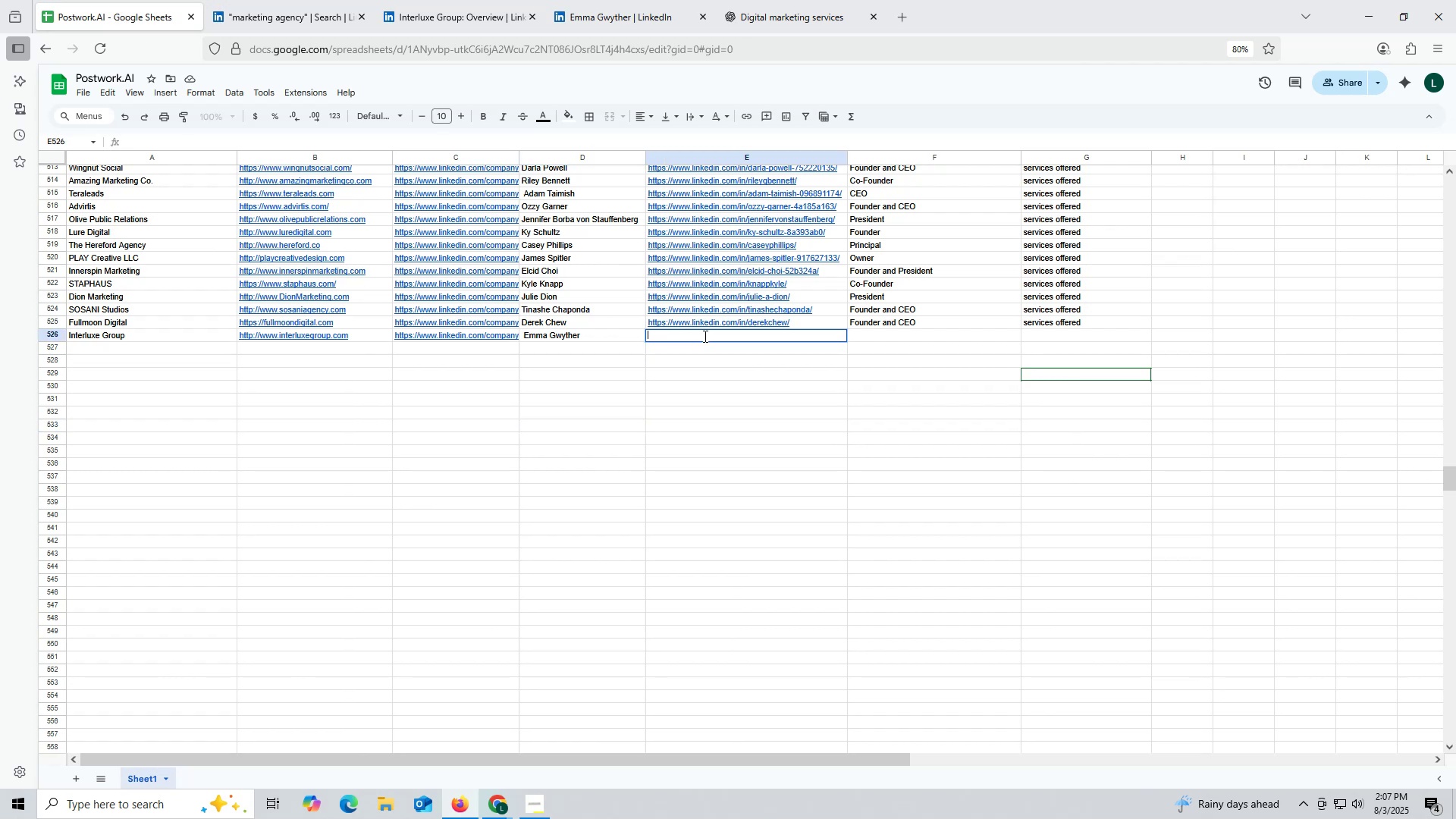 
key(Control+ControlLeft)
 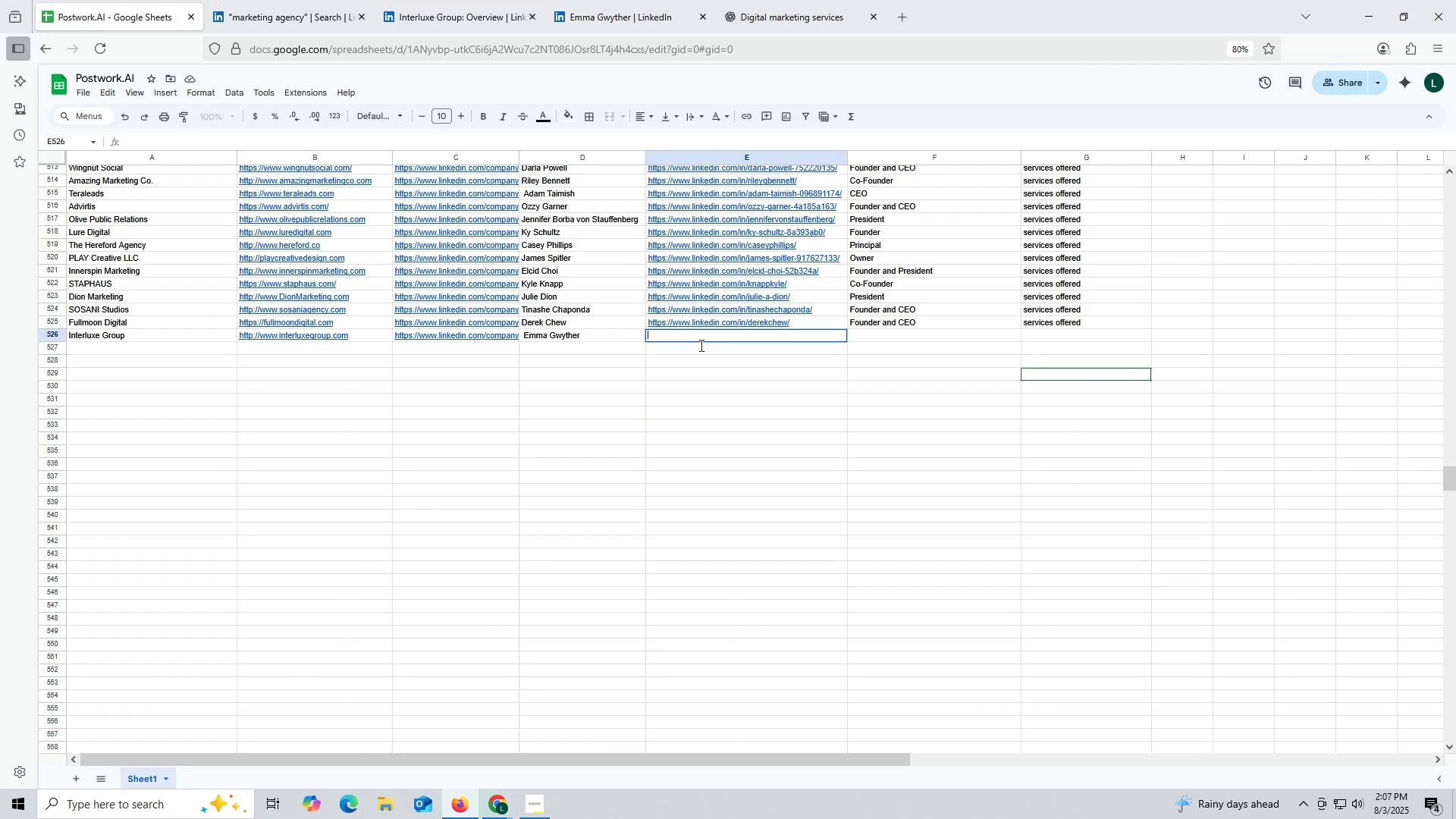 
key(Control+V)
 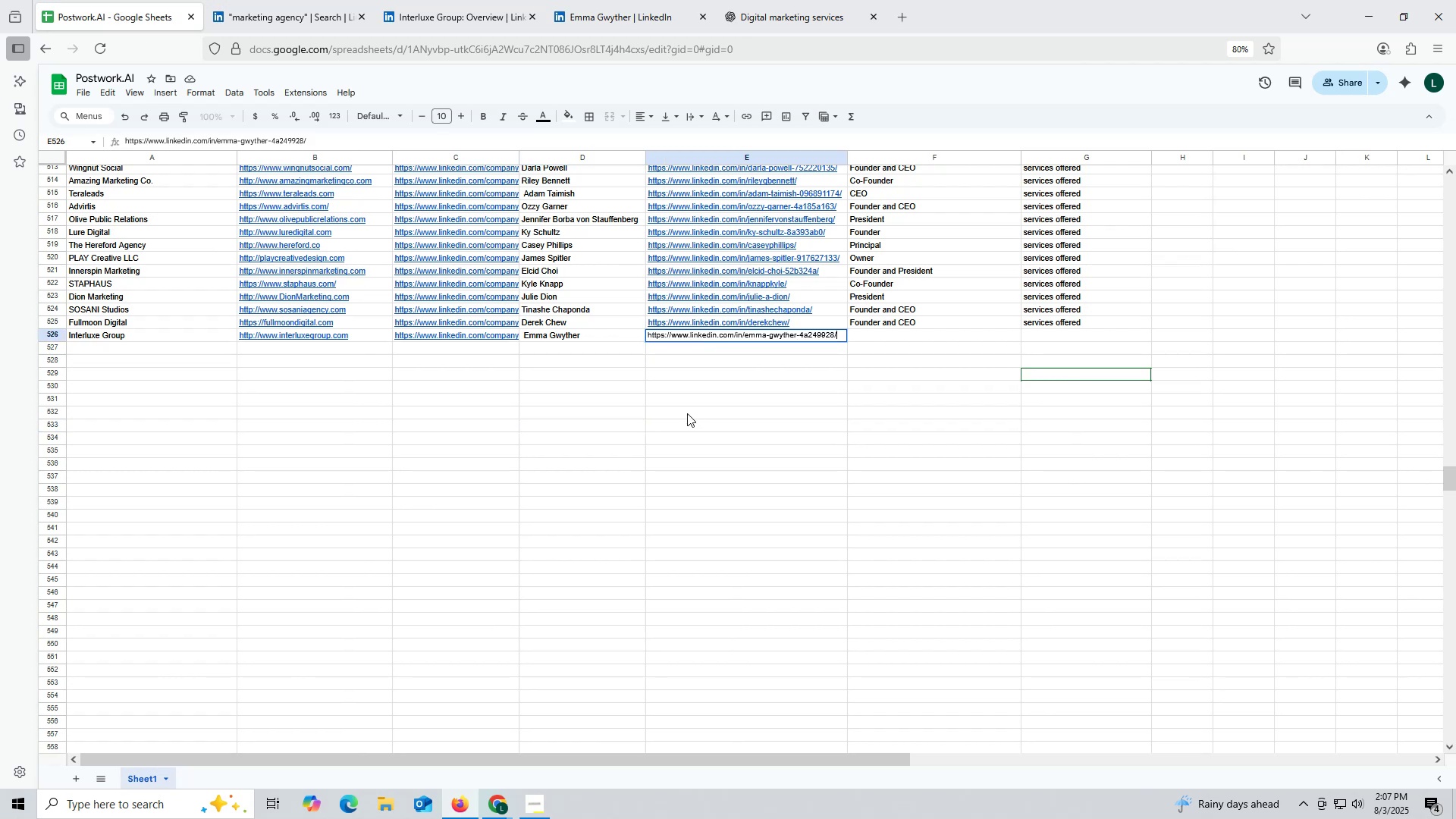 
triple_click([687, 413])
 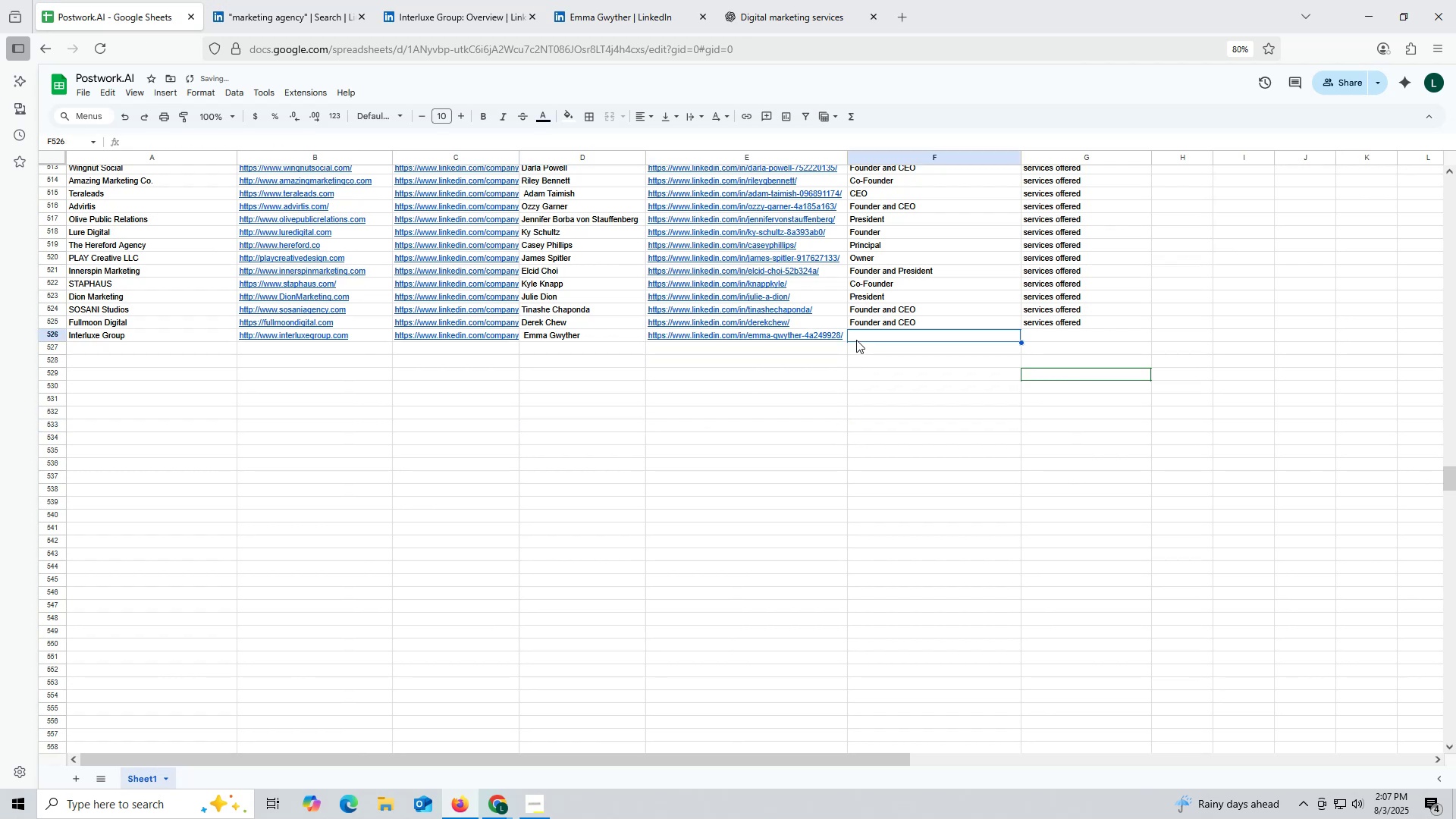 
type(Ov)
key(Backspace)
type(wnw)
key(Backspace)
key(Backspace)
type(ner)
 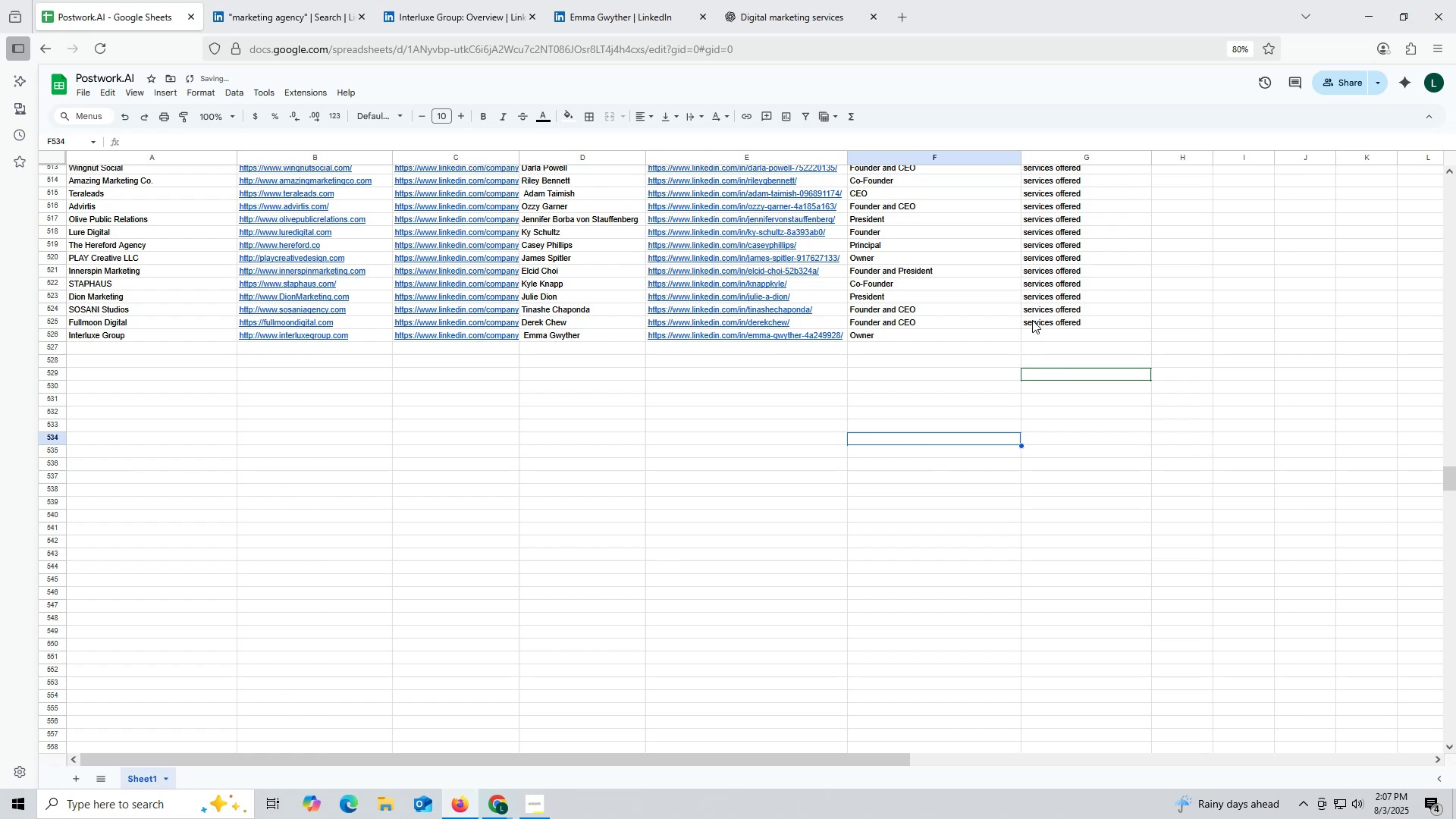 
left_click([1046, 324])
 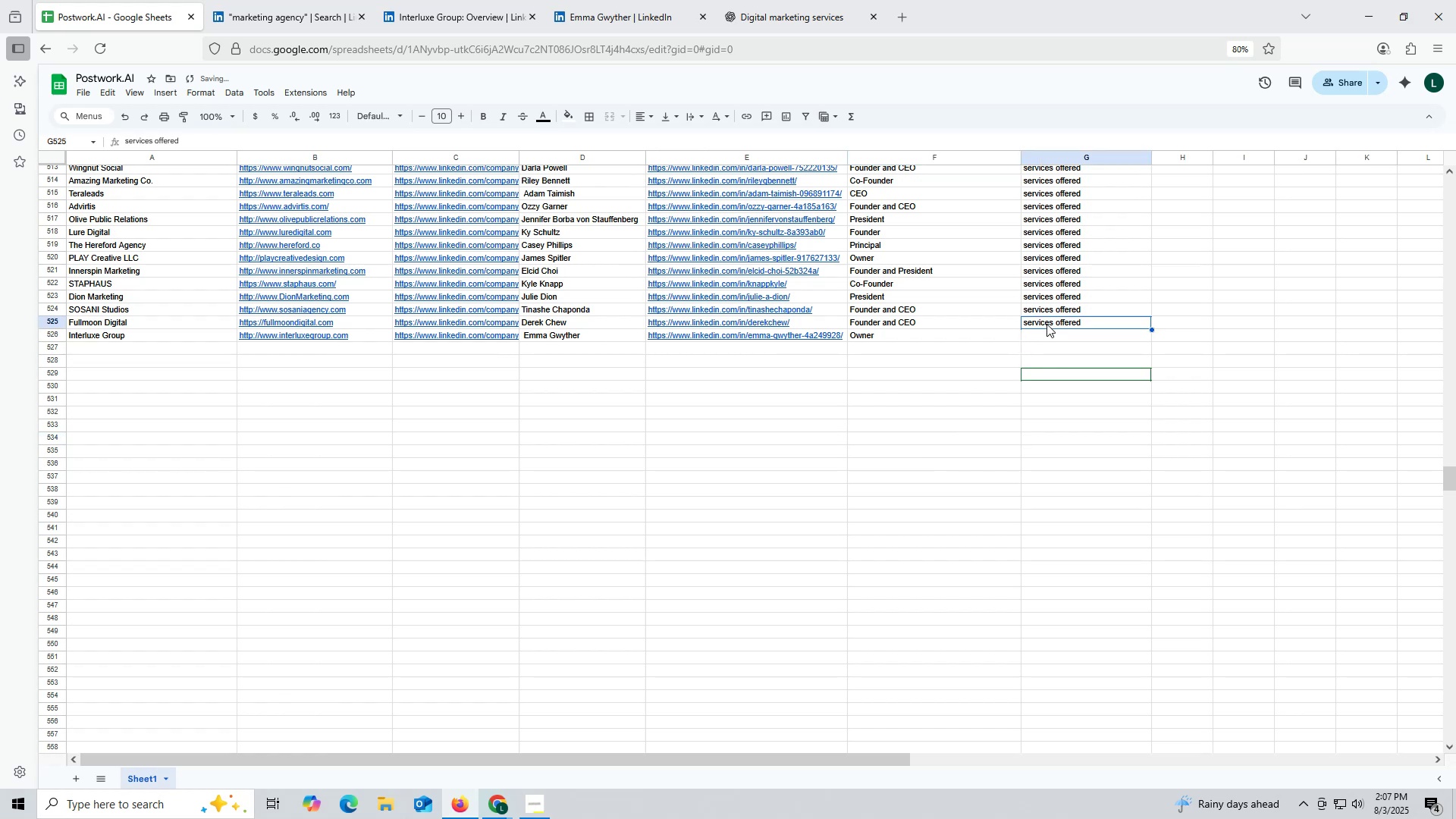 
key(Control+ControlLeft)
 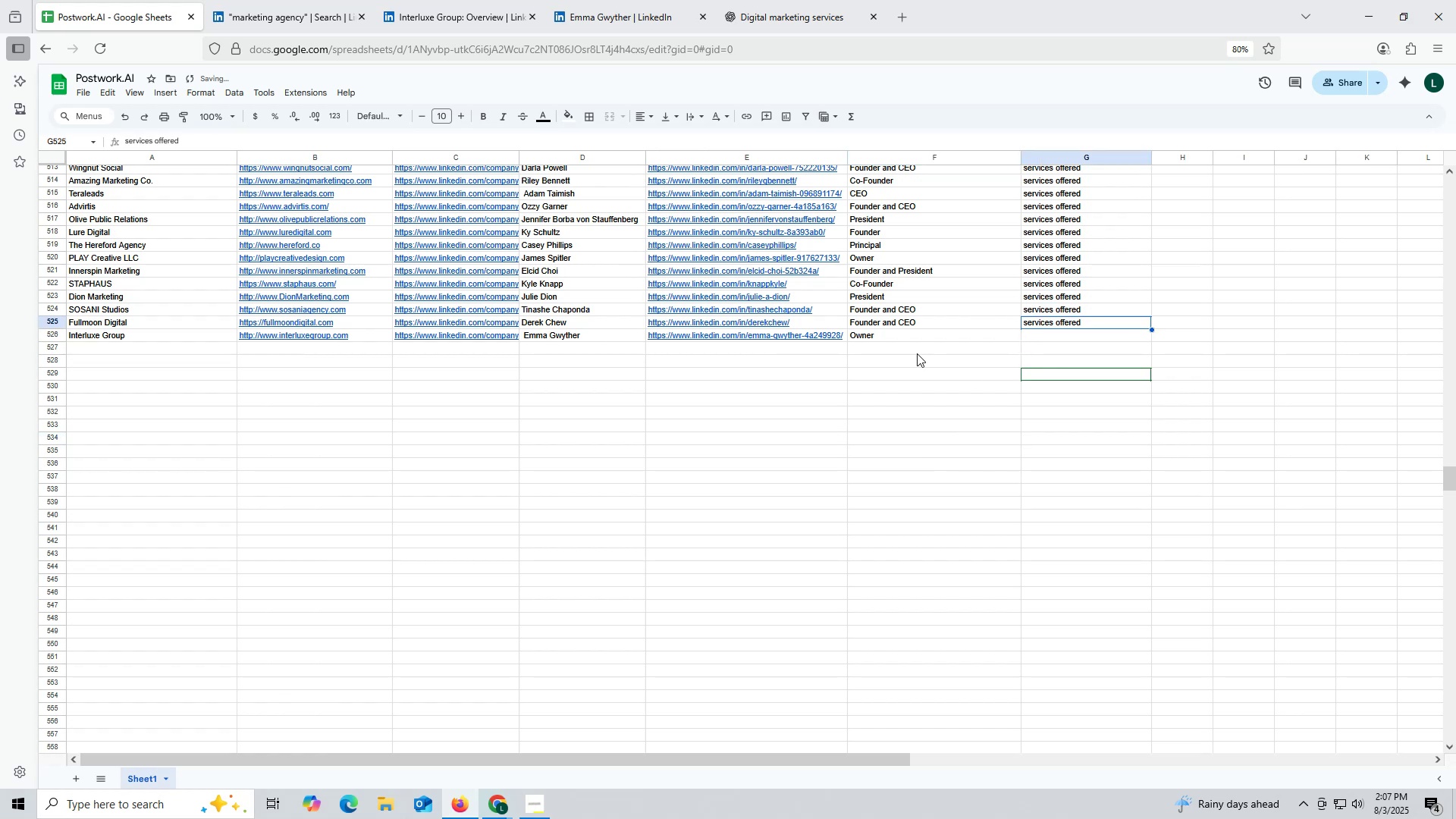 
scroll: coordinate [1046, 271], scroll_direction: up, amount: 16.0
 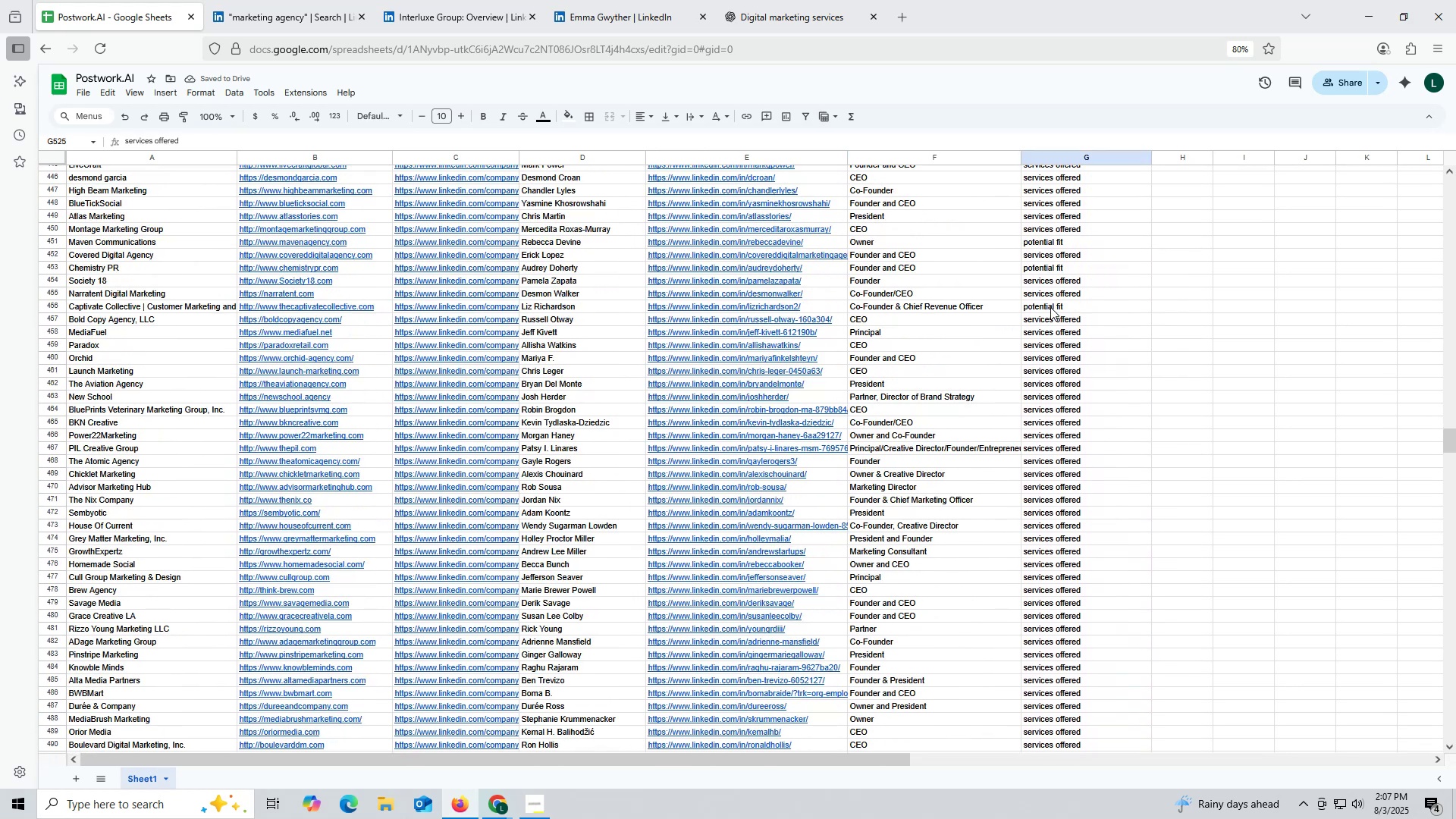 
left_click([1050, 307])
 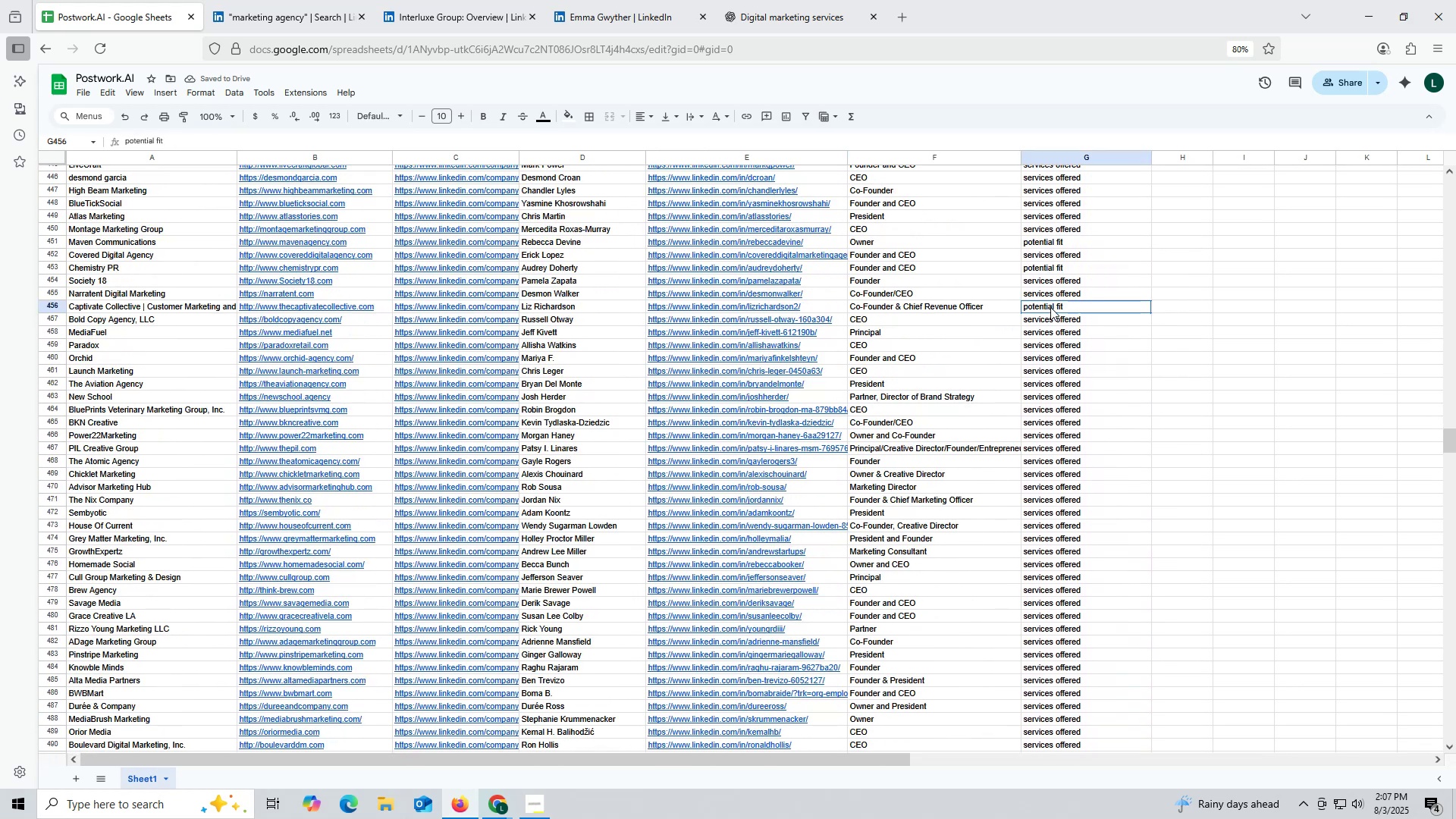 
key(Control+ControlLeft)
 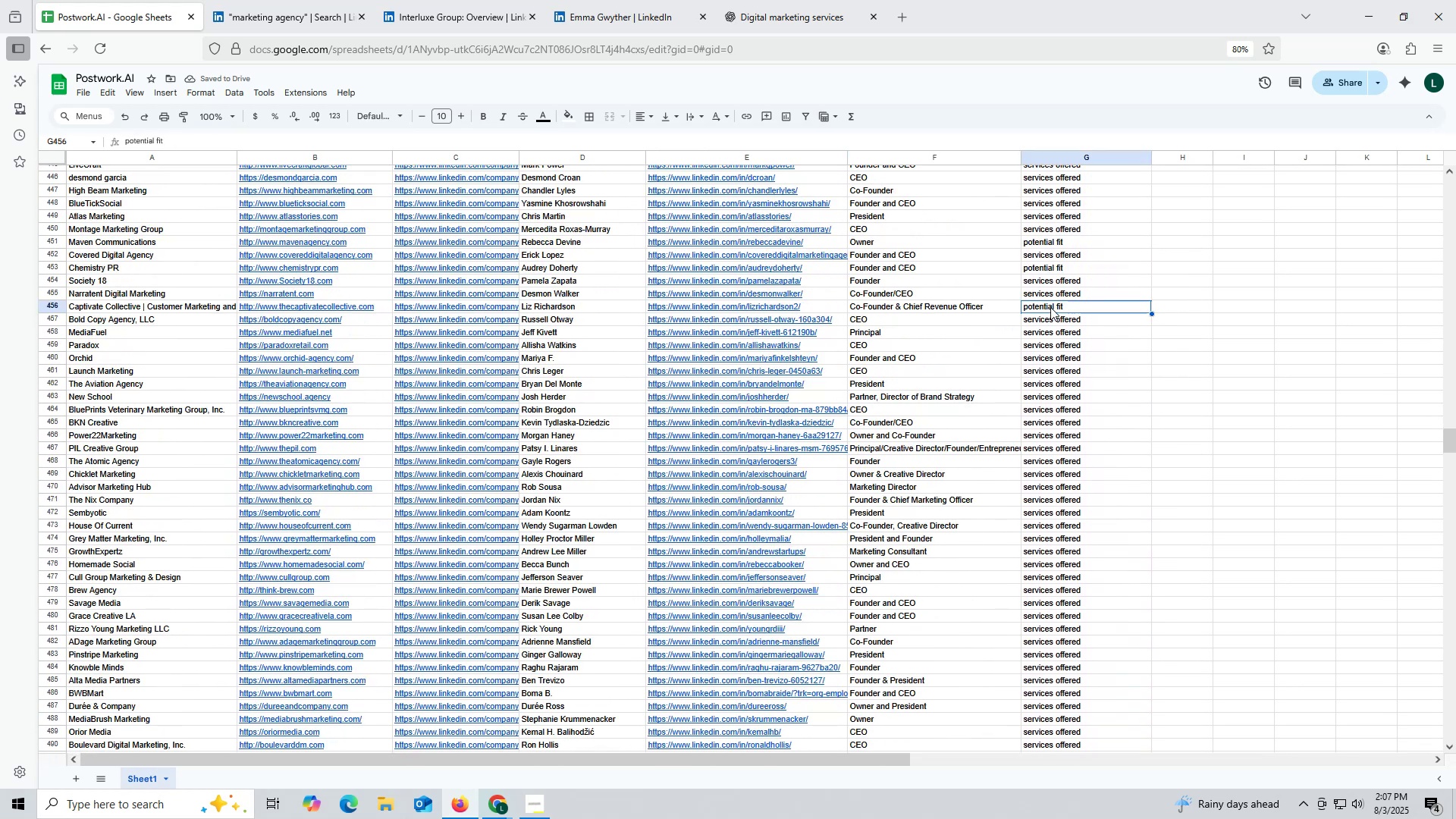 
key(Control+C)
 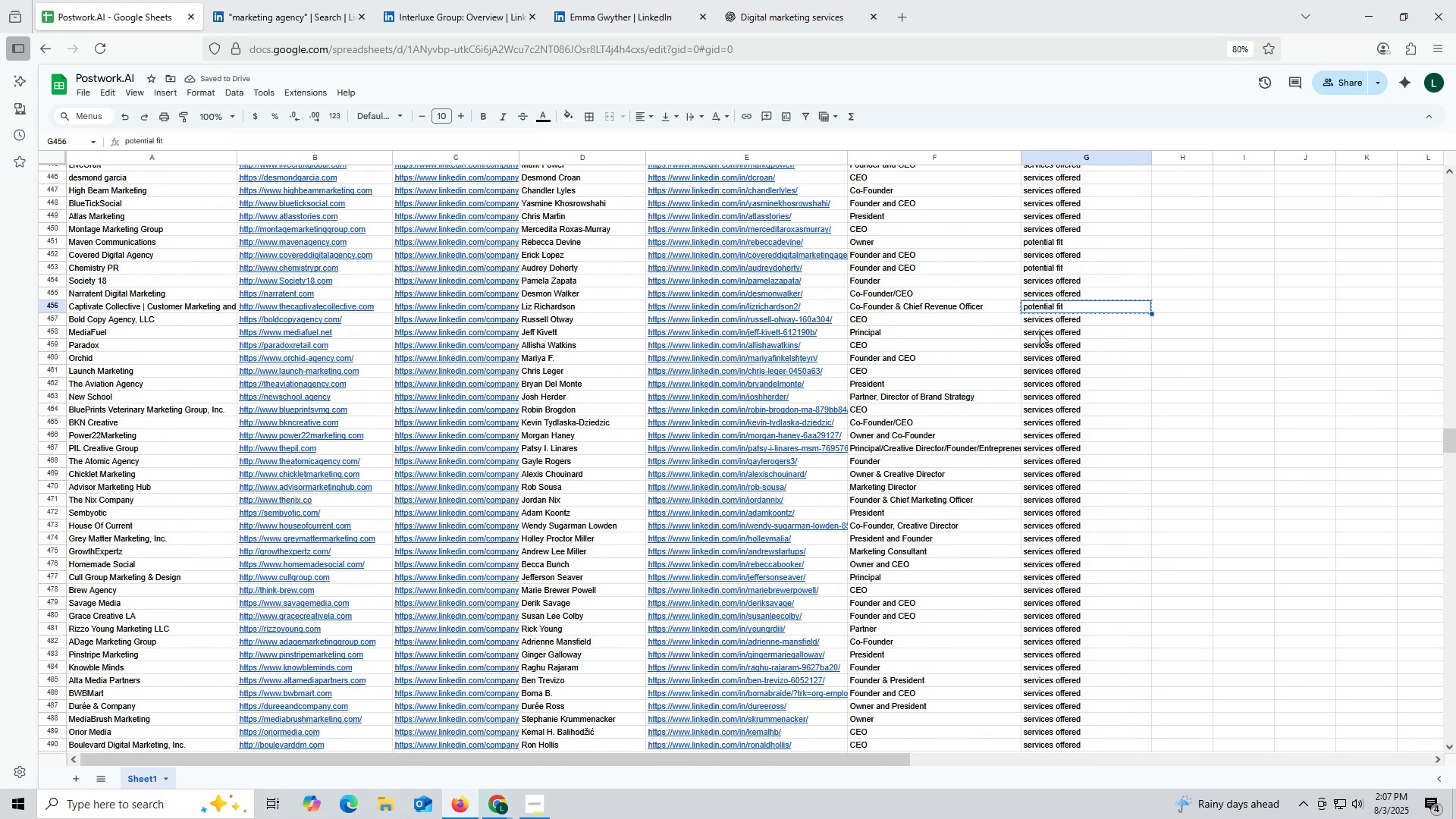 
scroll: coordinate [1037, 350], scroll_direction: down, amount: 13.0
 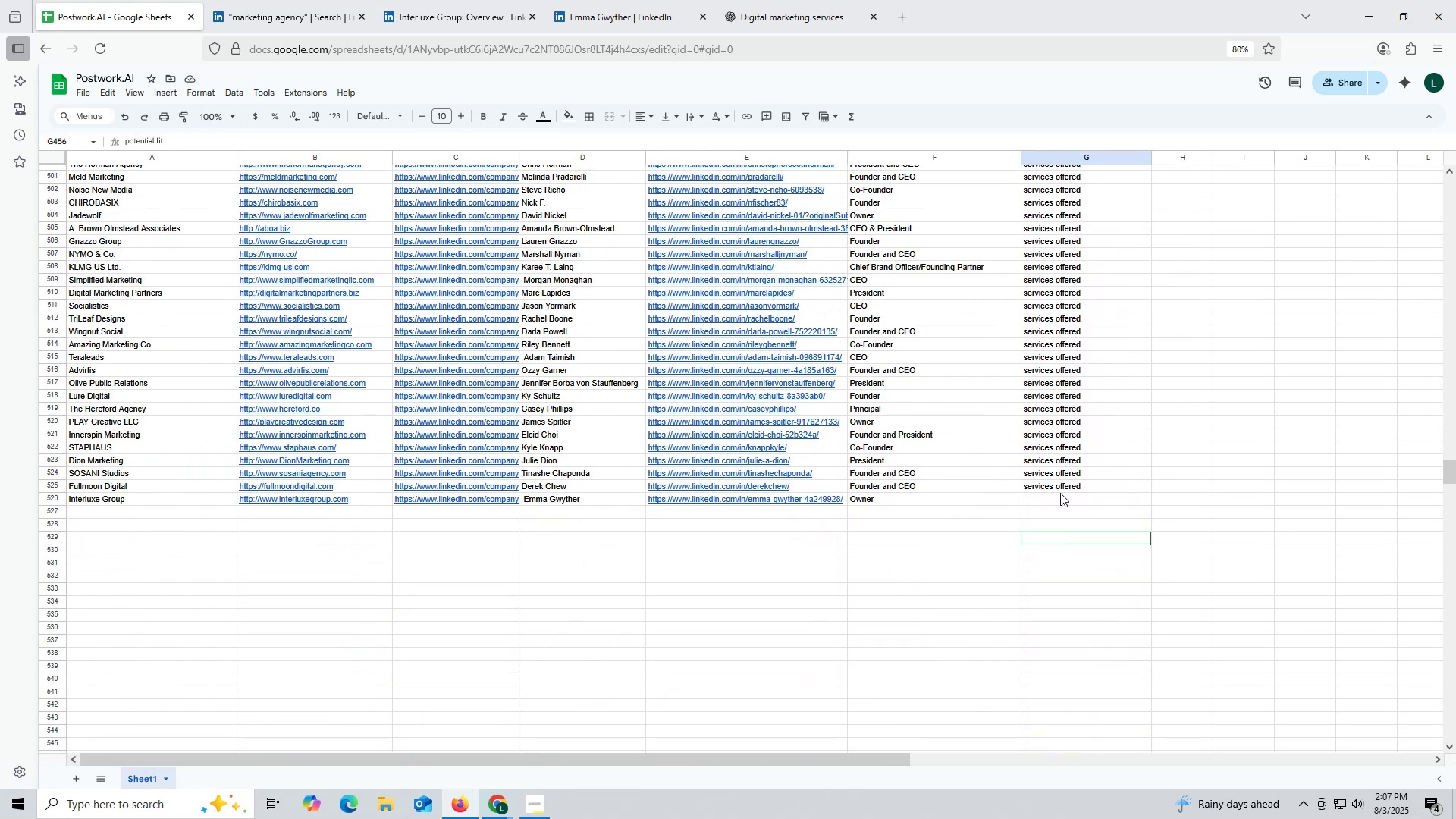 
left_click([1060, 498])
 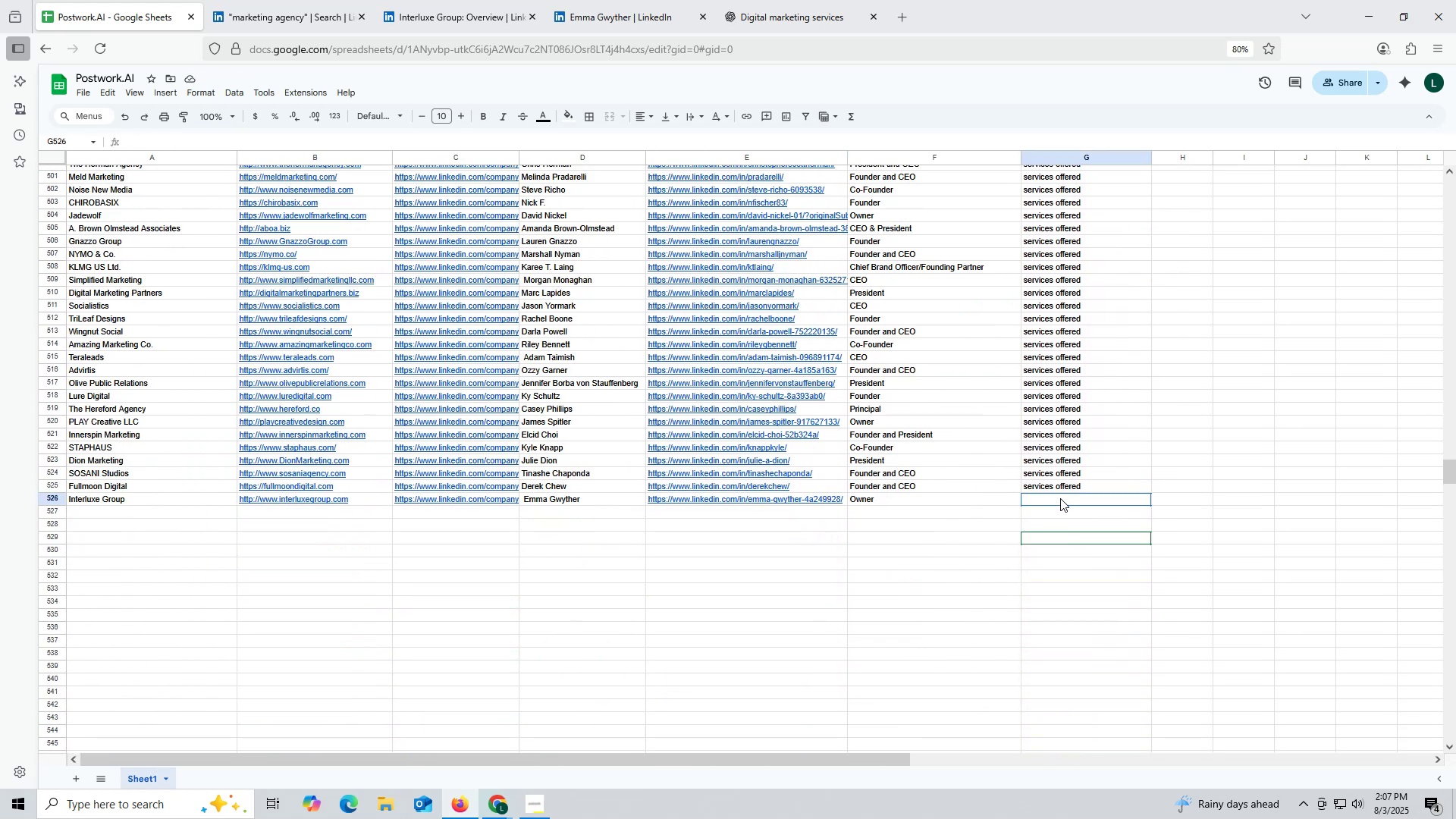 
key(Control+ControlLeft)
 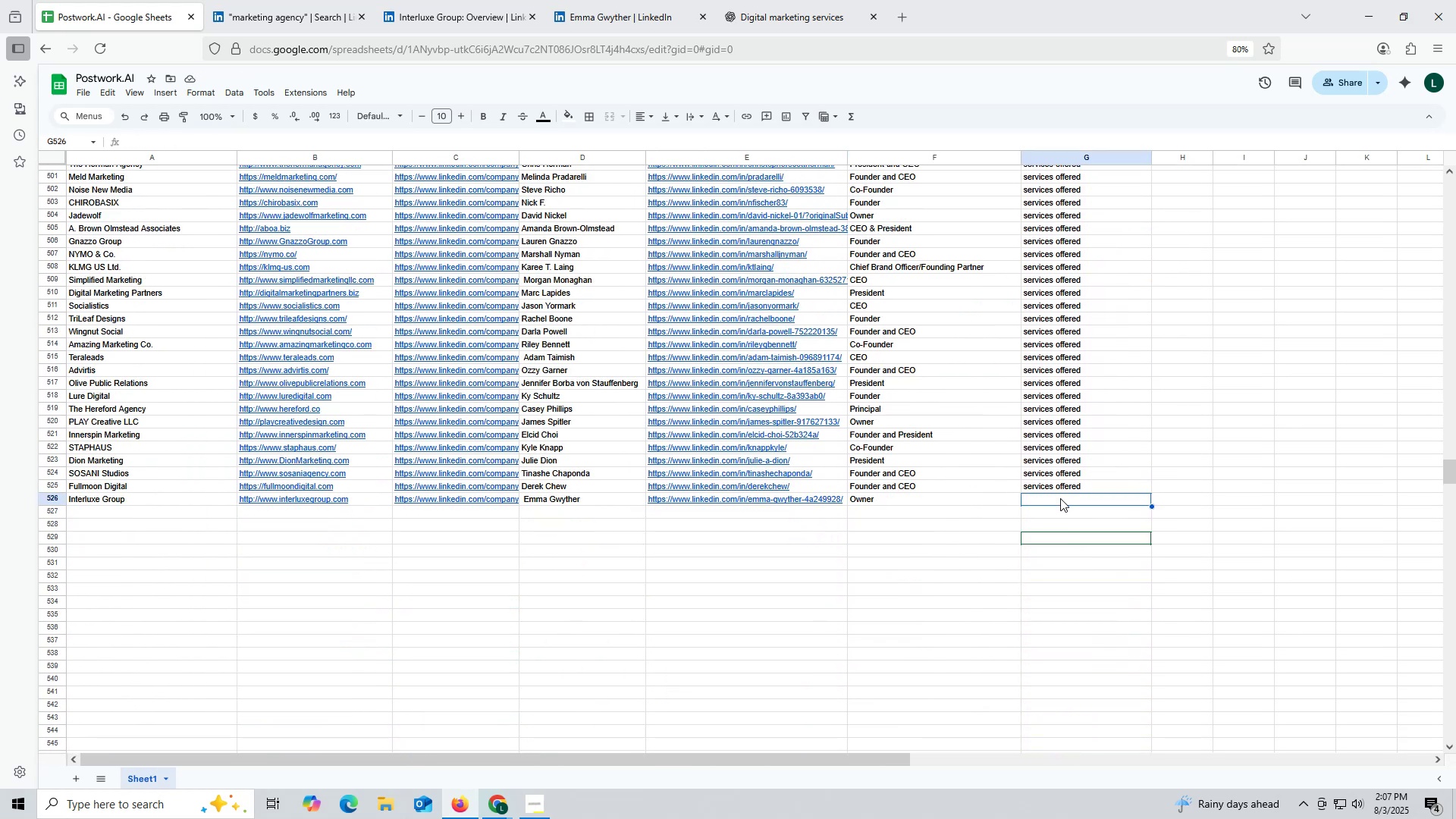 
key(Control+V)
 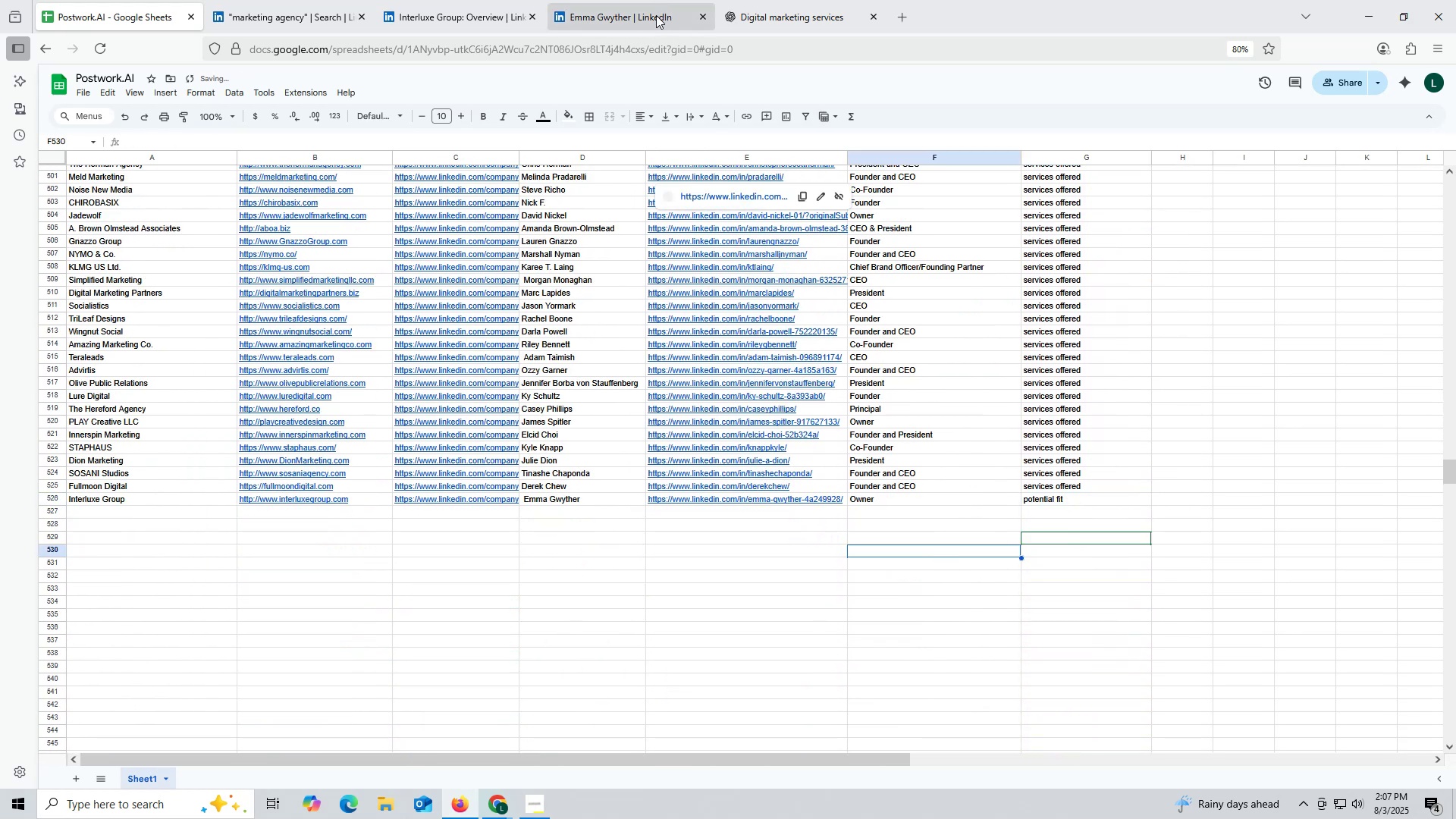 
left_click([465, 17])
 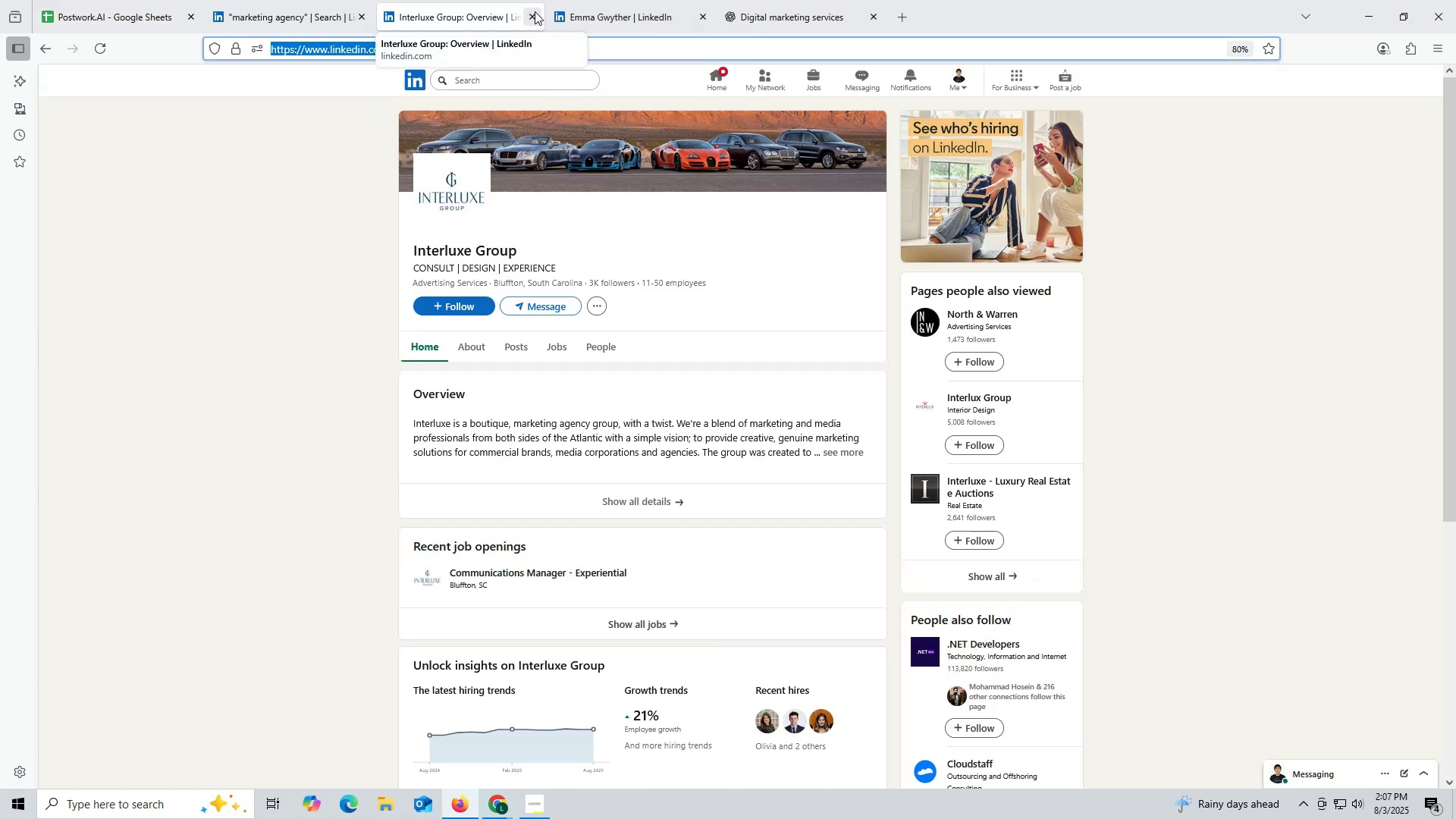 
left_click([532, 10])
 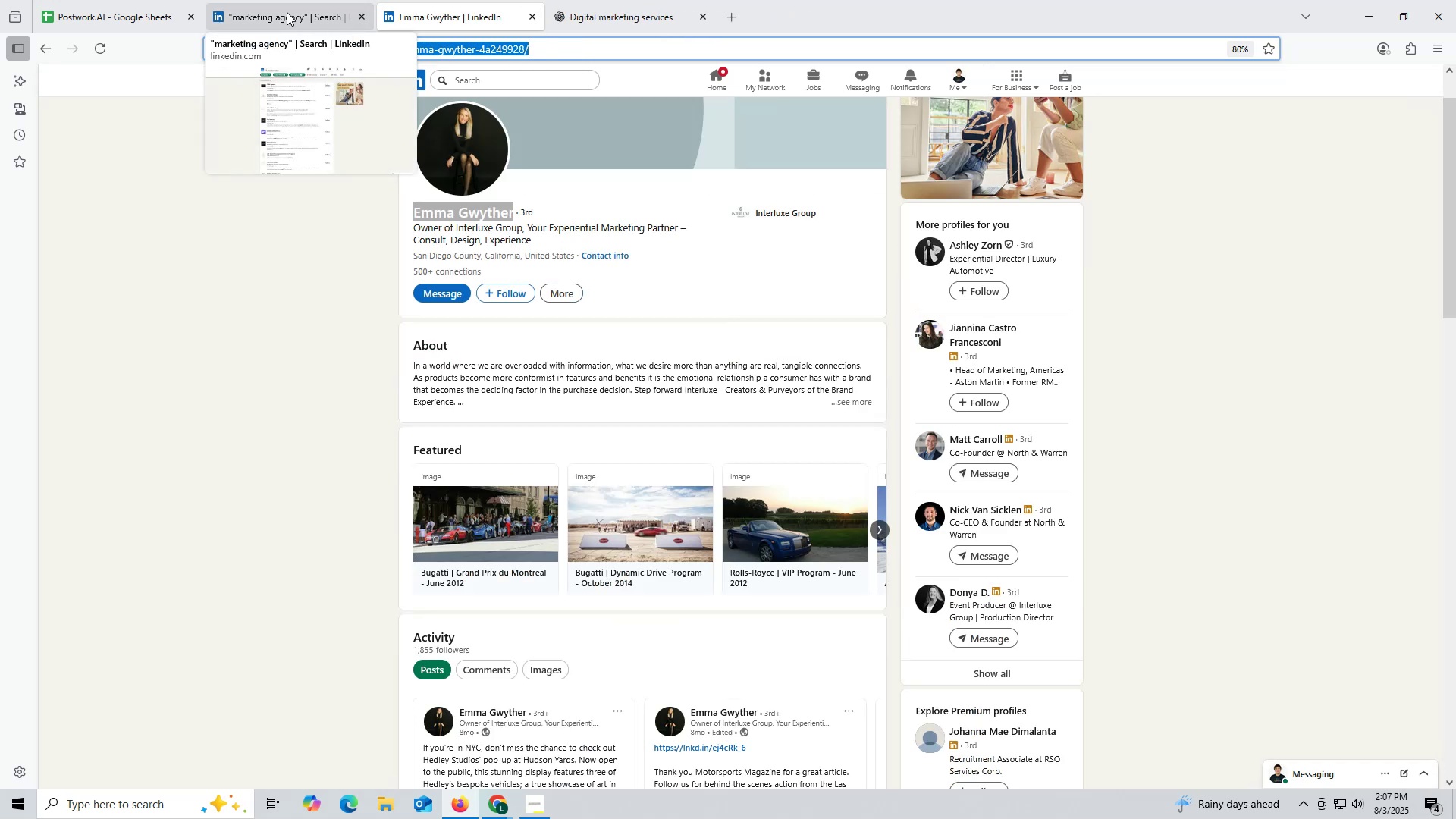 
left_click([287, 12])
 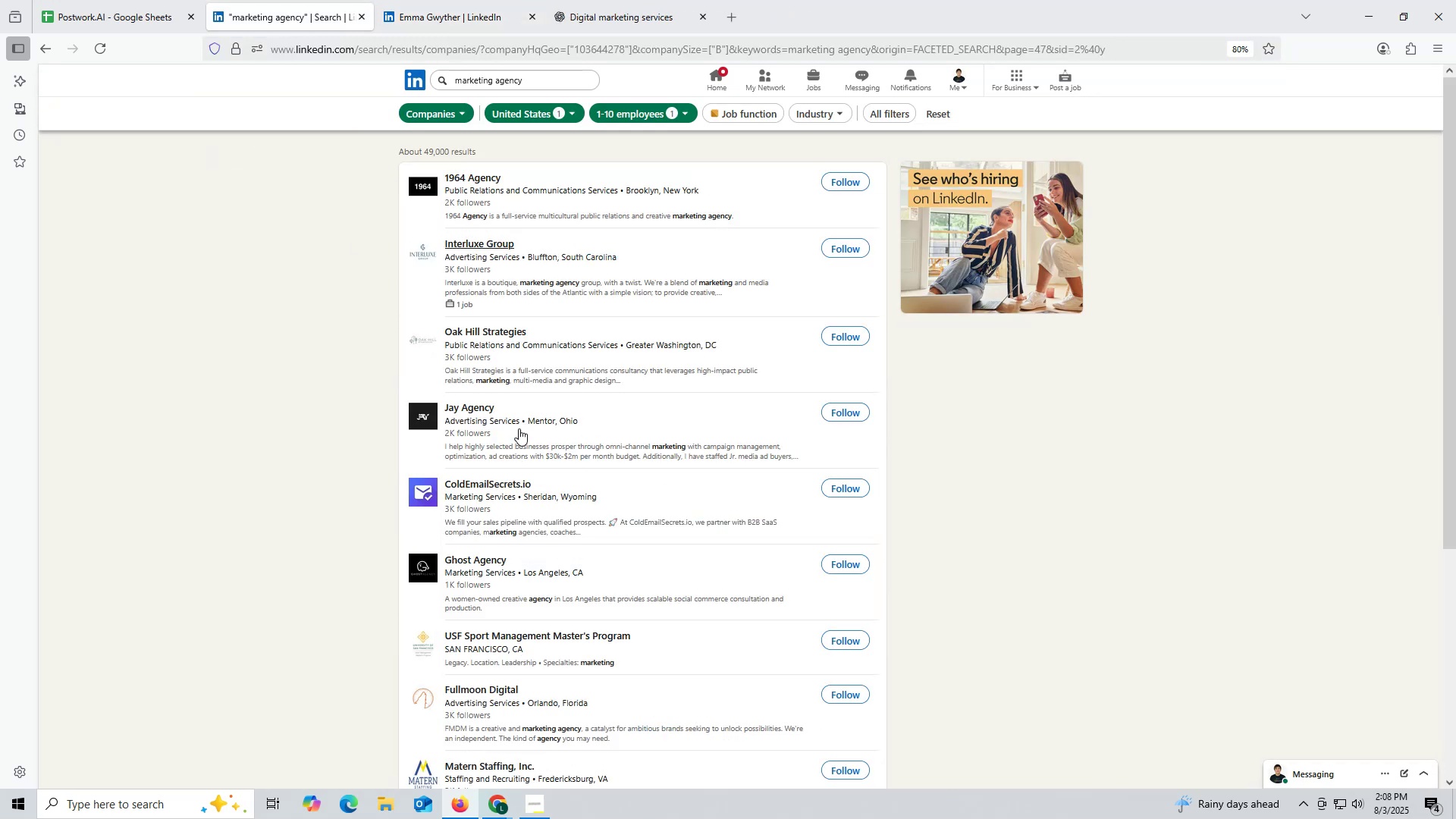 
wait(13.3)
 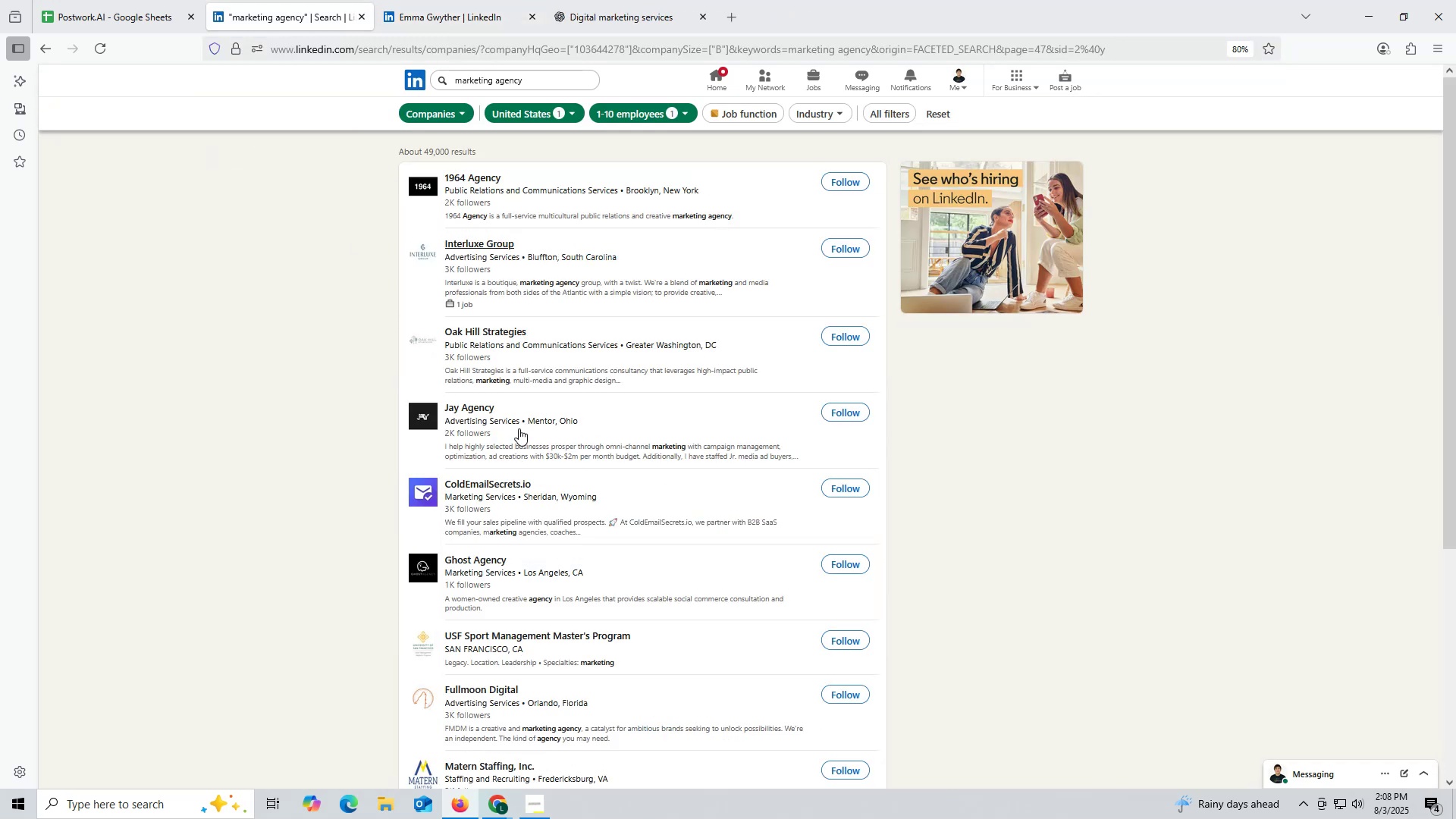 
right_click([471, 180])
 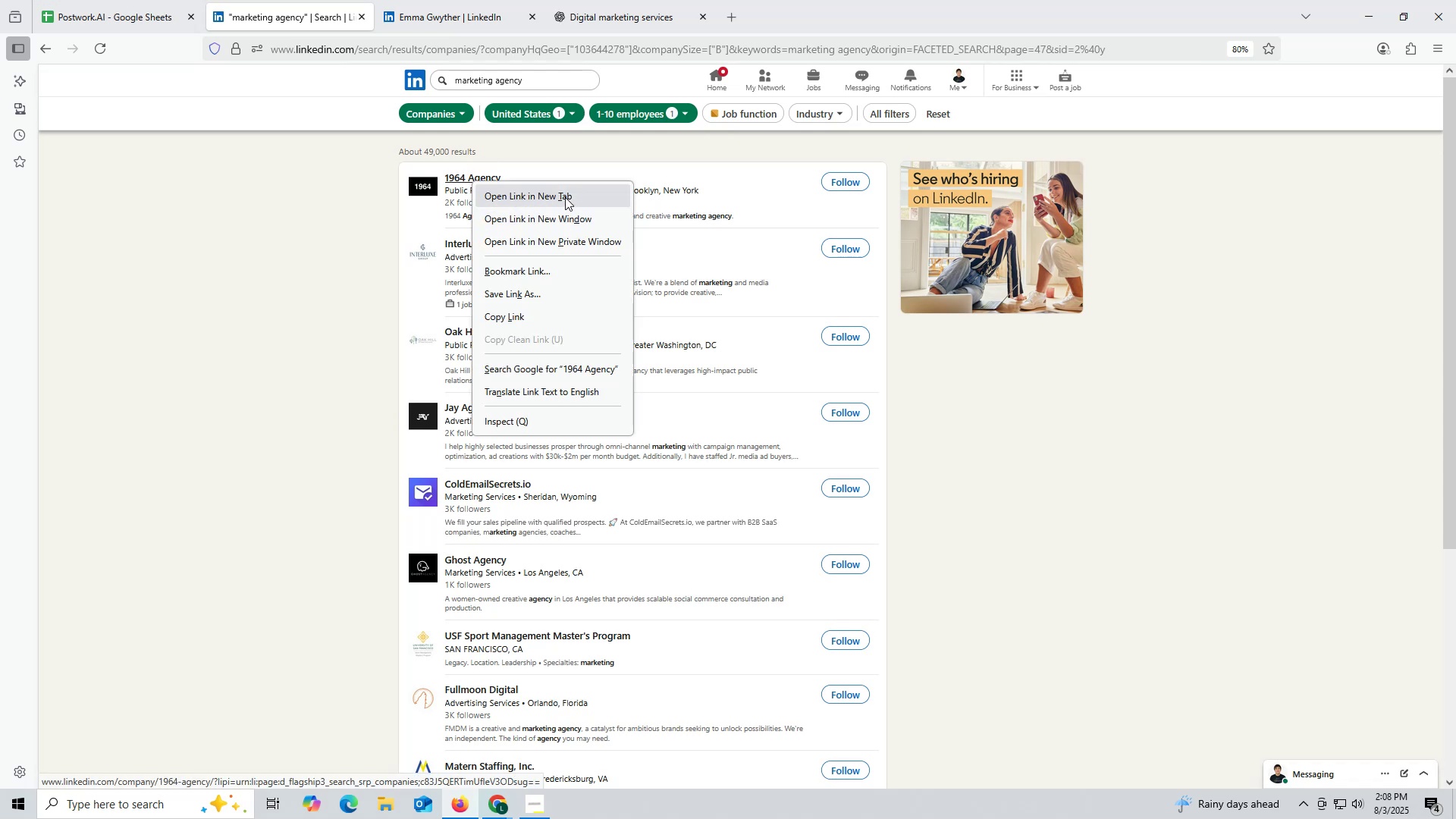 
left_click([565, 197])
 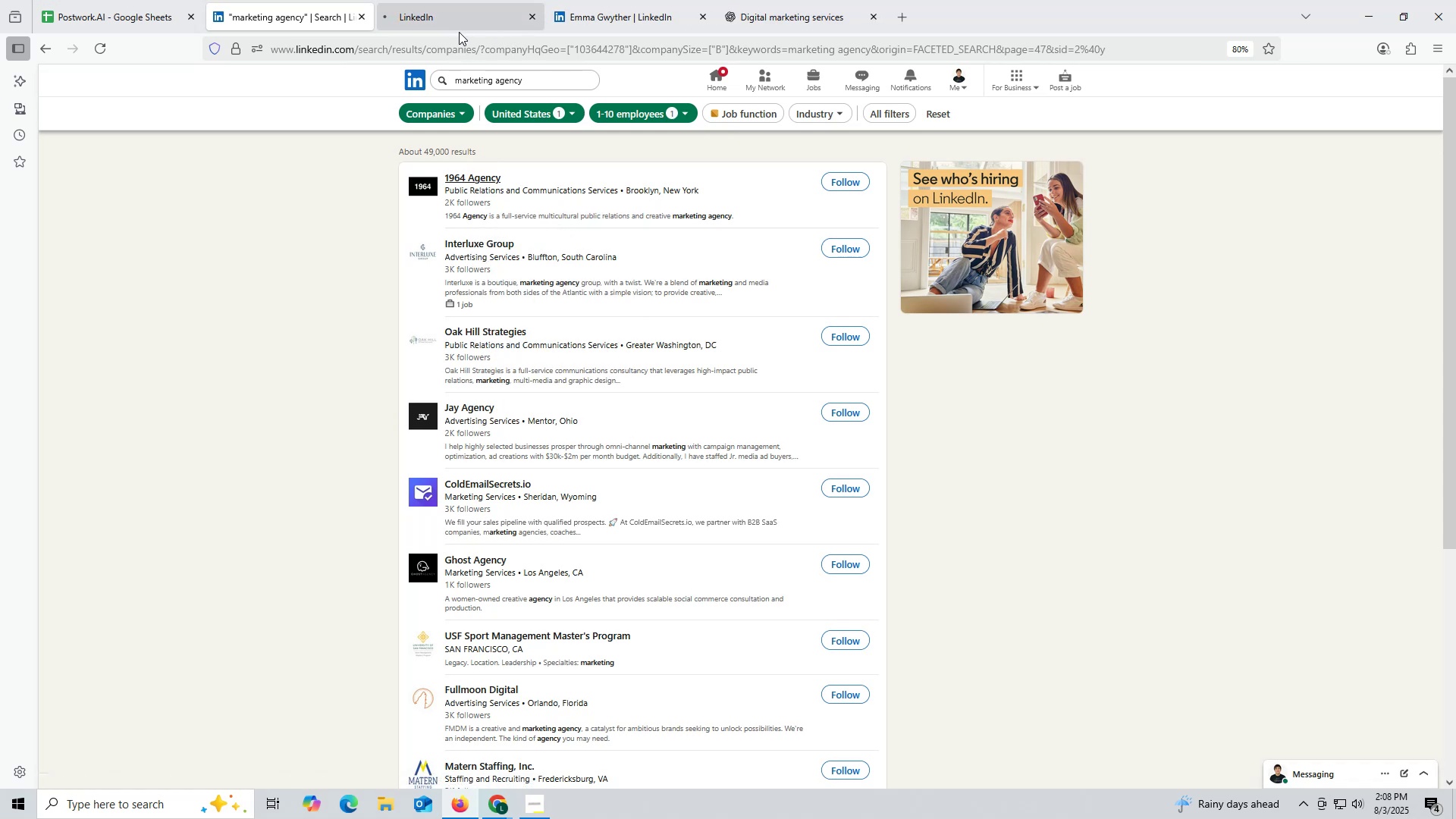 
left_click([452, 15])
 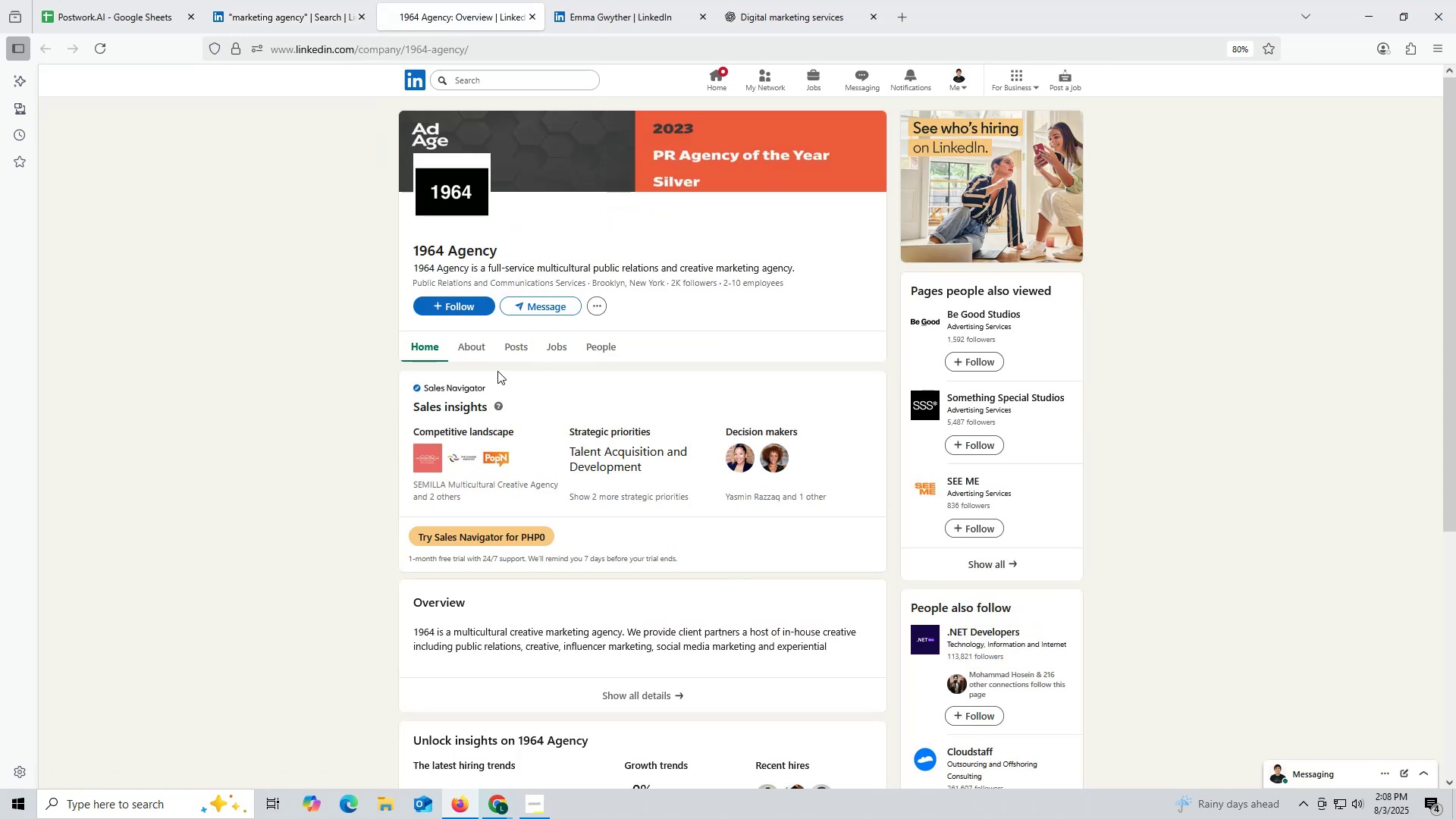 
left_click([516, 351])
 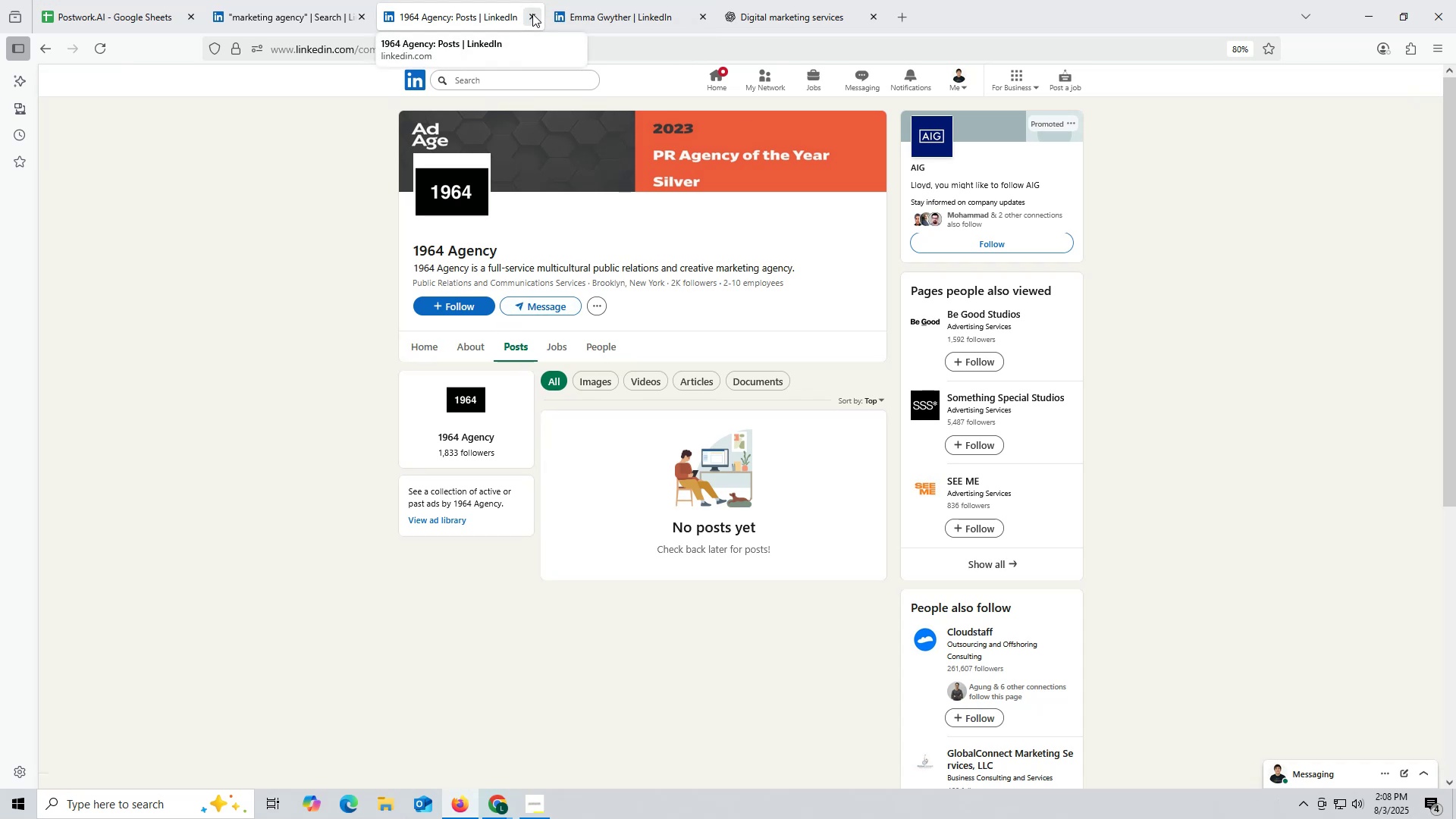 
scroll: coordinate [689, 588], scroll_direction: down, amount: 11.0
 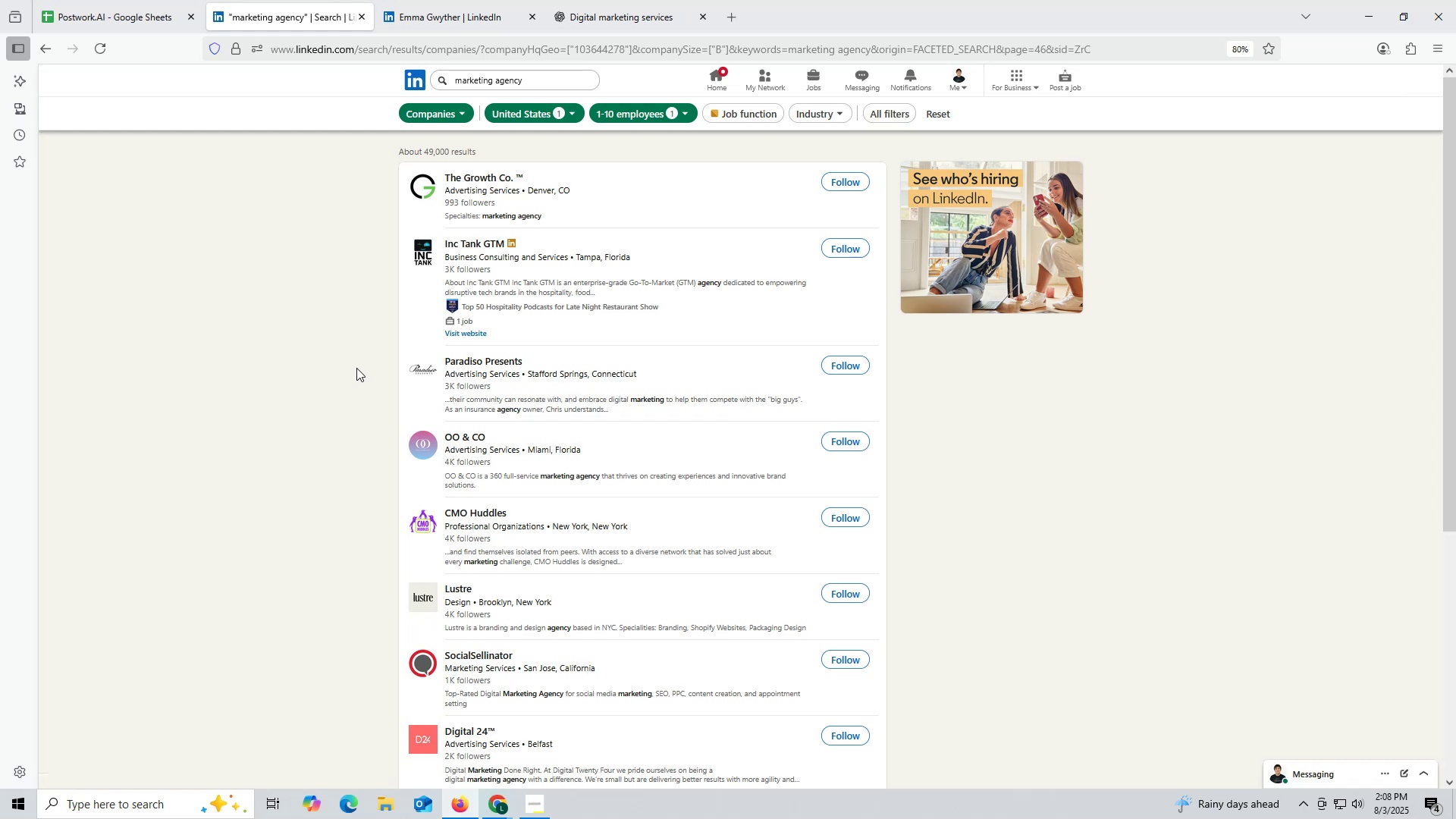 
wait(22.56)
 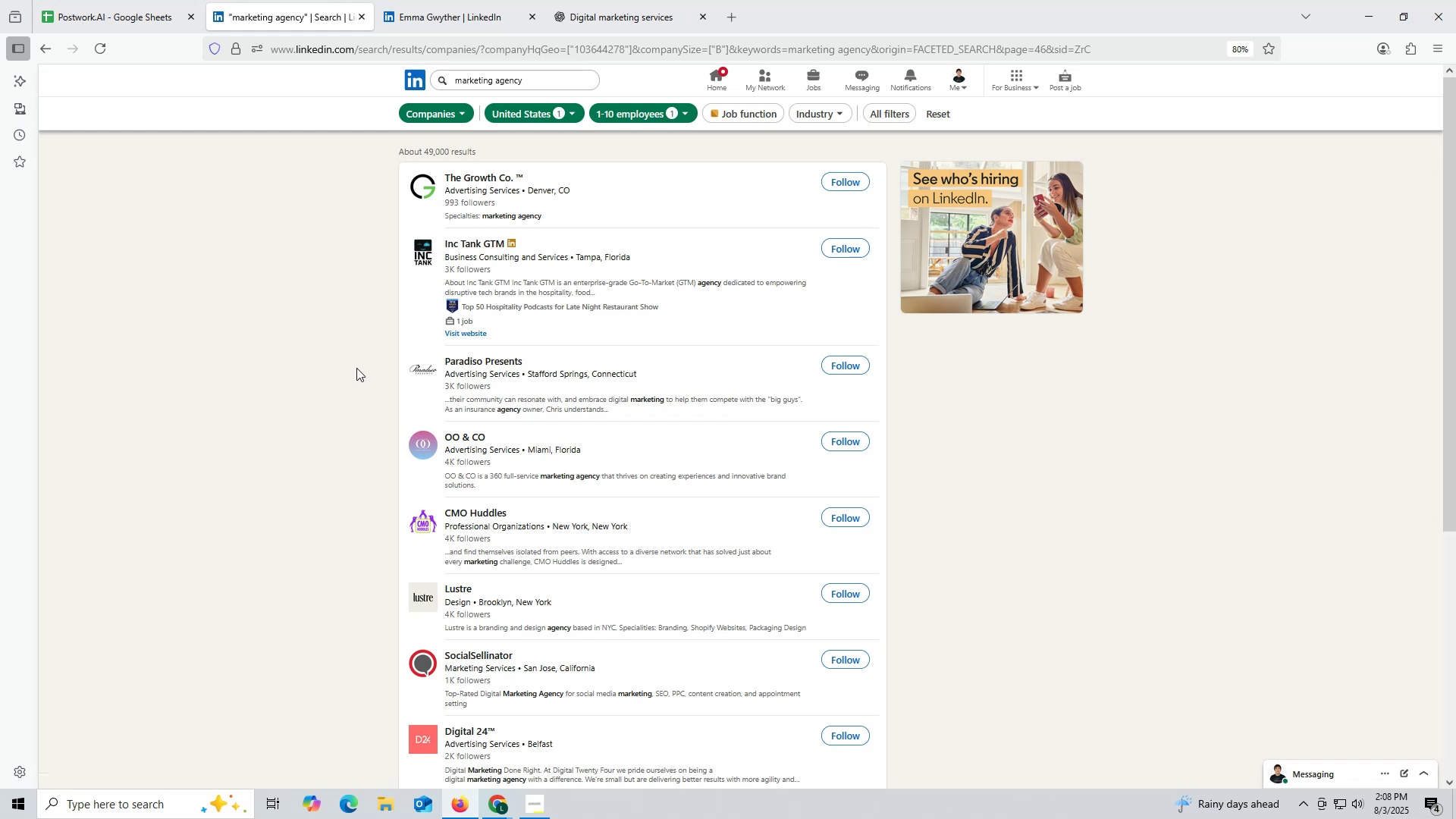 
scroll: coordinate [645, 513], scroll_direction: down, amount: 6.0
 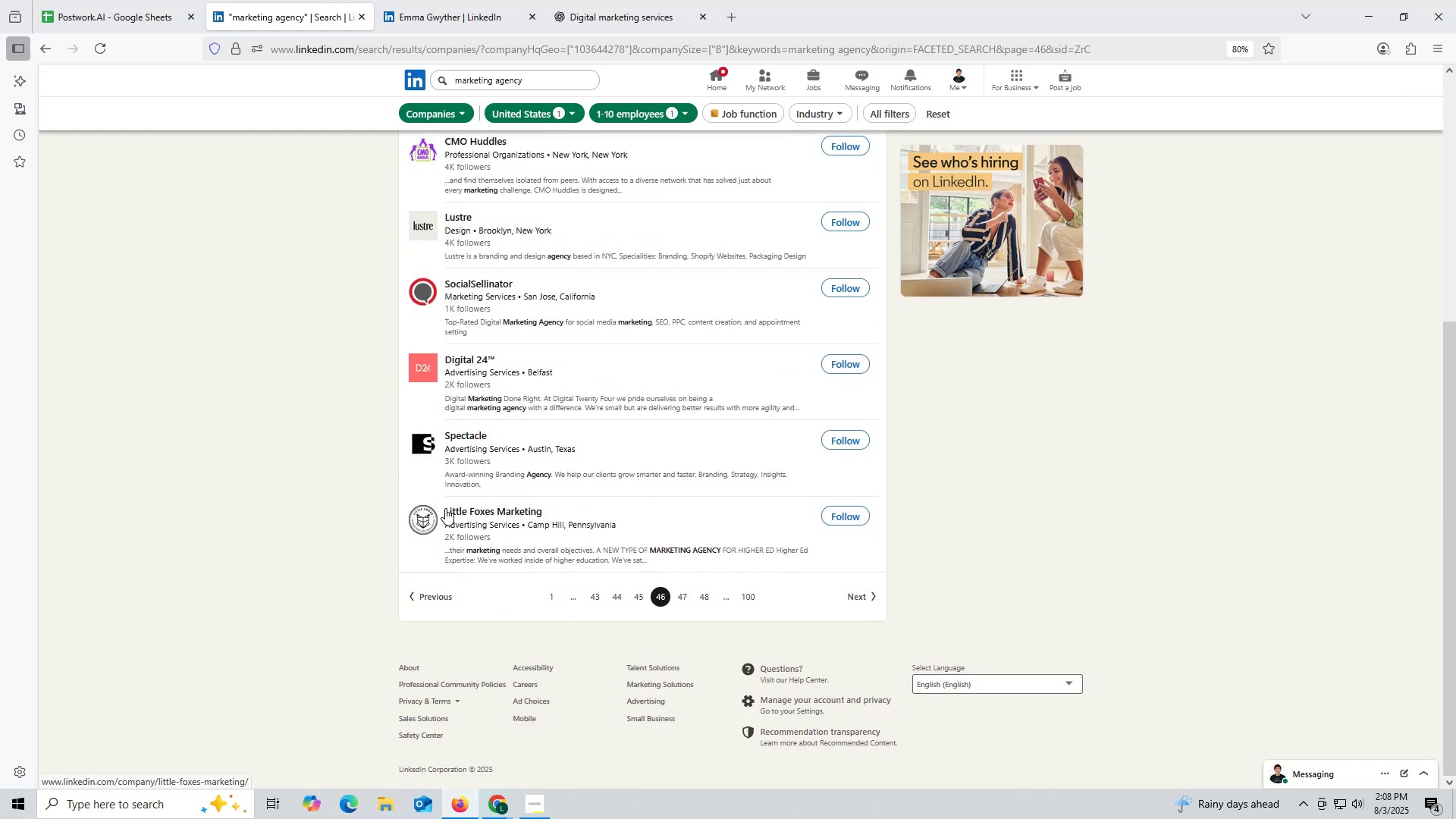 
right_click([460, 511])
 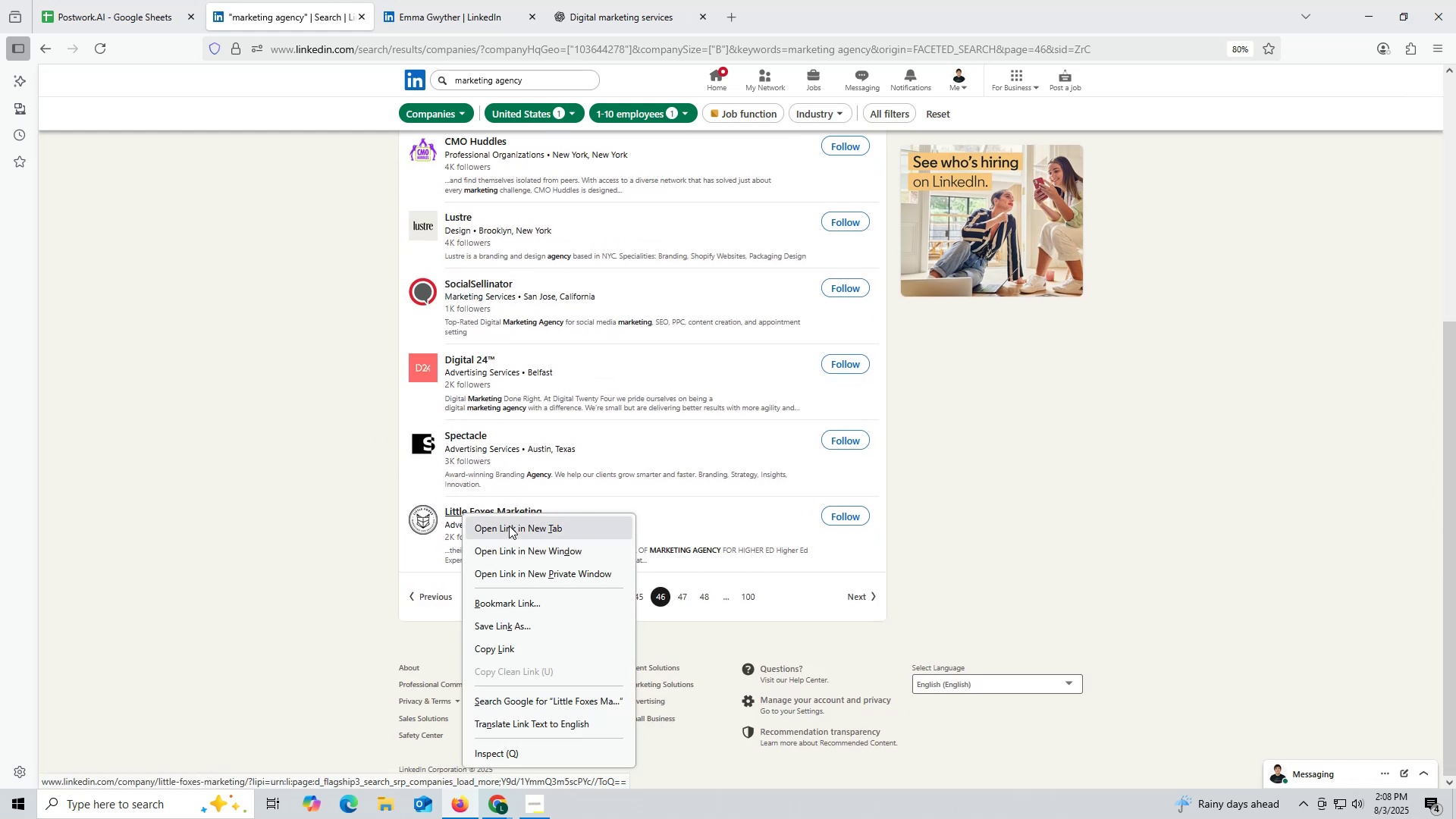 
left_click([509, 526])
 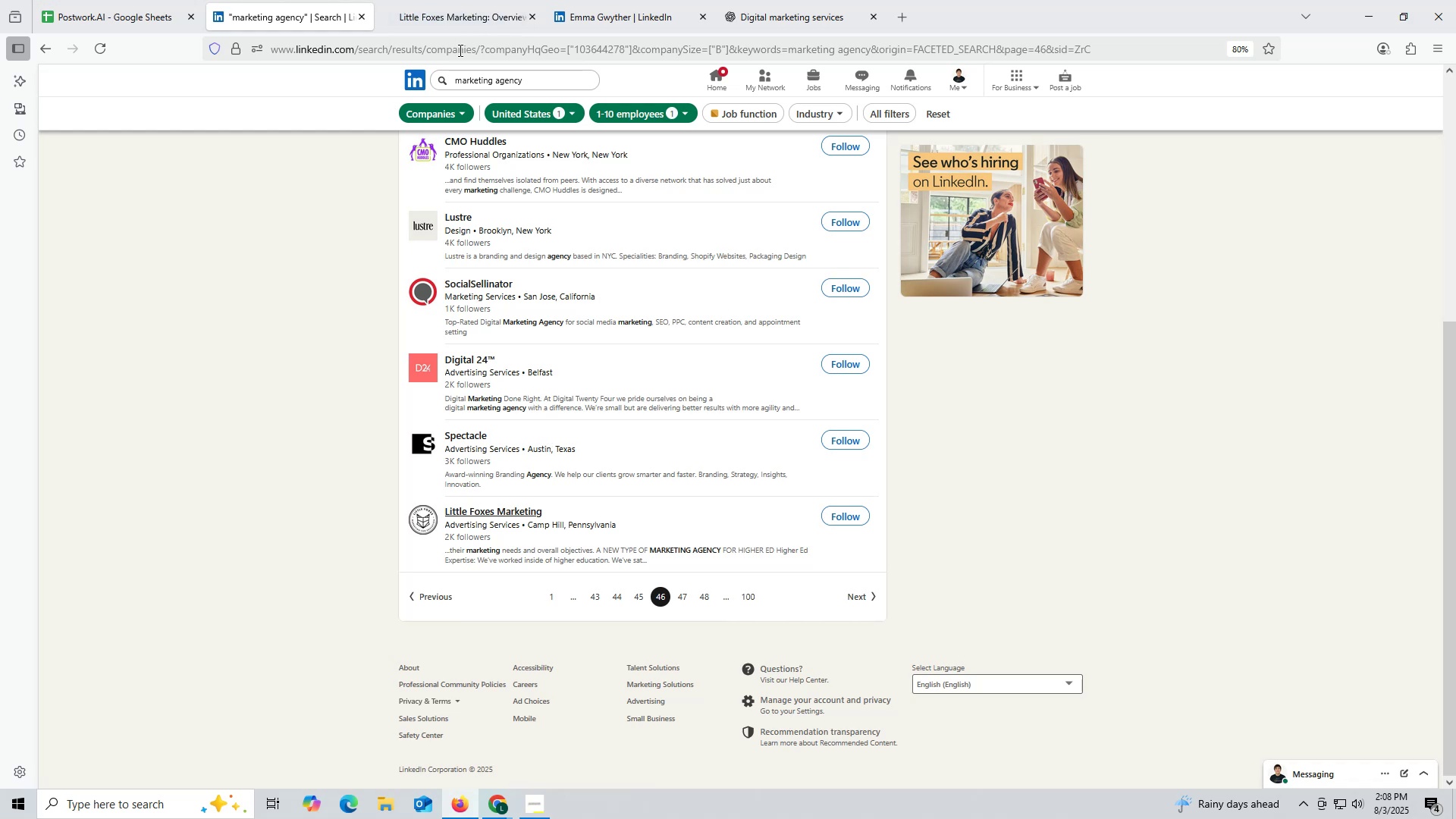 
left_click([502, 18])
 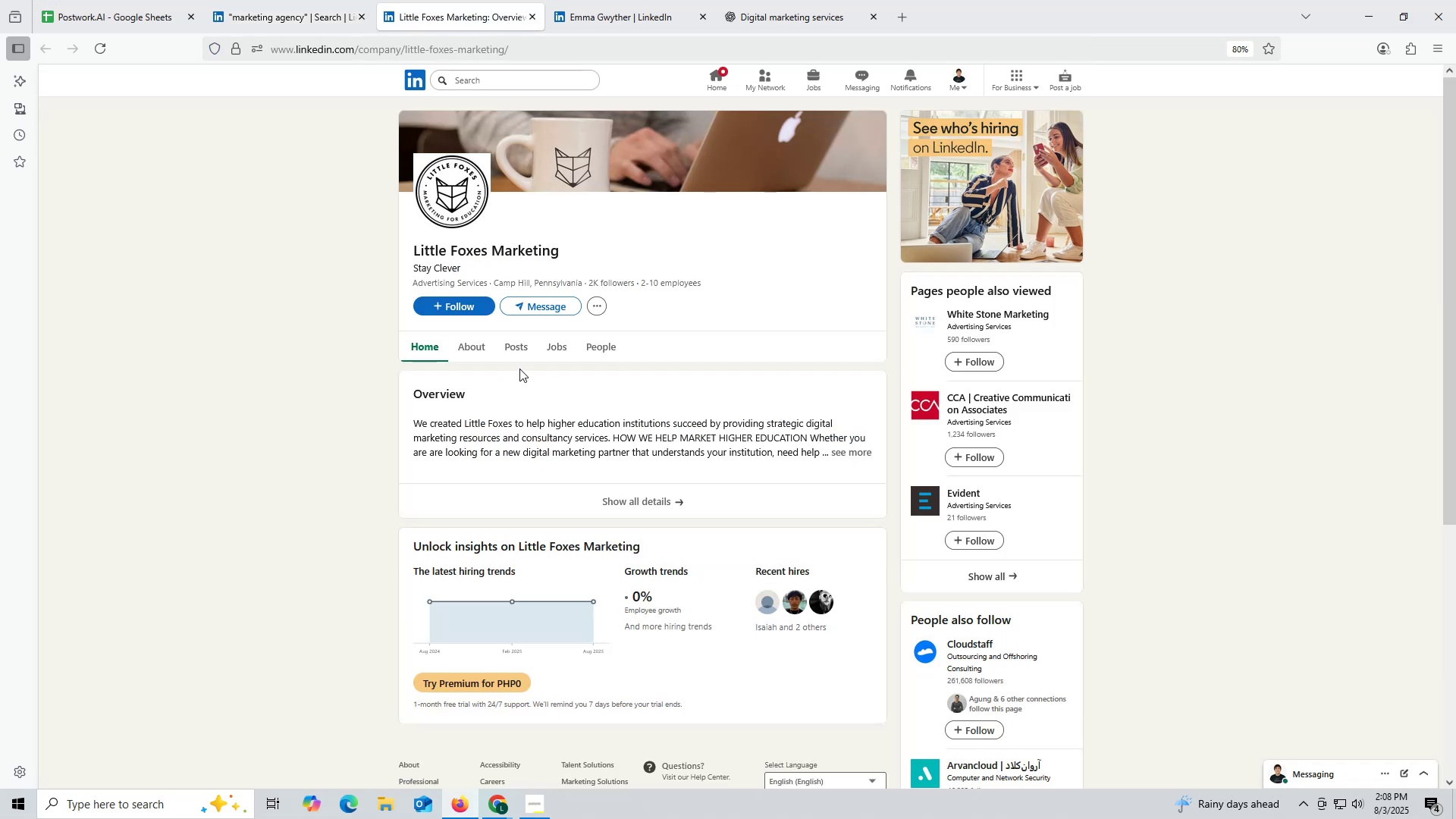 
left_click([522, 353])
 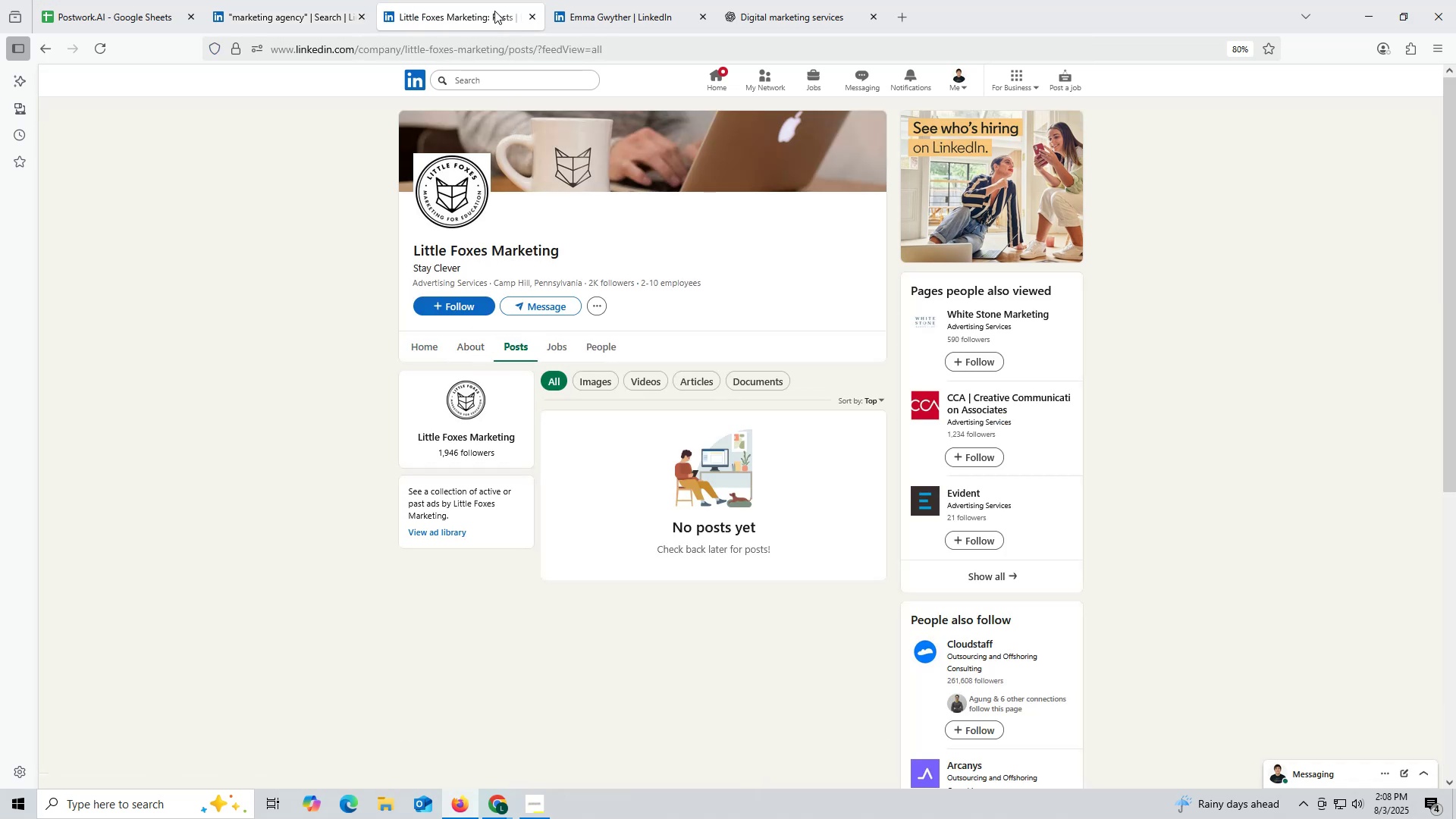 
left_click([529, 14])
 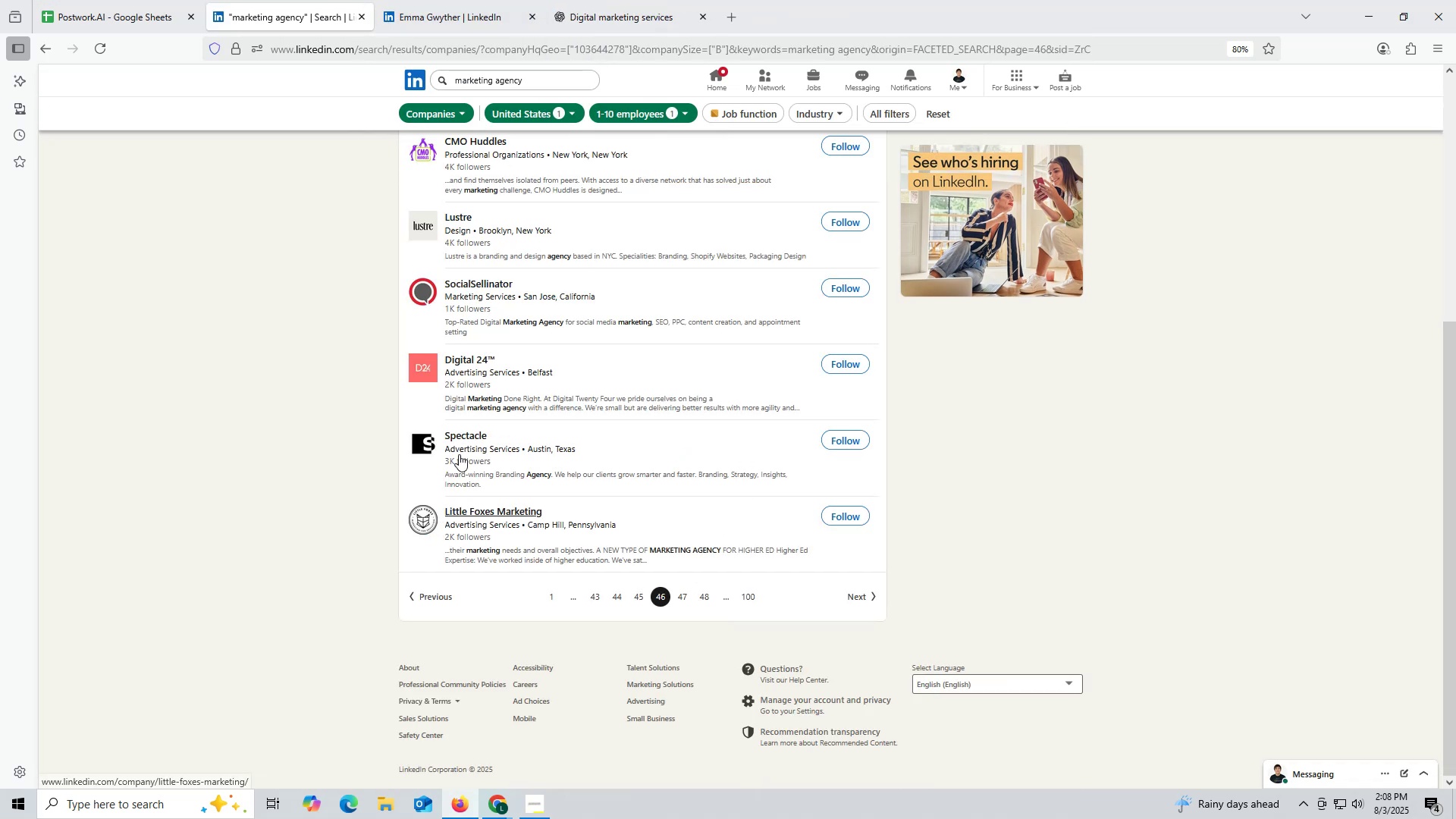 
right_click([465, 437])
 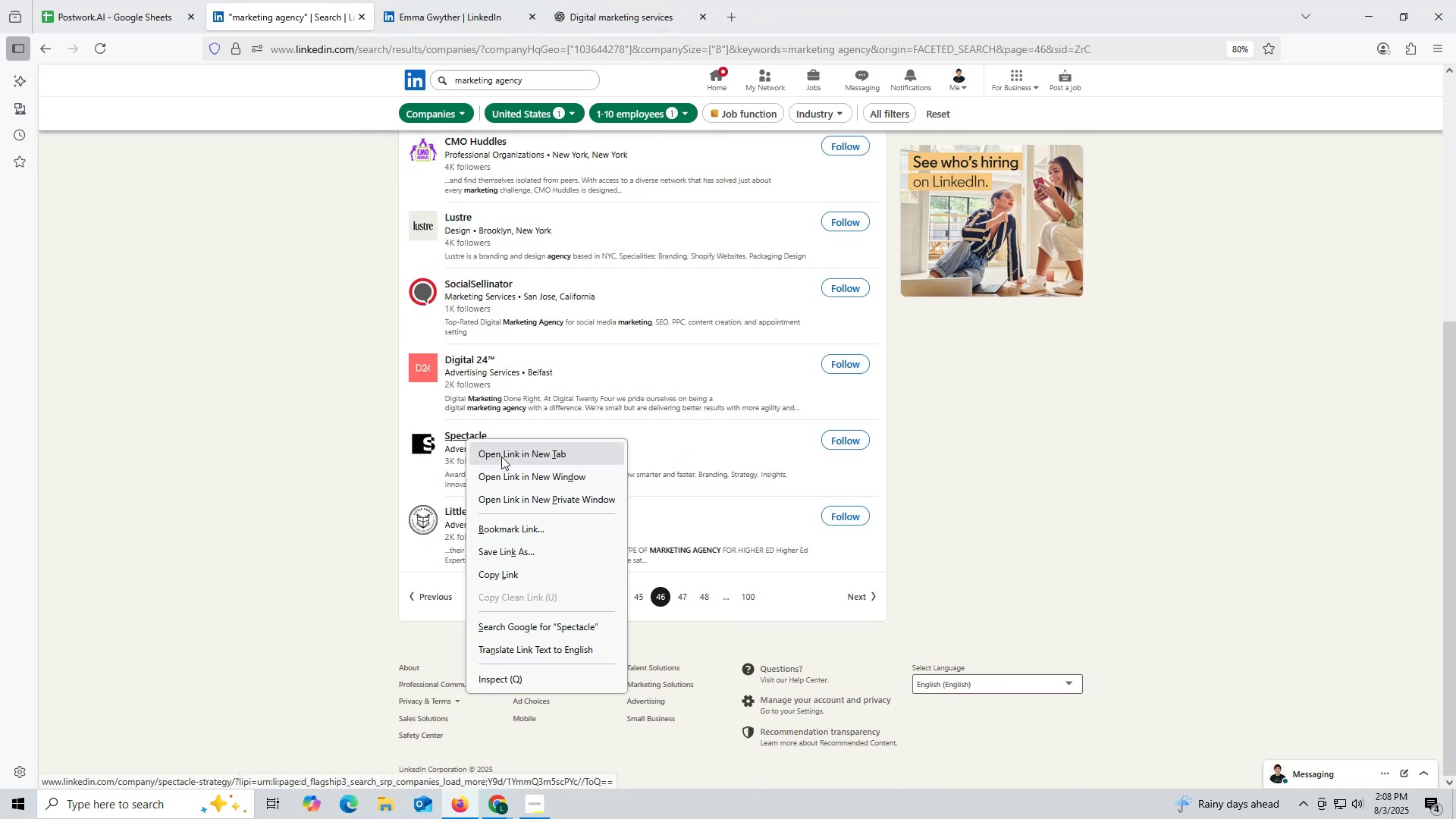 
left_click([501, 457])
 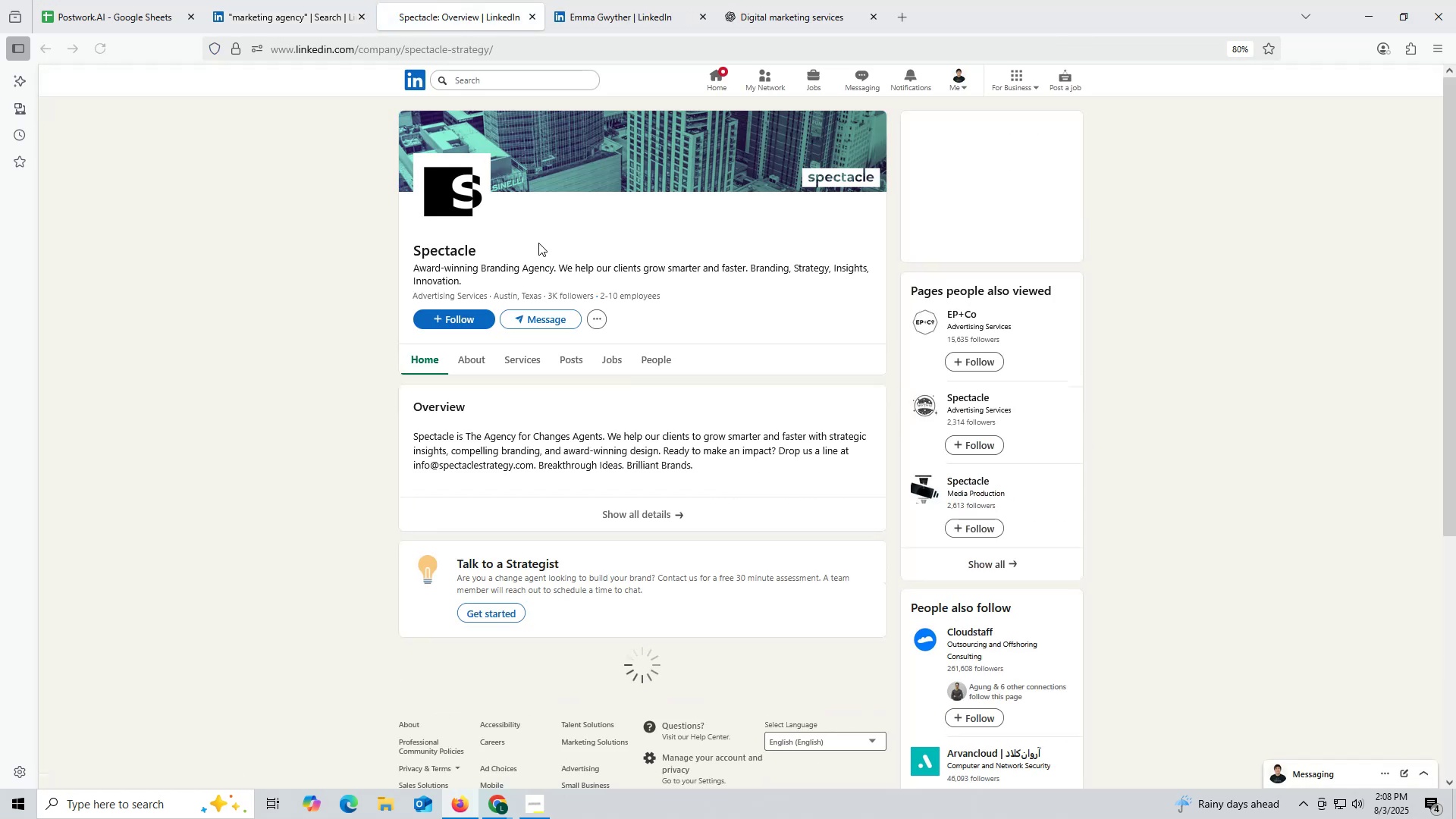 
left_click([565, 366])
 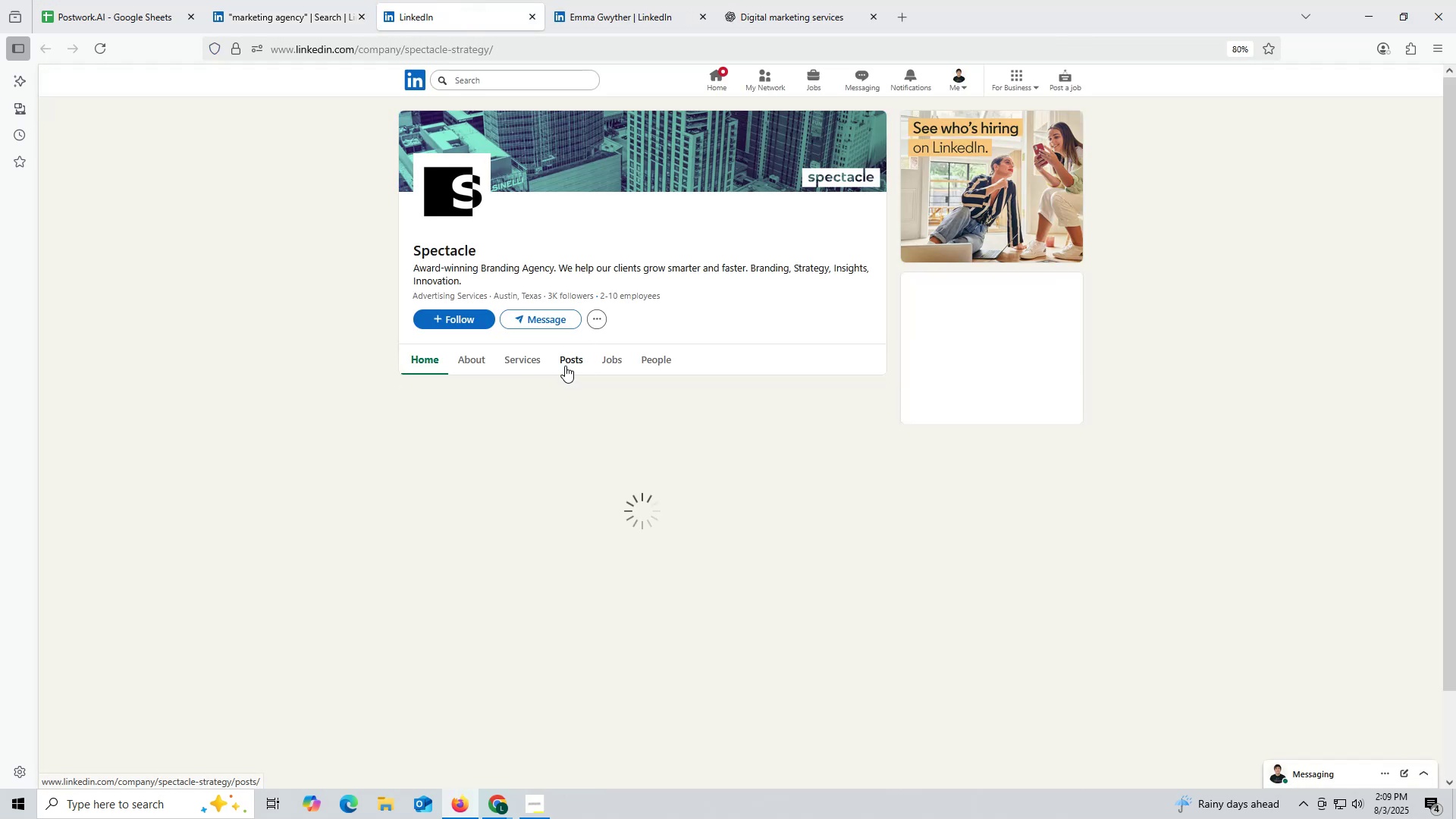 
mouse_move([548, 368])
 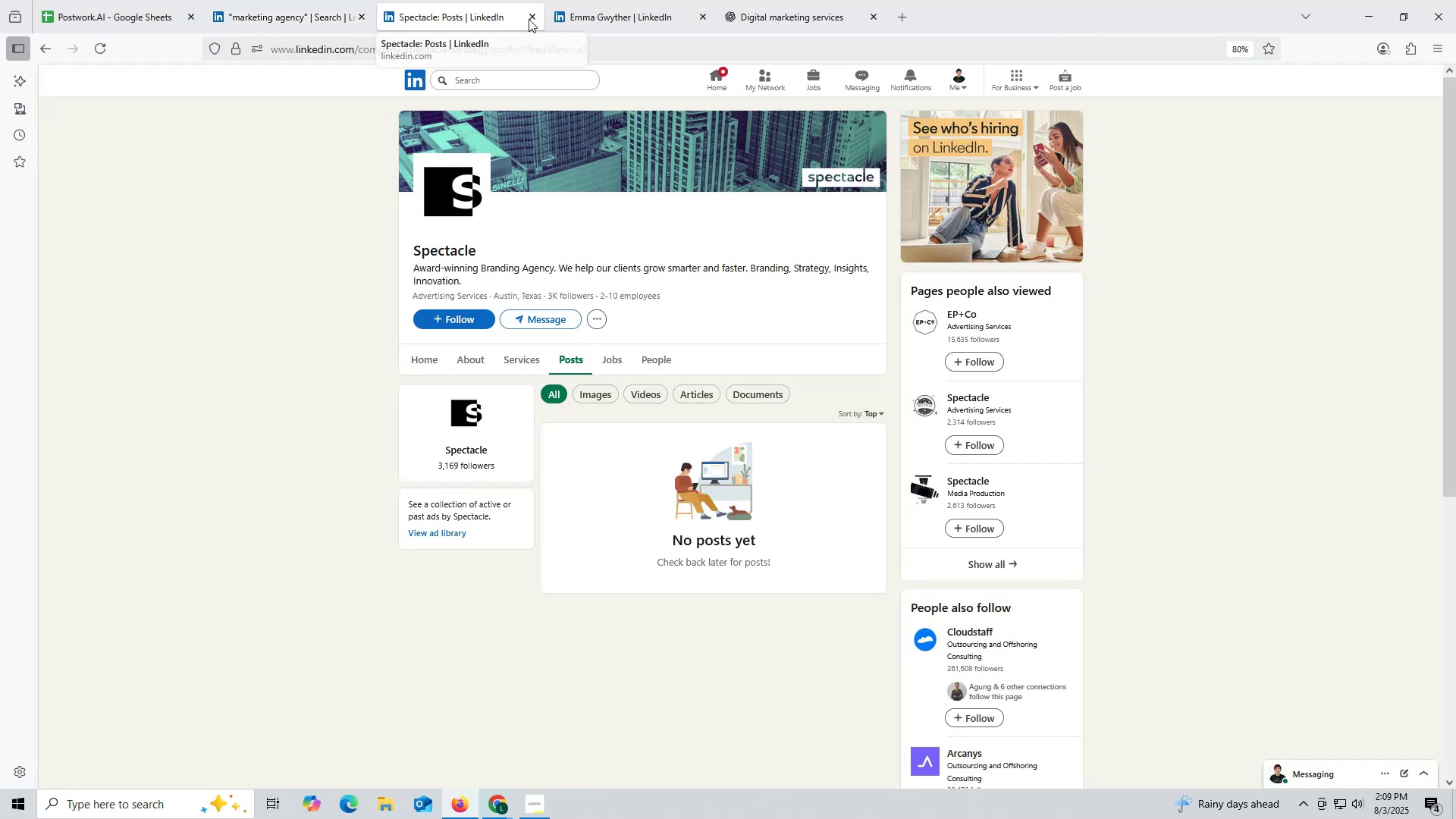 
left_click([535, 18])
 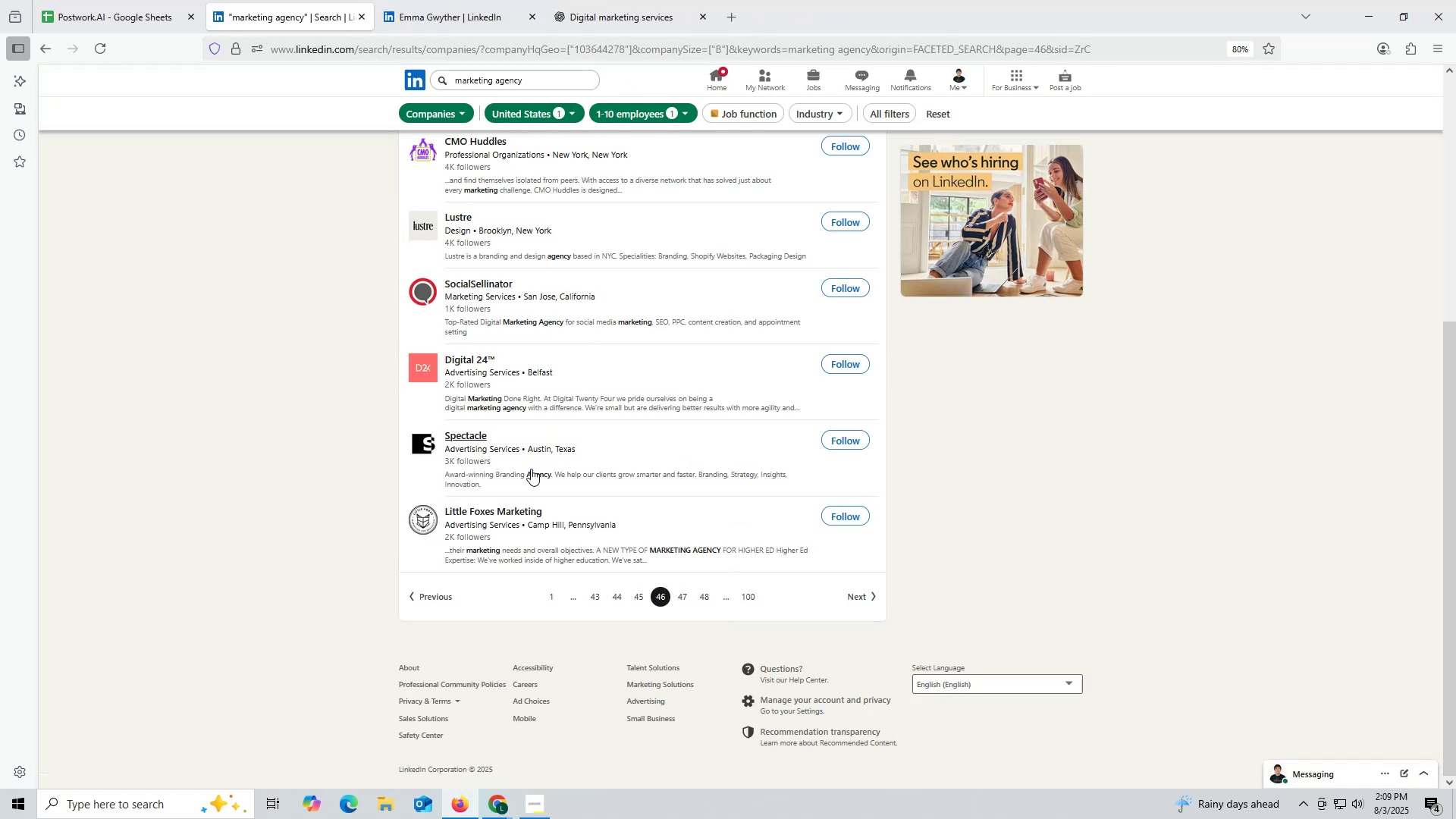 
right_click([472, 359])
 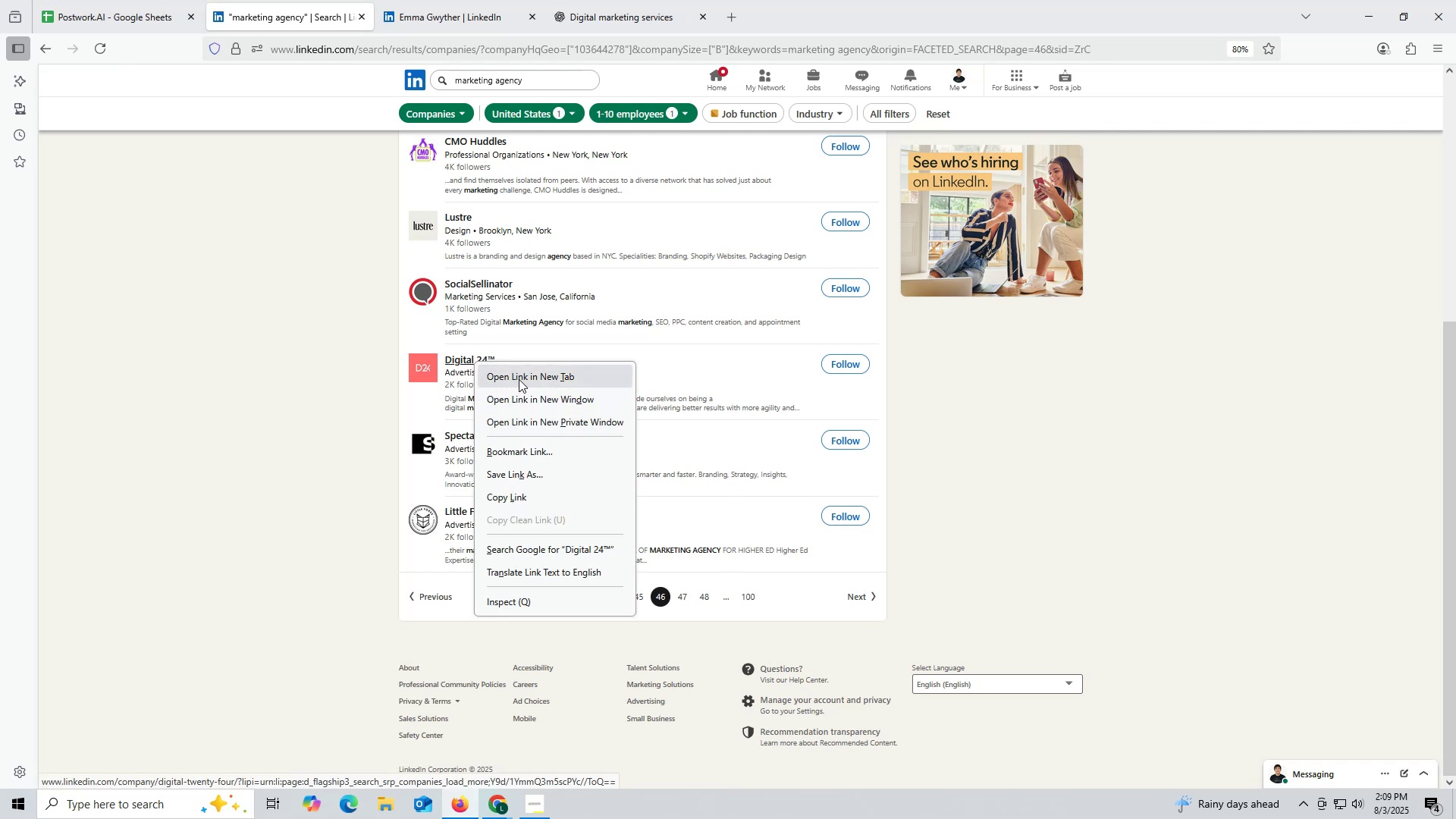 
left_click([522, 378])
 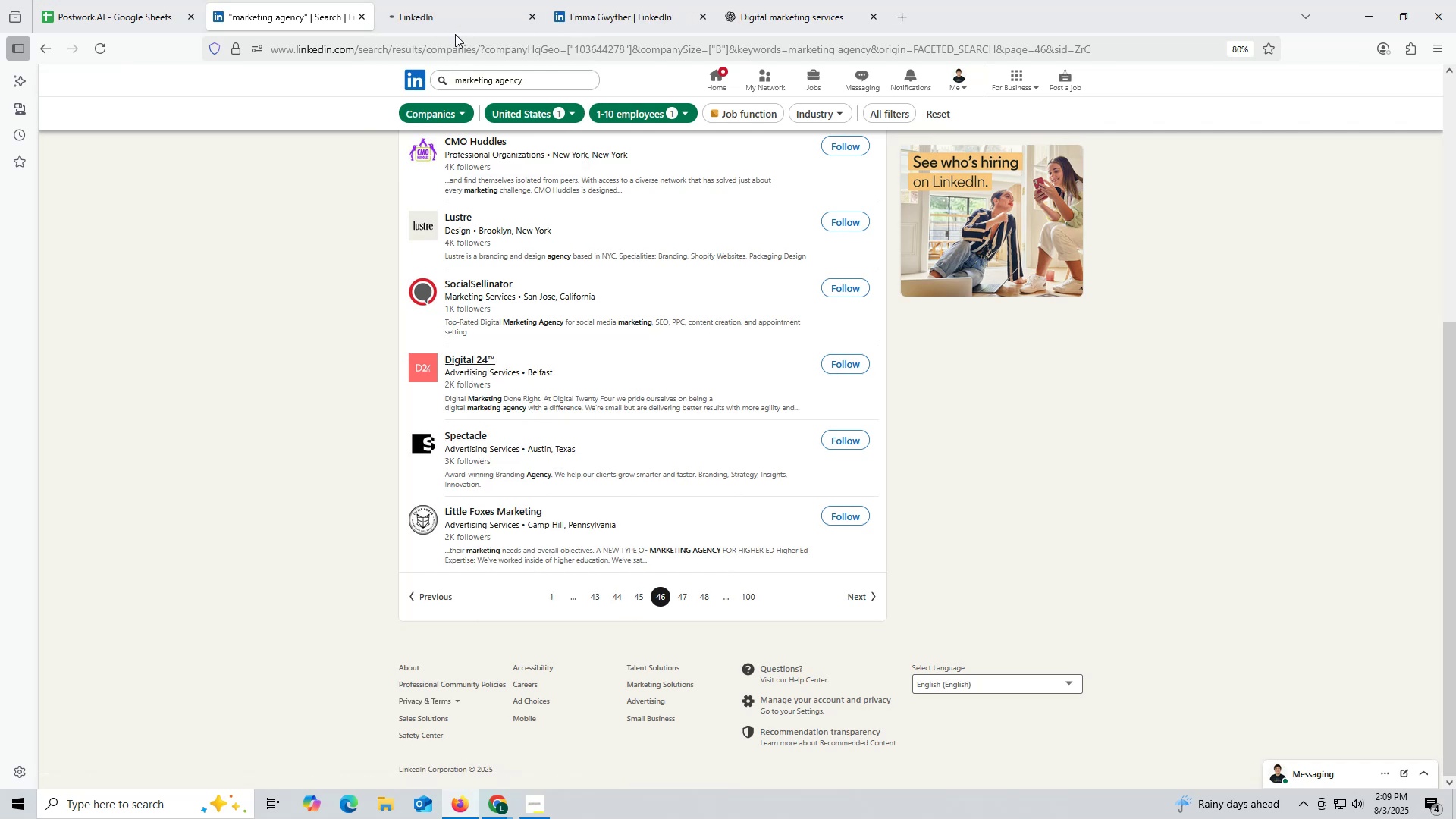 
left_click([454, 18])
 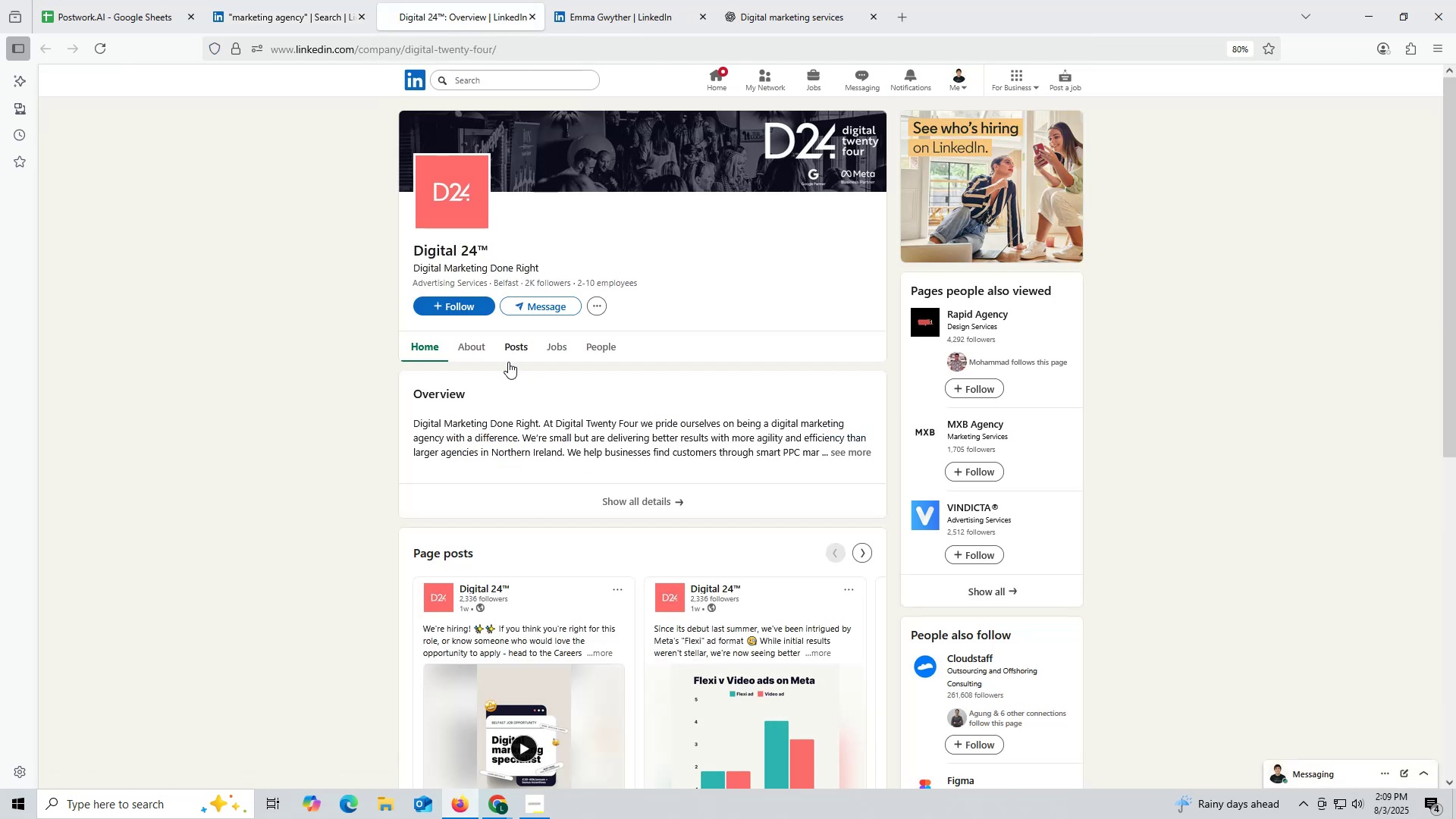 
left_click([516, 357])
 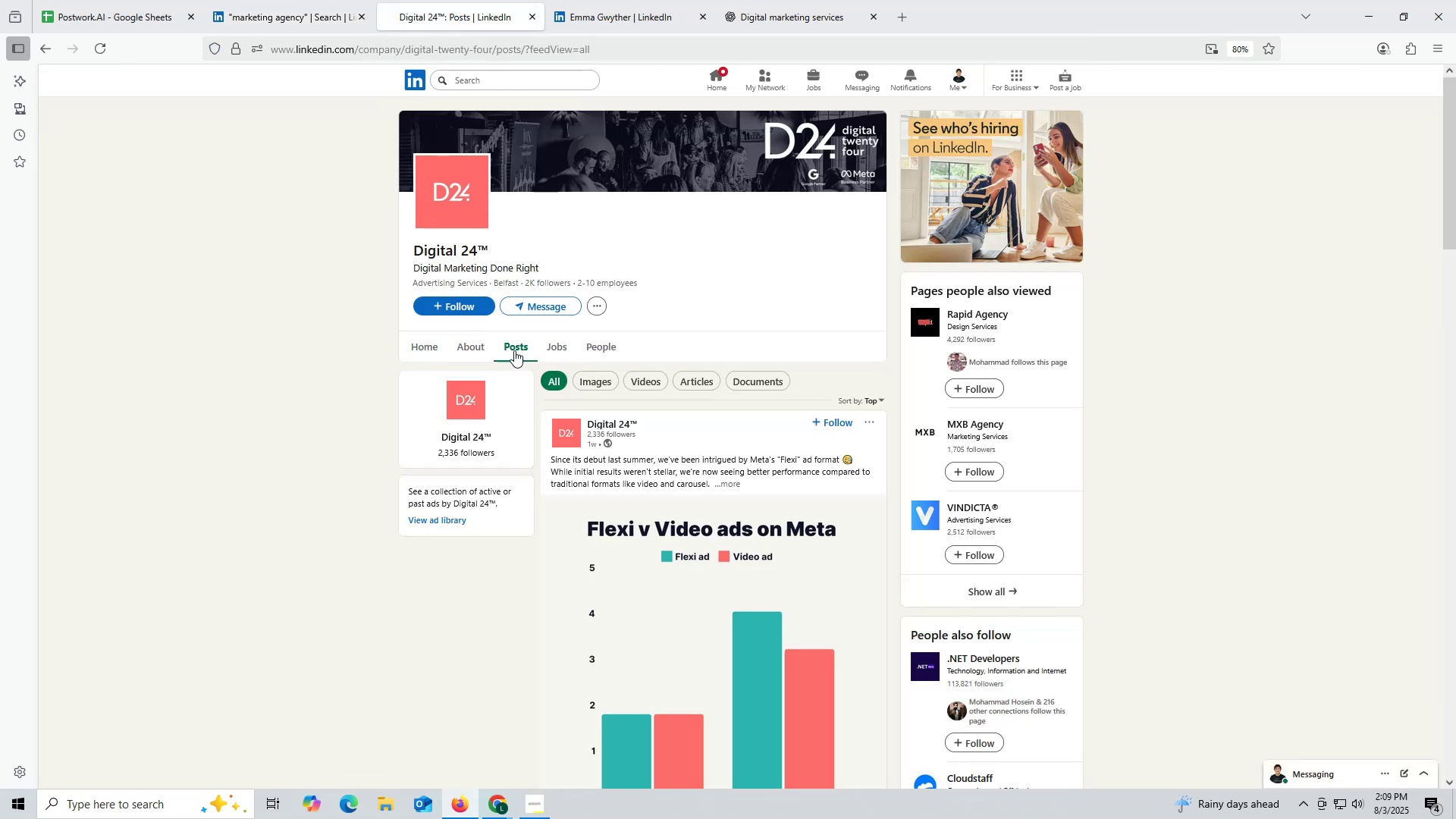 
left_click([477, 347])
 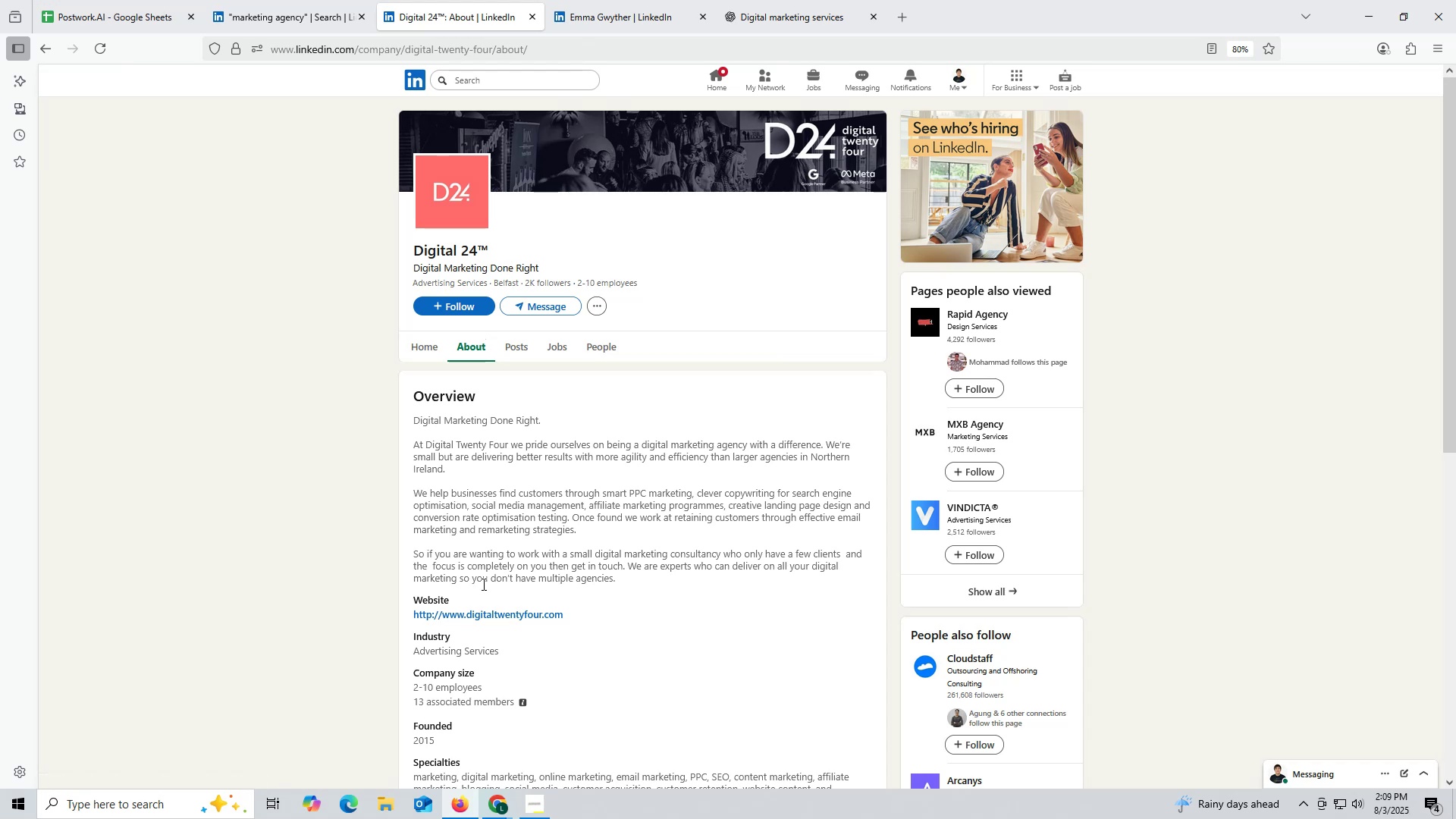 
right_click([480, 617])
 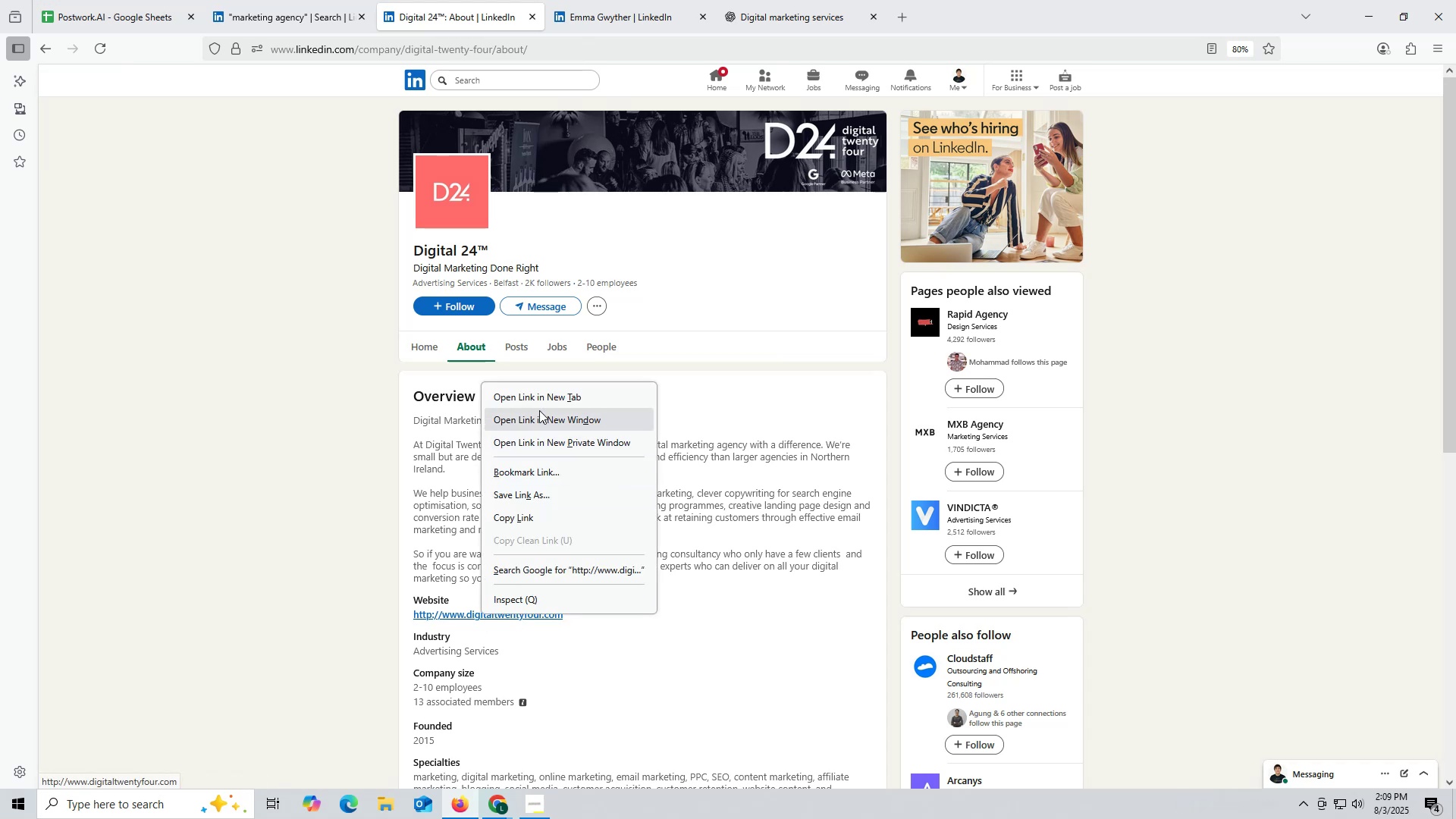 
left_click([539, 399])
 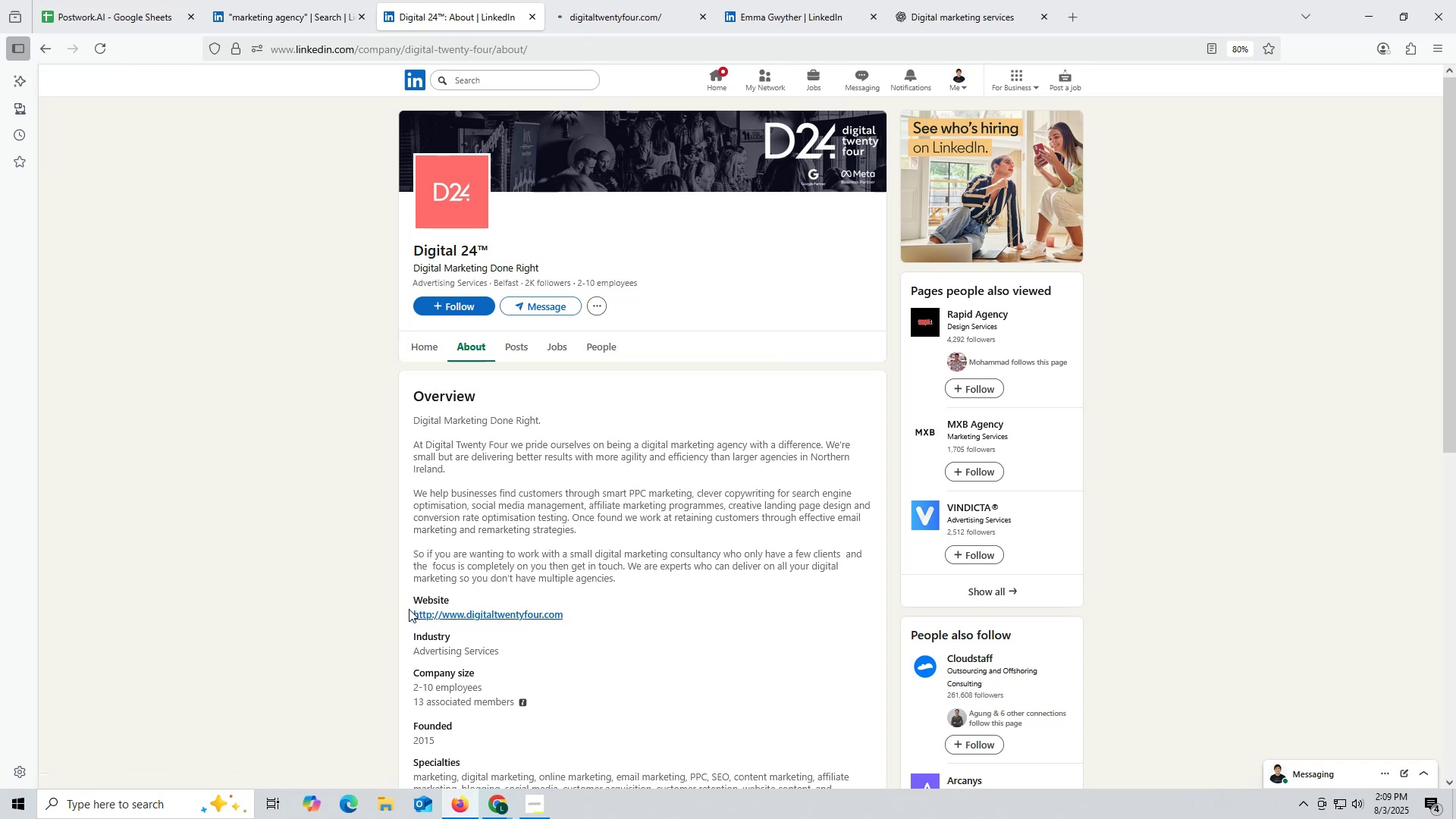 
left_click_drag(start_coordinate=[406, 613], to_coordinate=[569, 613])
 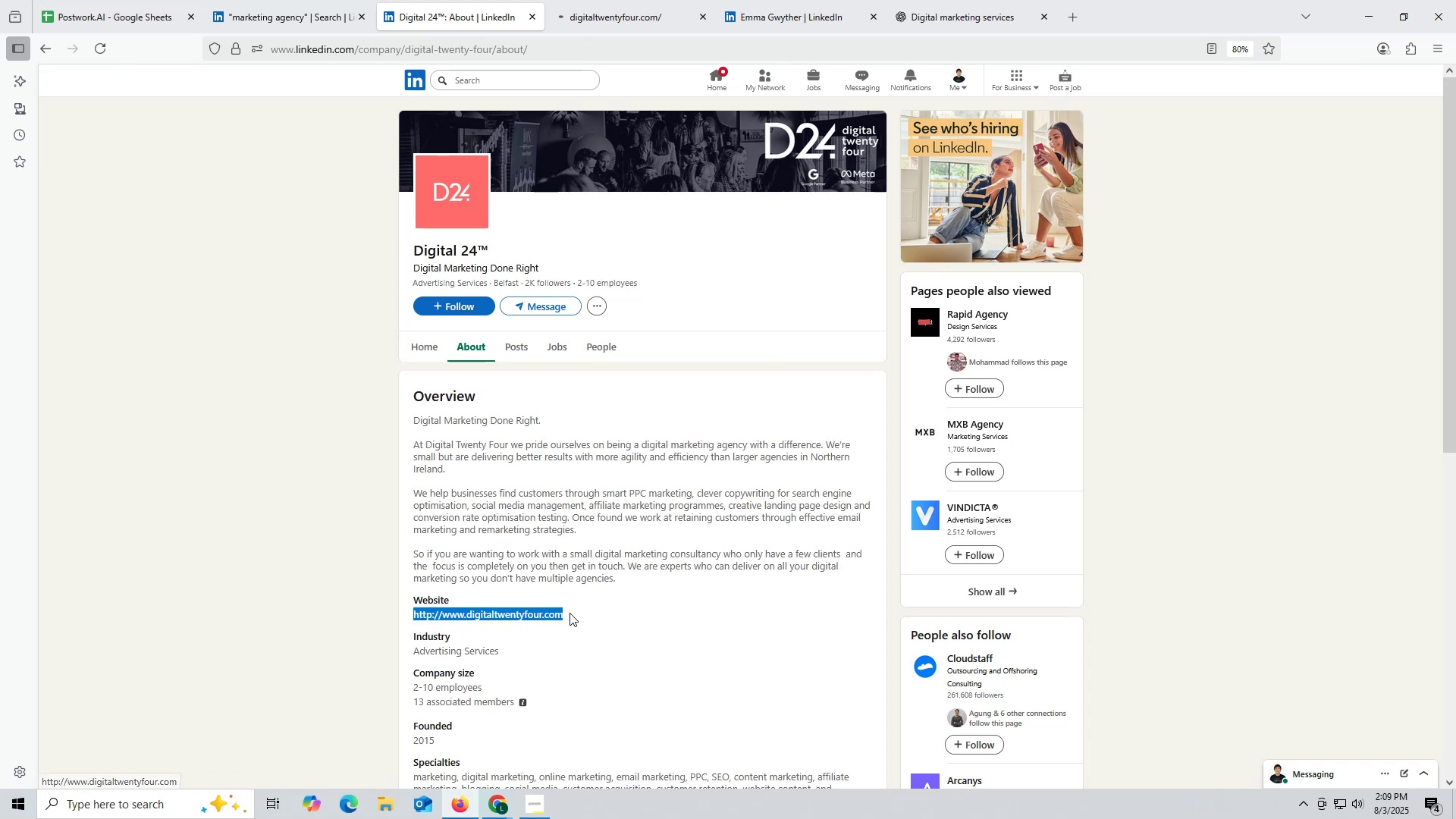 
key(Control+ControlLeft)
 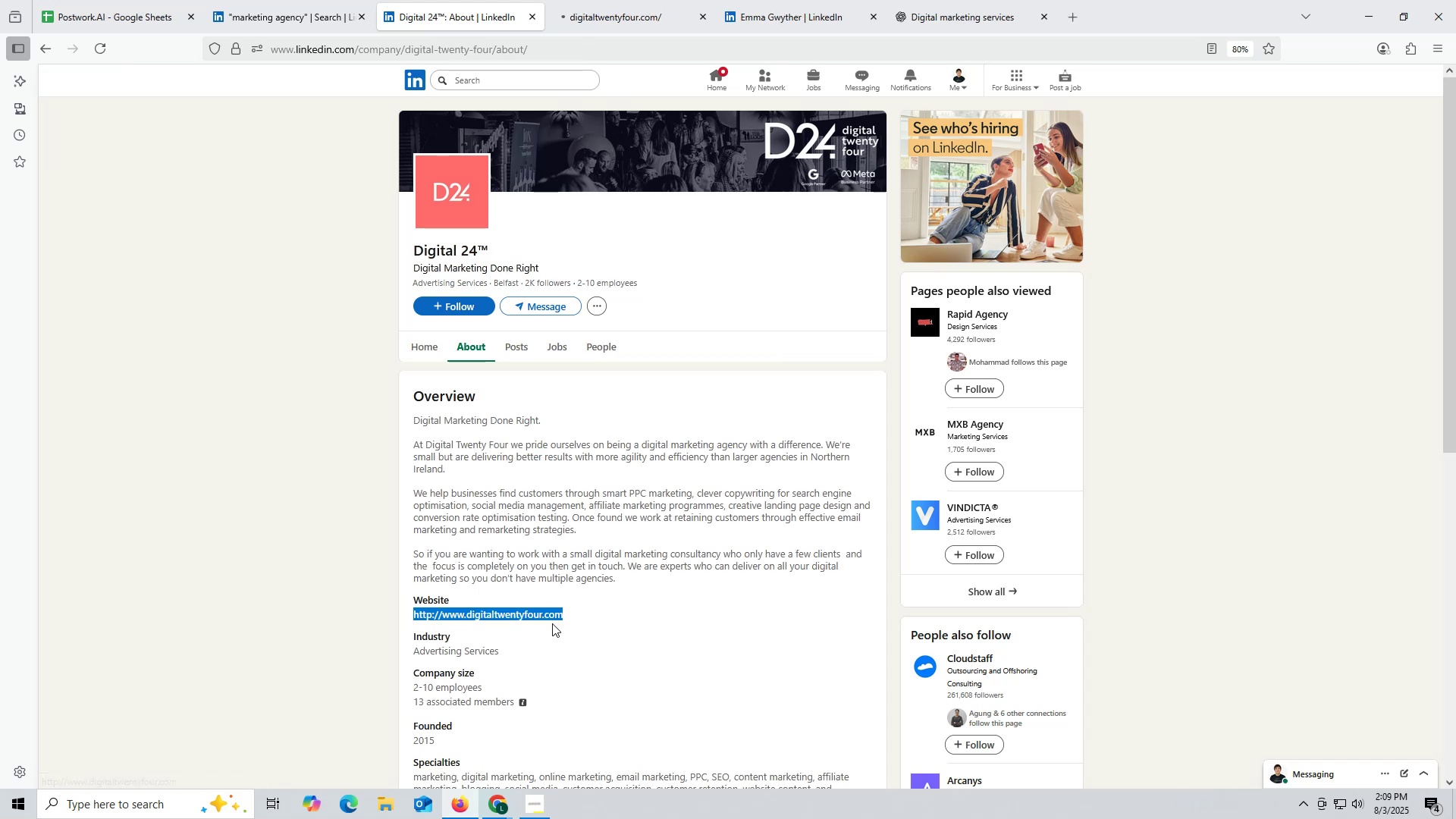 
key(Control+C)
 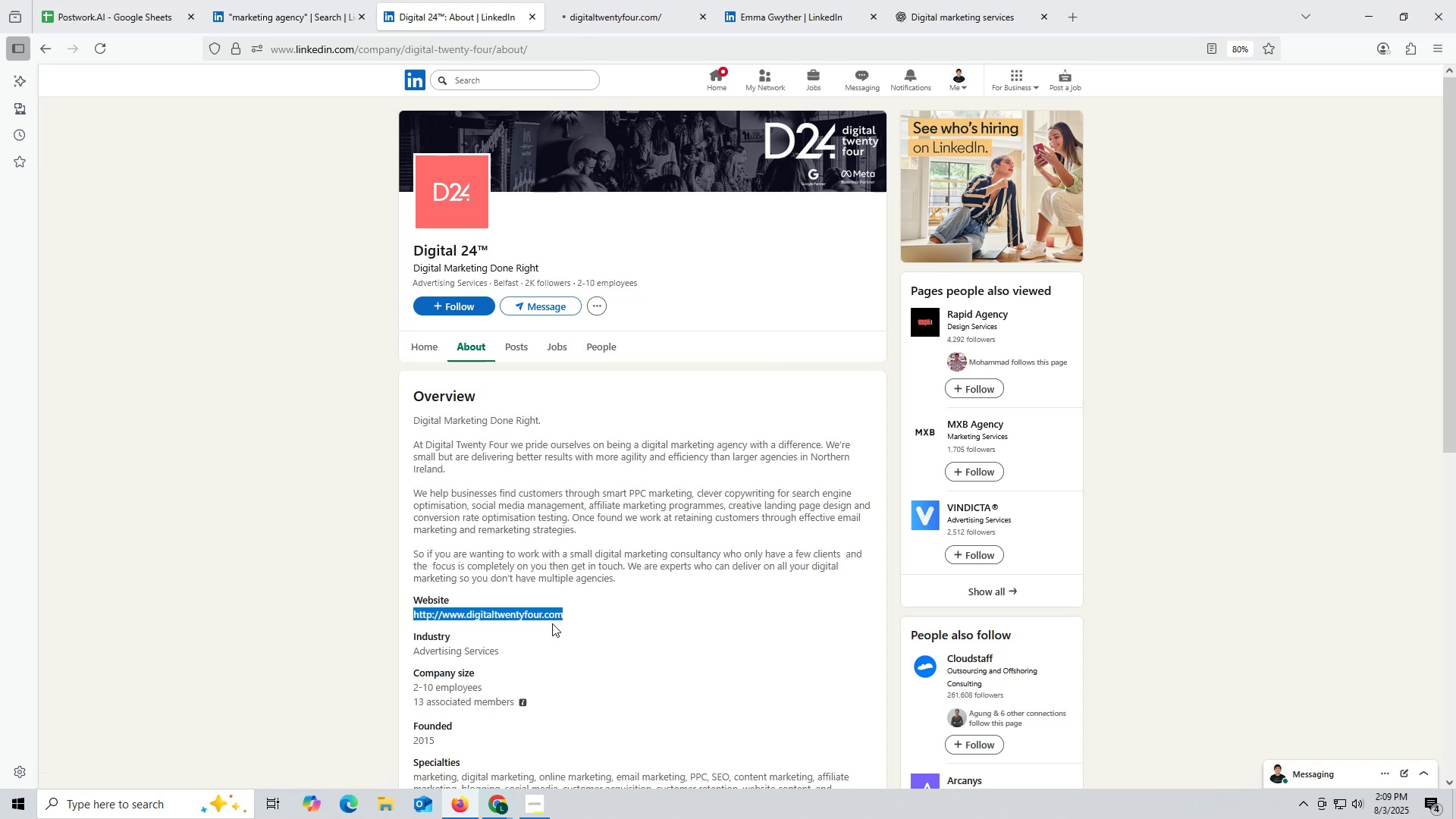 
key(Control+ControlLeft)
 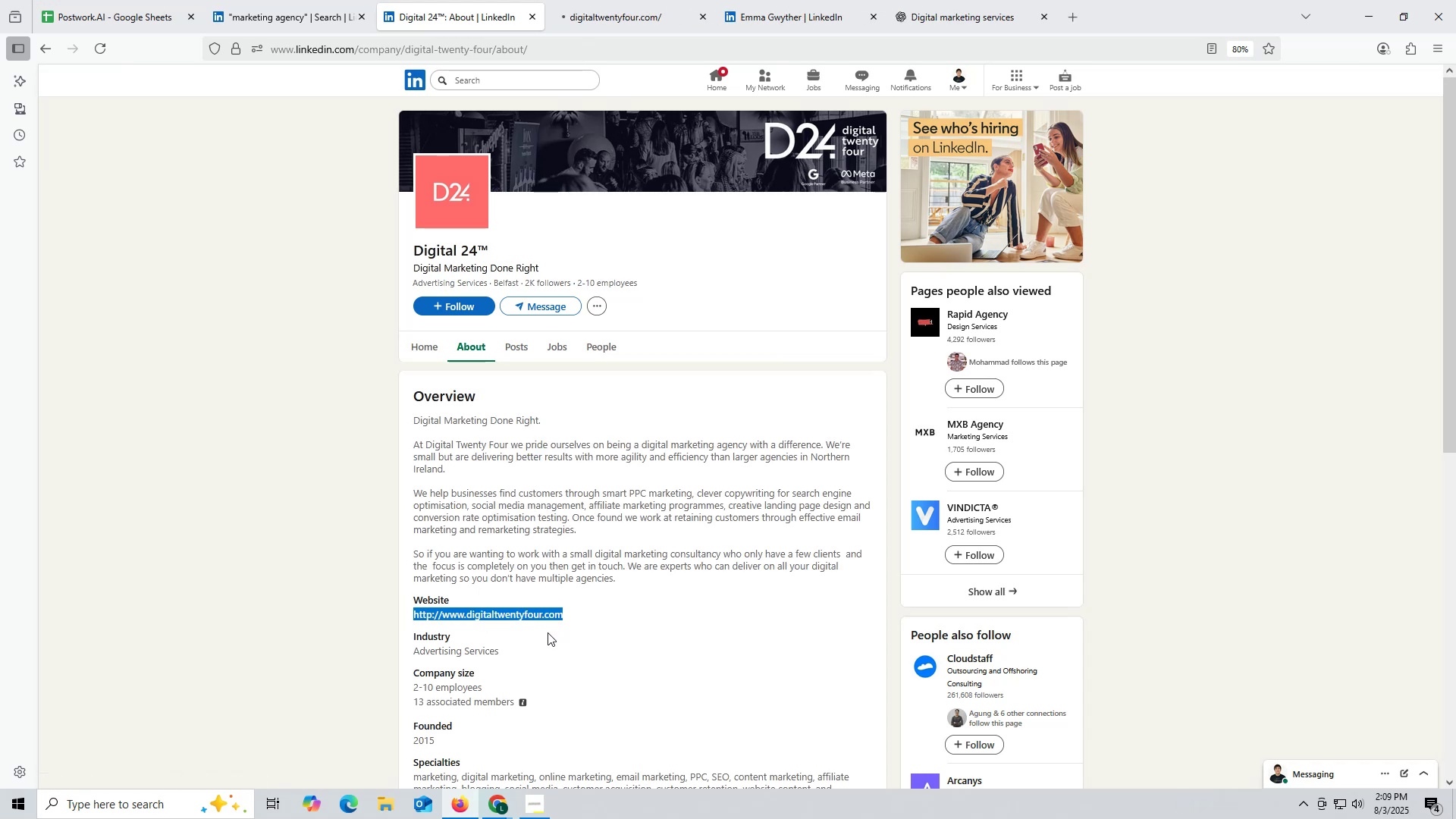 
key(Control+C)
 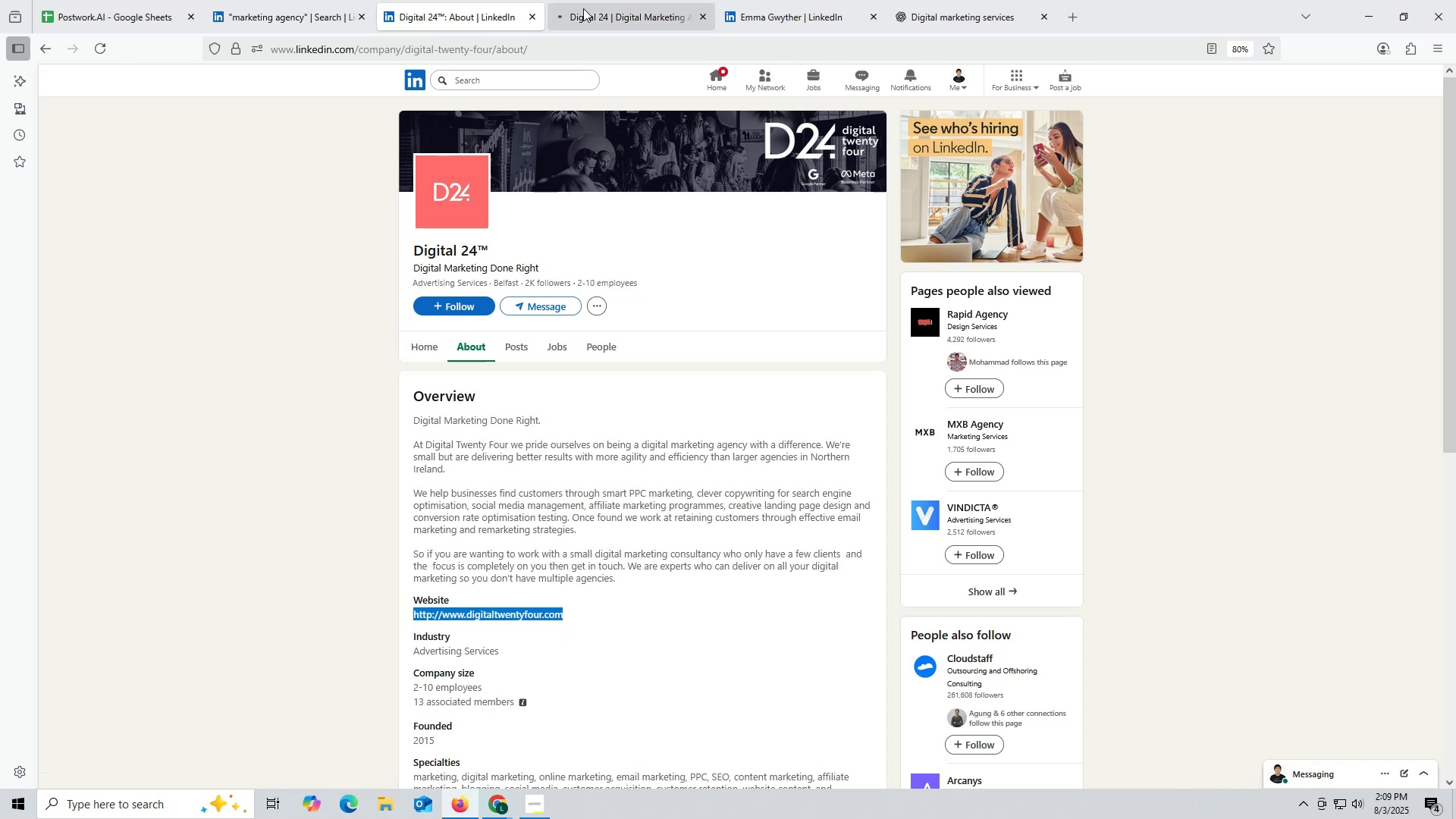 
left_click([584, 8])
 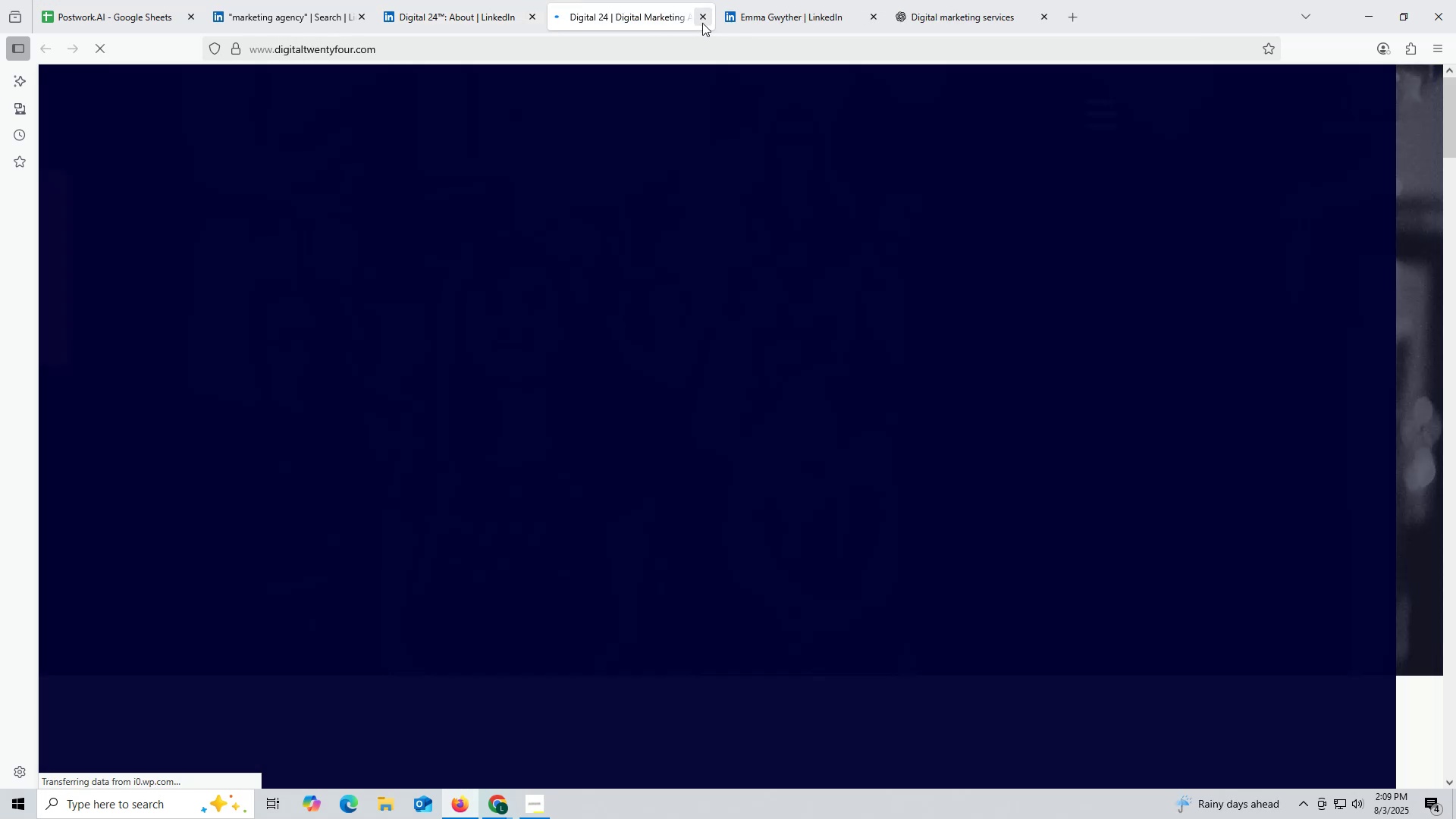 
left_click([767, 21])
 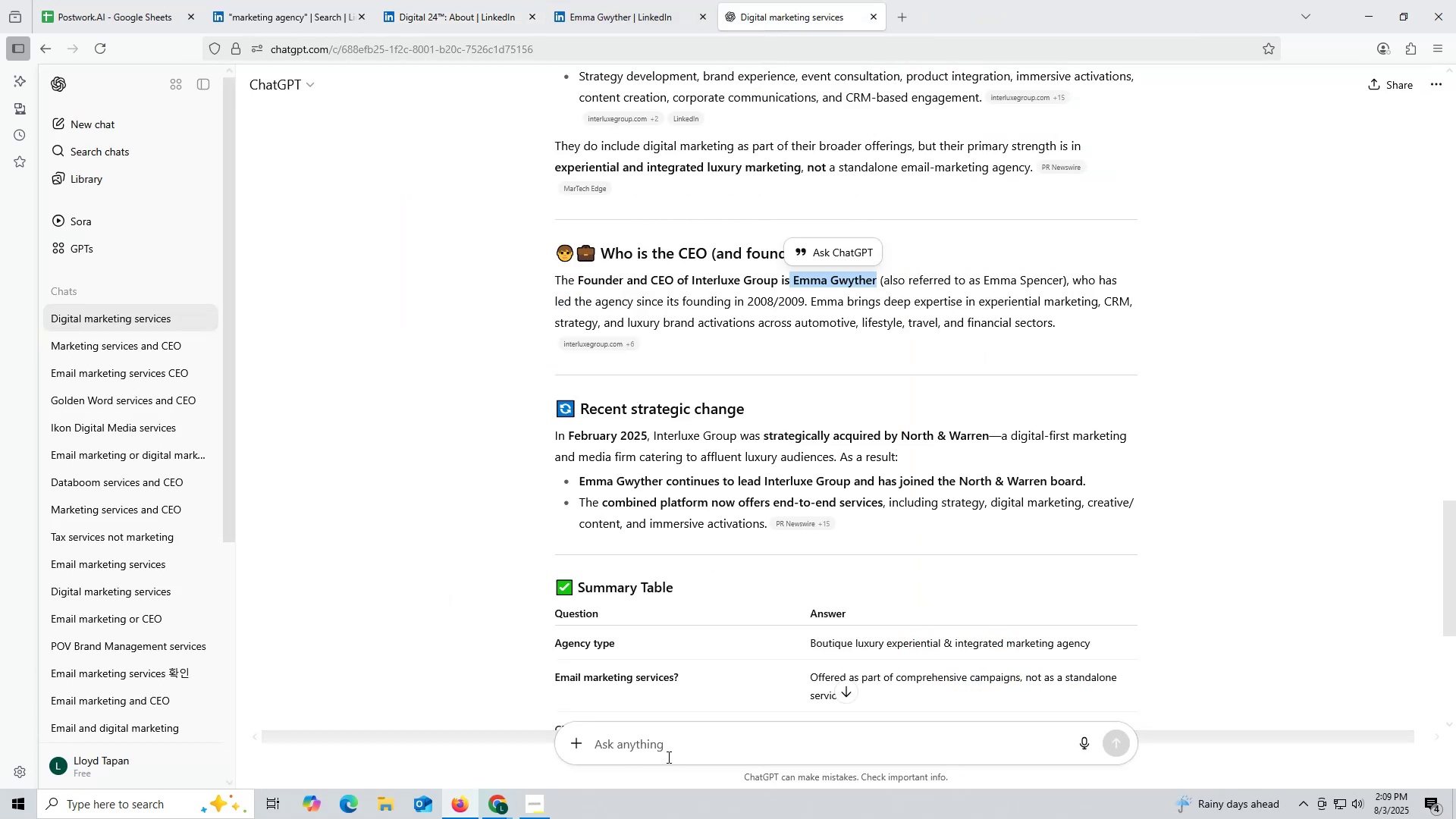 
key(Control+ControlLeft)
 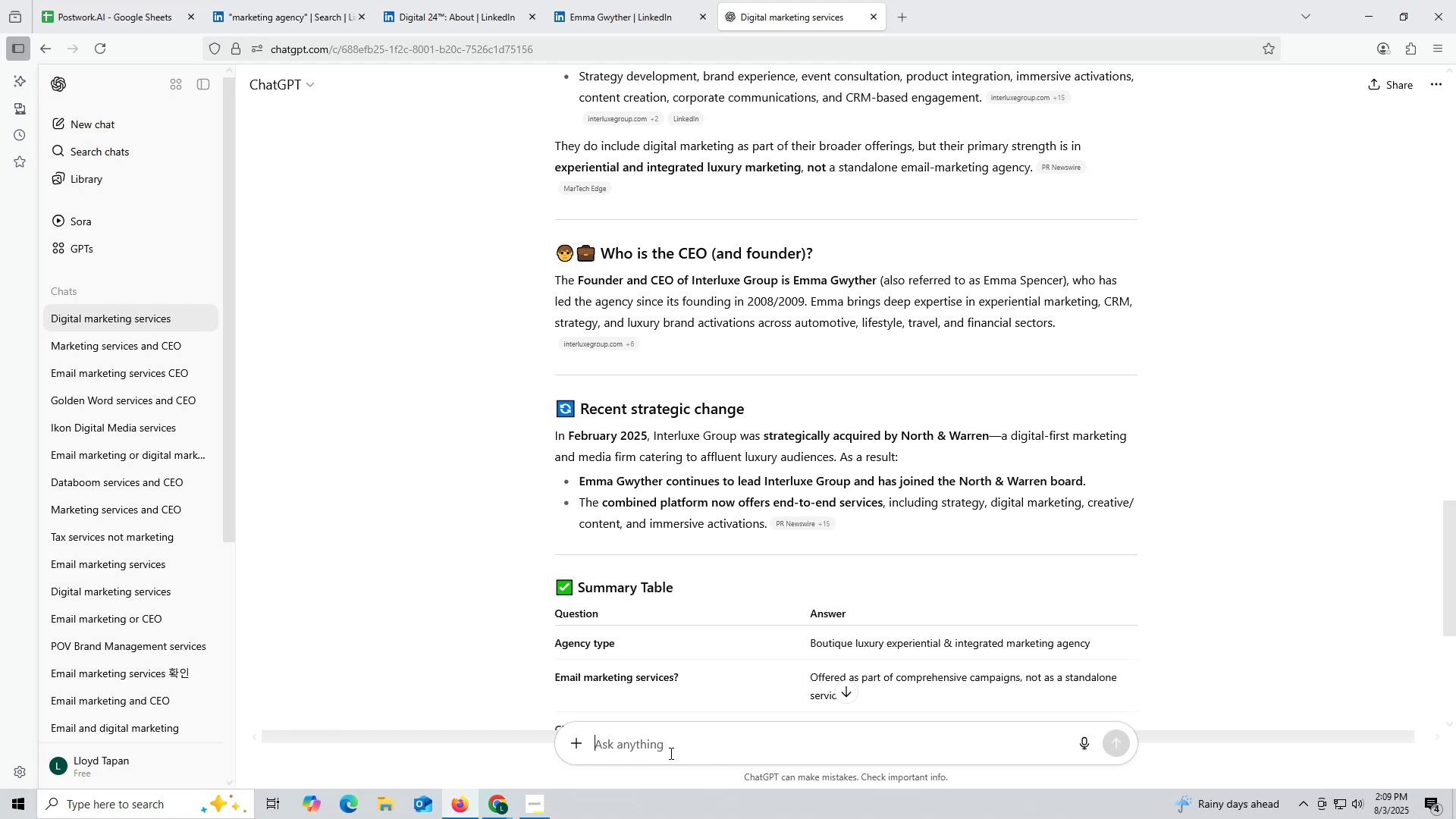 
key(Control+V)
 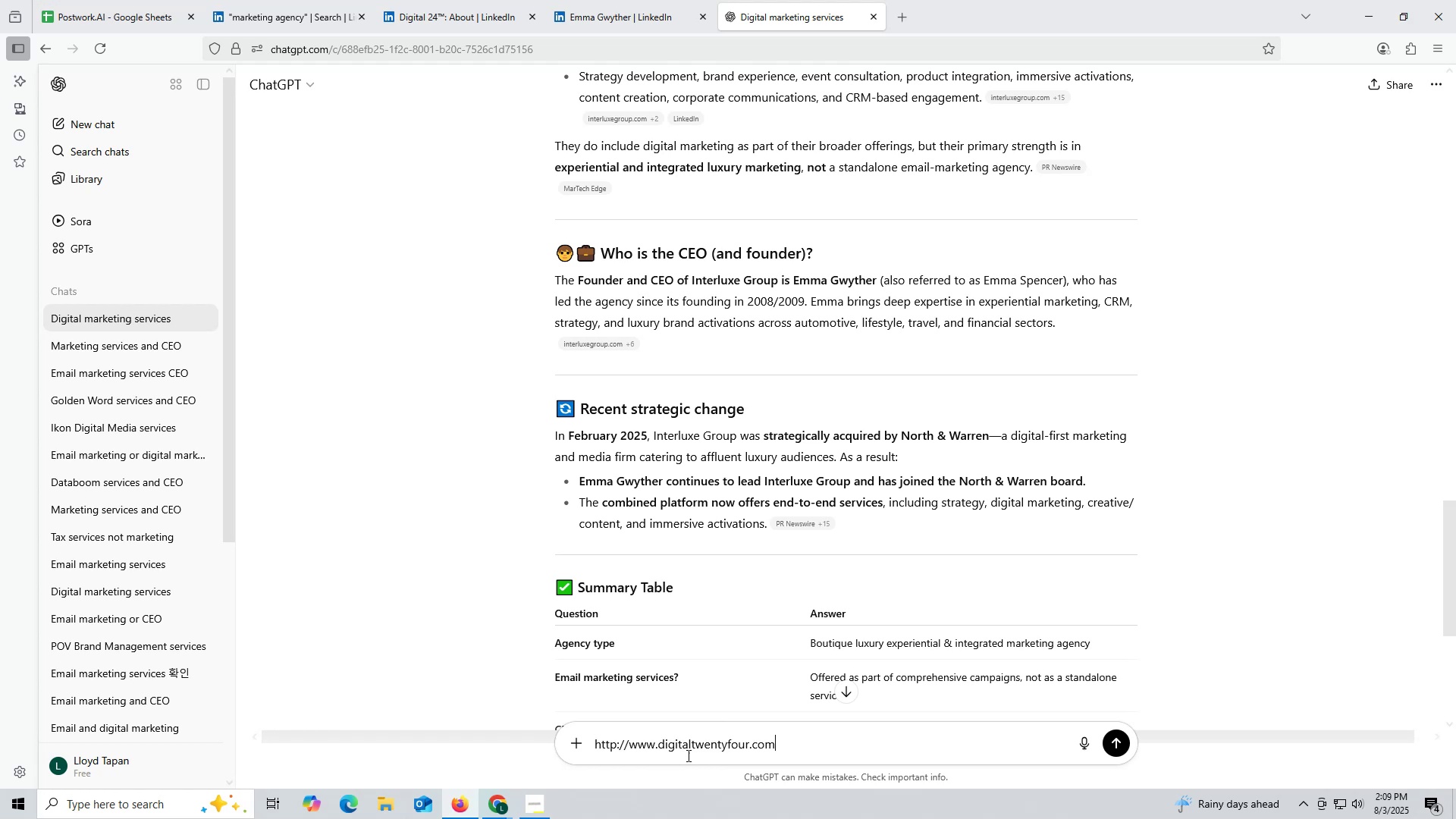 
key(Space)
 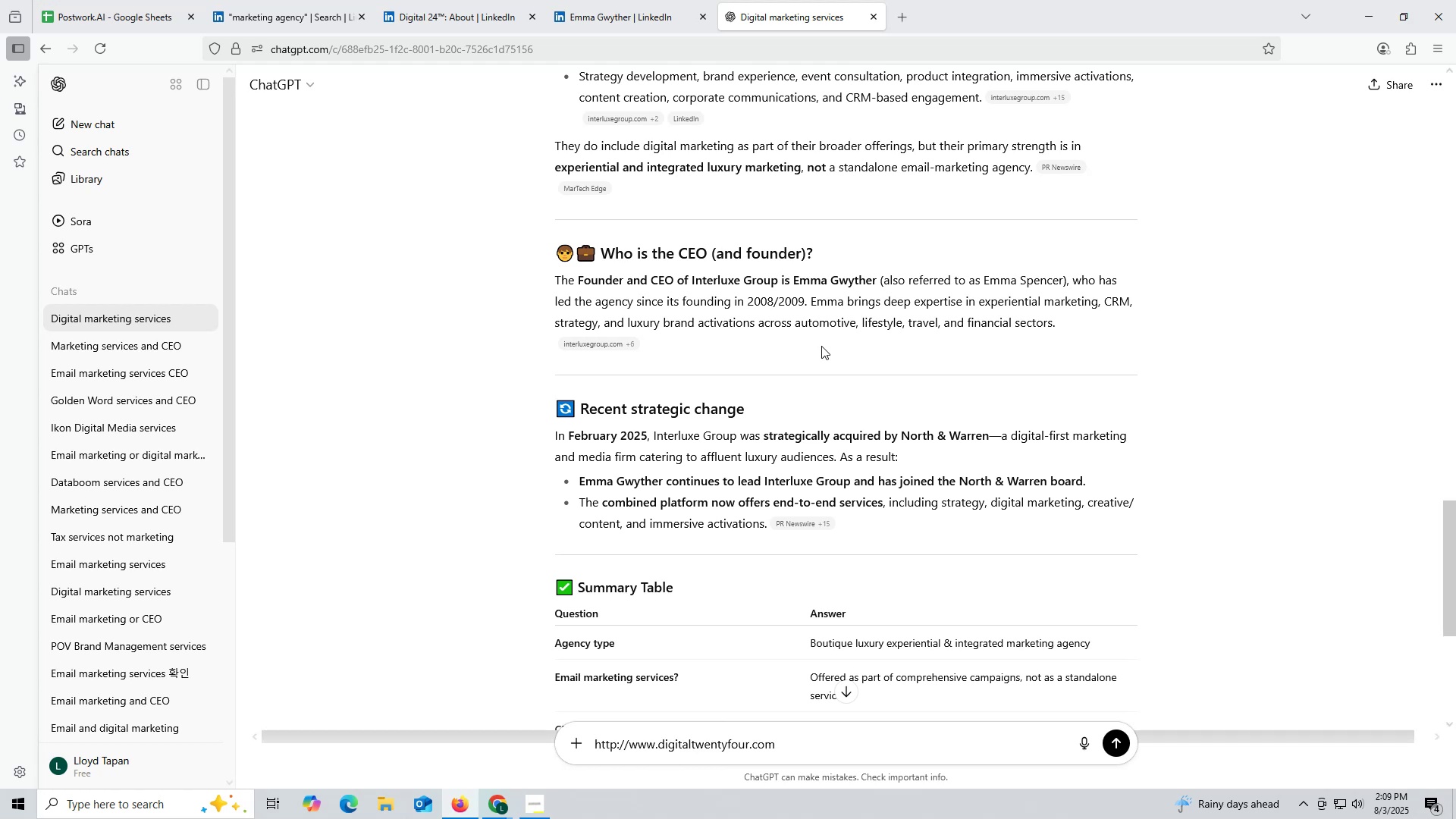 
scroll: coordinate [933, 231], scroll_direction: up, amount: 2.0
 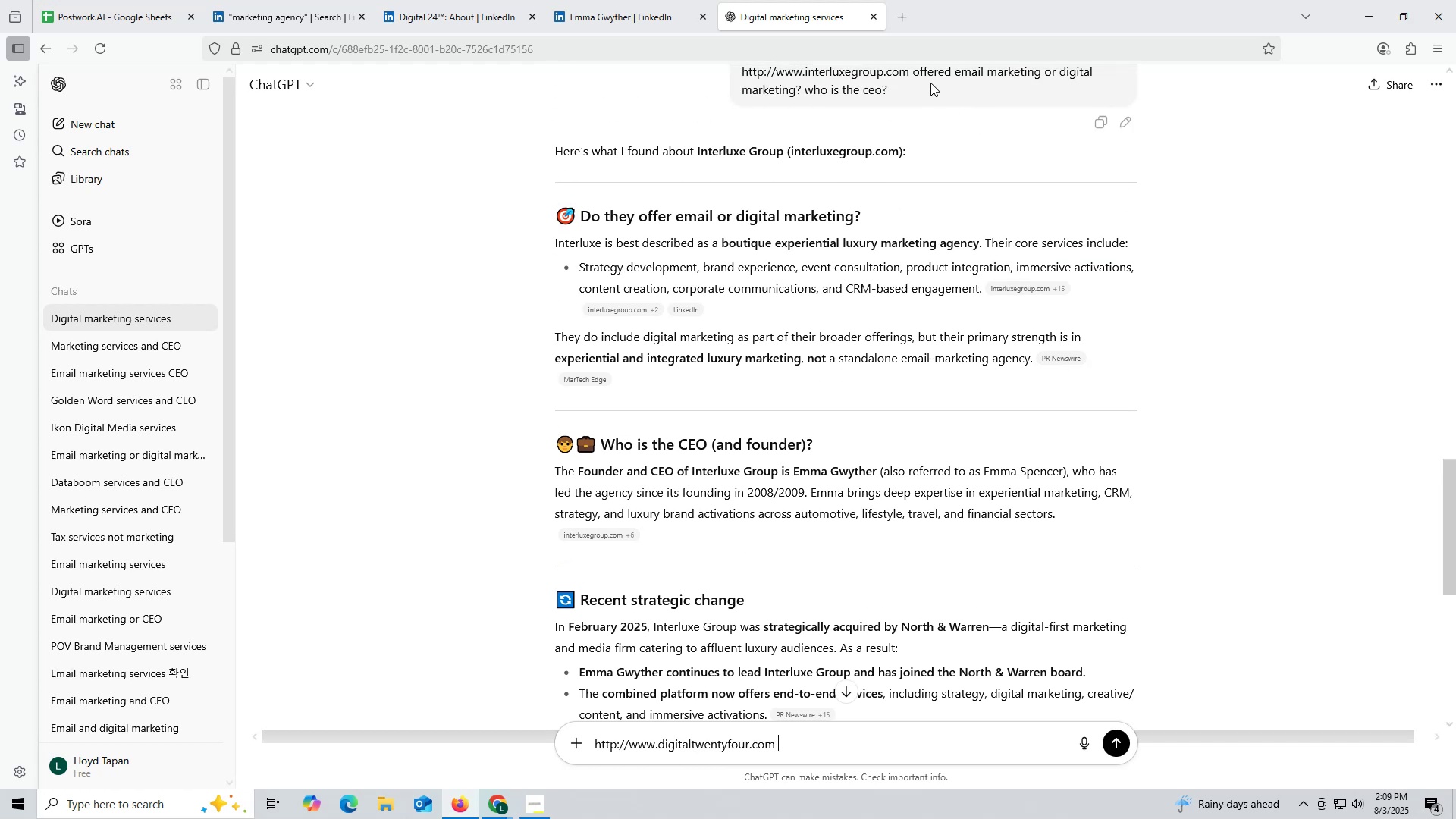 
left_click_drag(start_coordinate=[912, 72], to_coordinate=[921, 86])
 